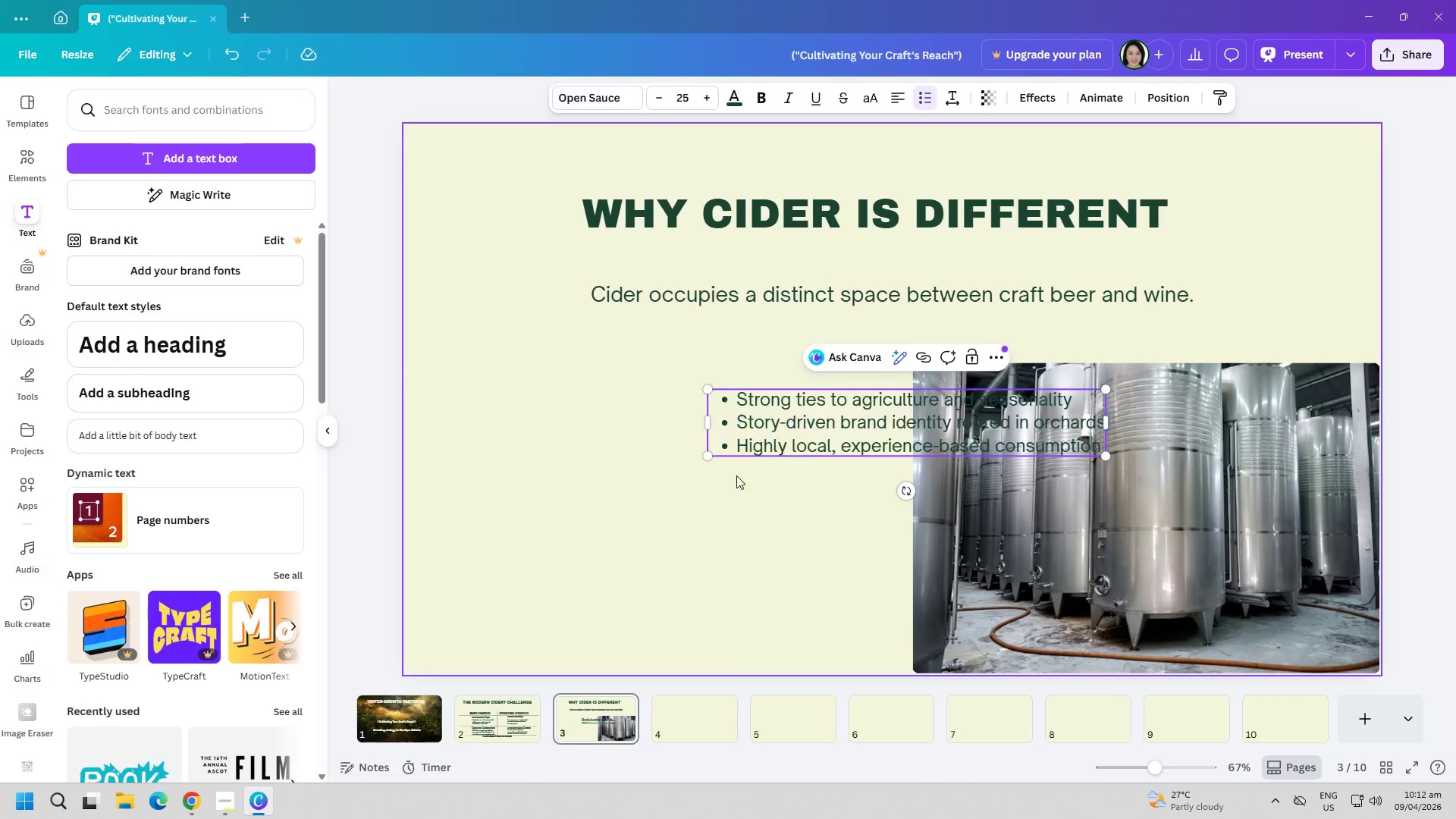 
left_click_drag(start_coordinate=[818, 415], to_coordinate=[619, 394])
 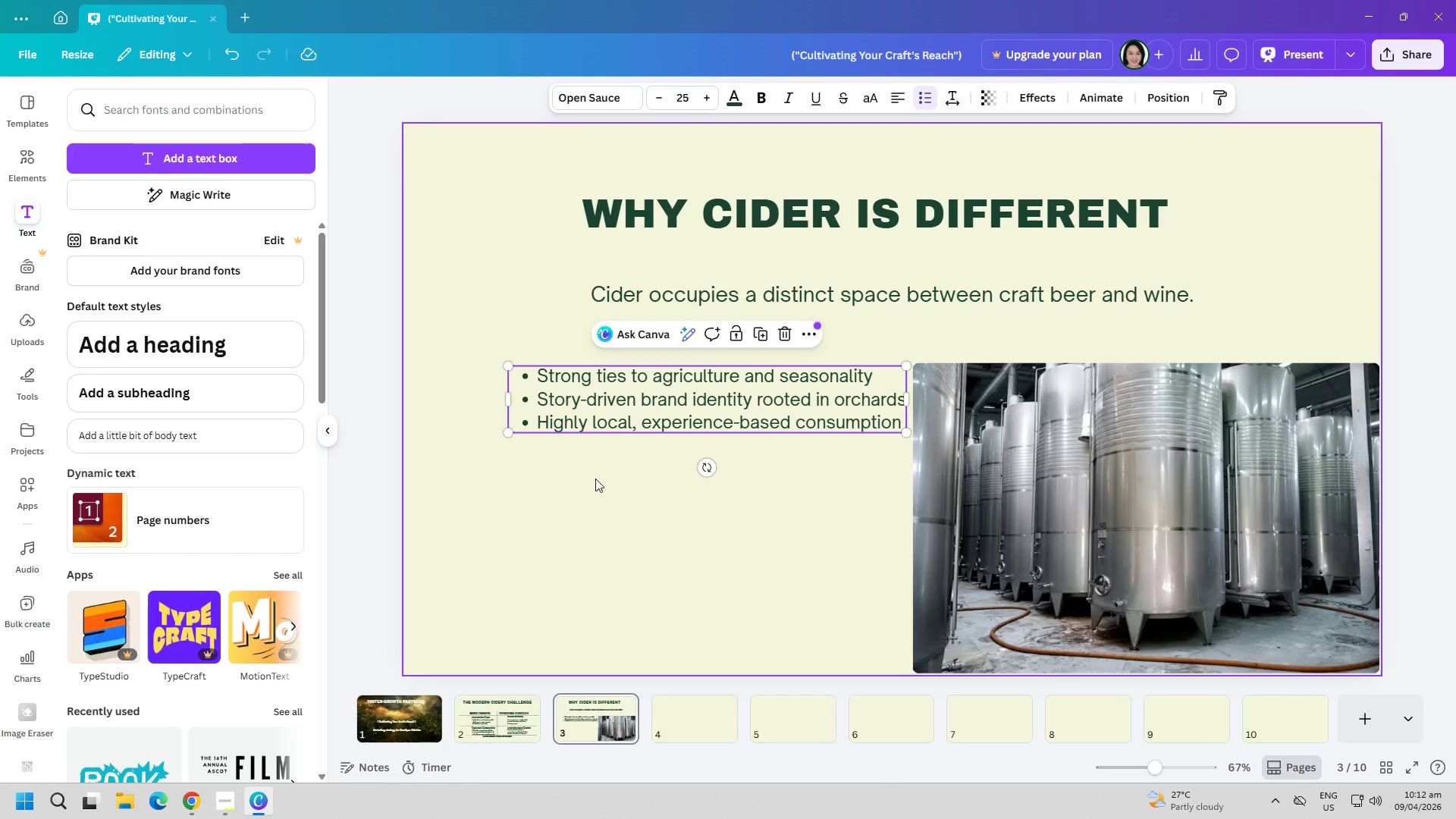 
left_click([592, 499])
 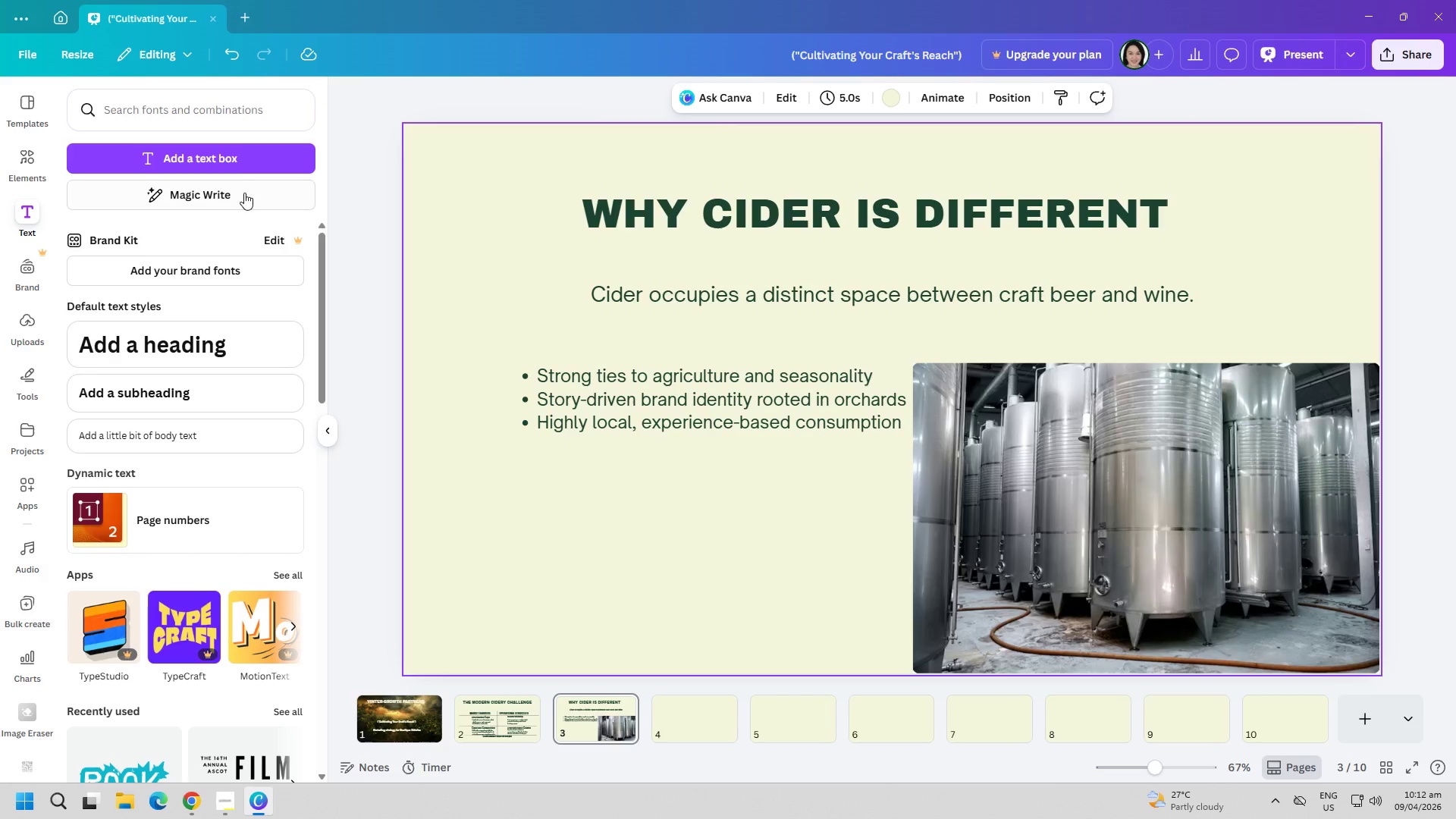 
left_click([234, 169])
 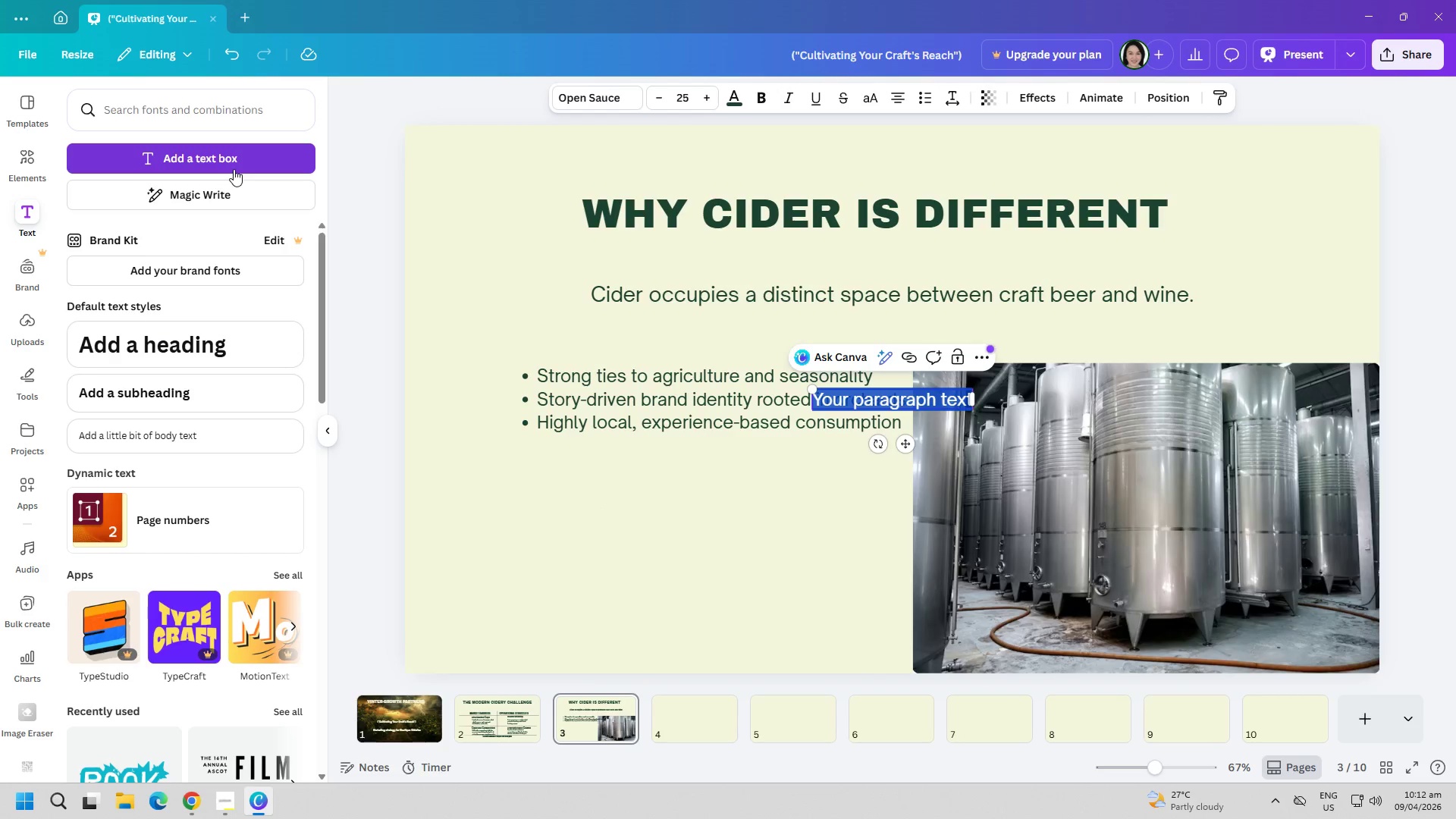 
key(CapsLock)
 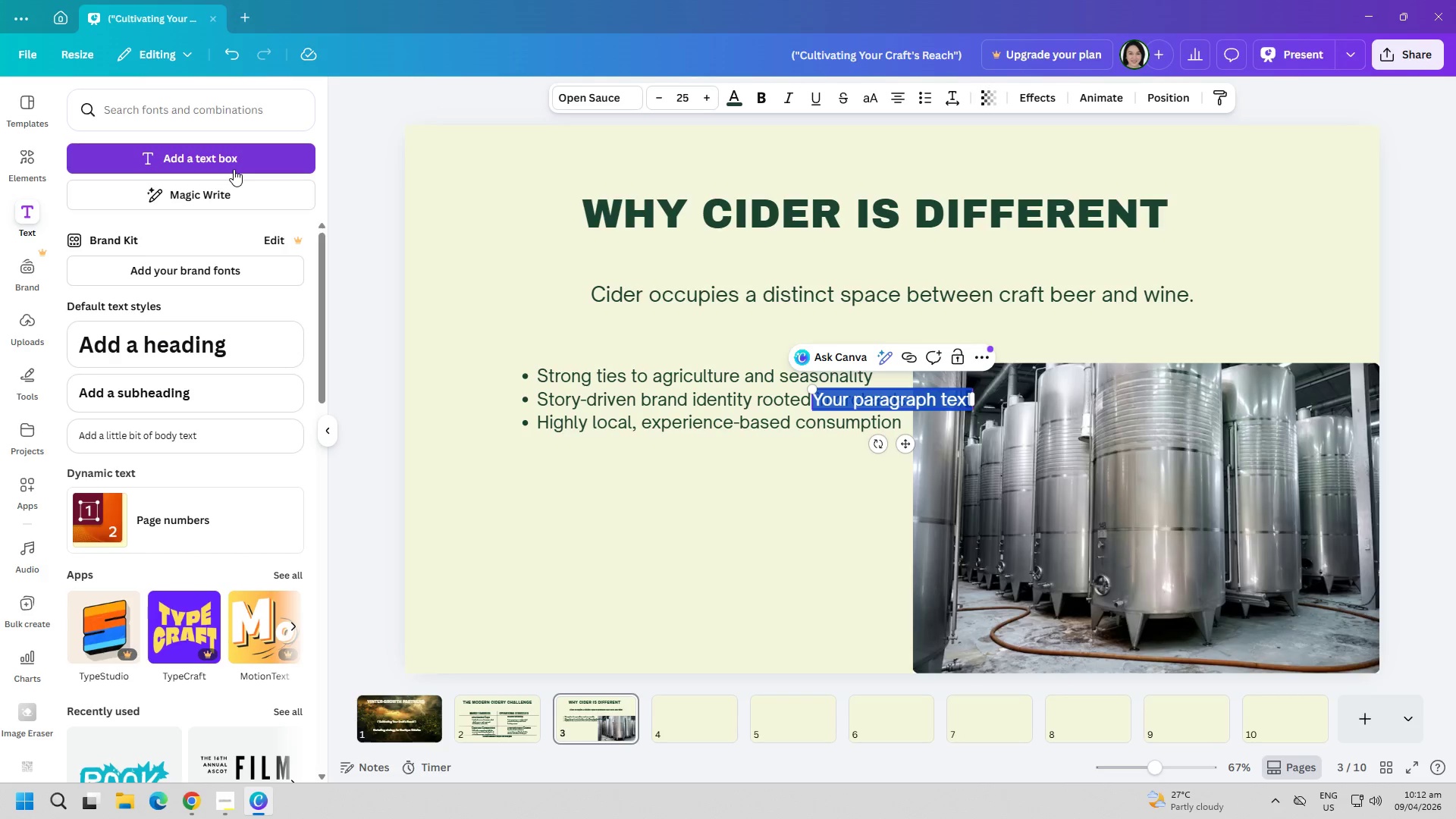 
key(G)
 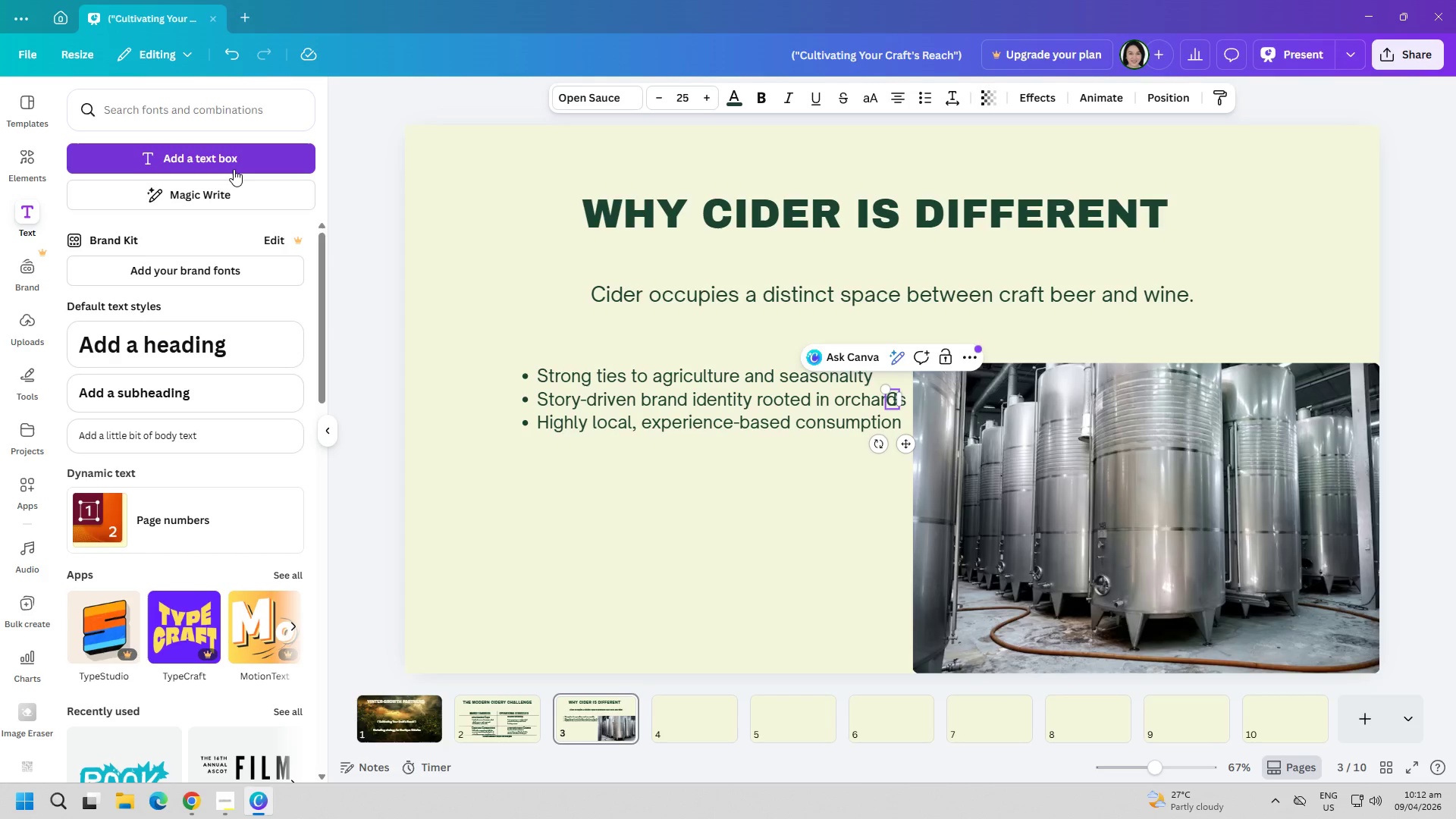 
key(CapsLock)
 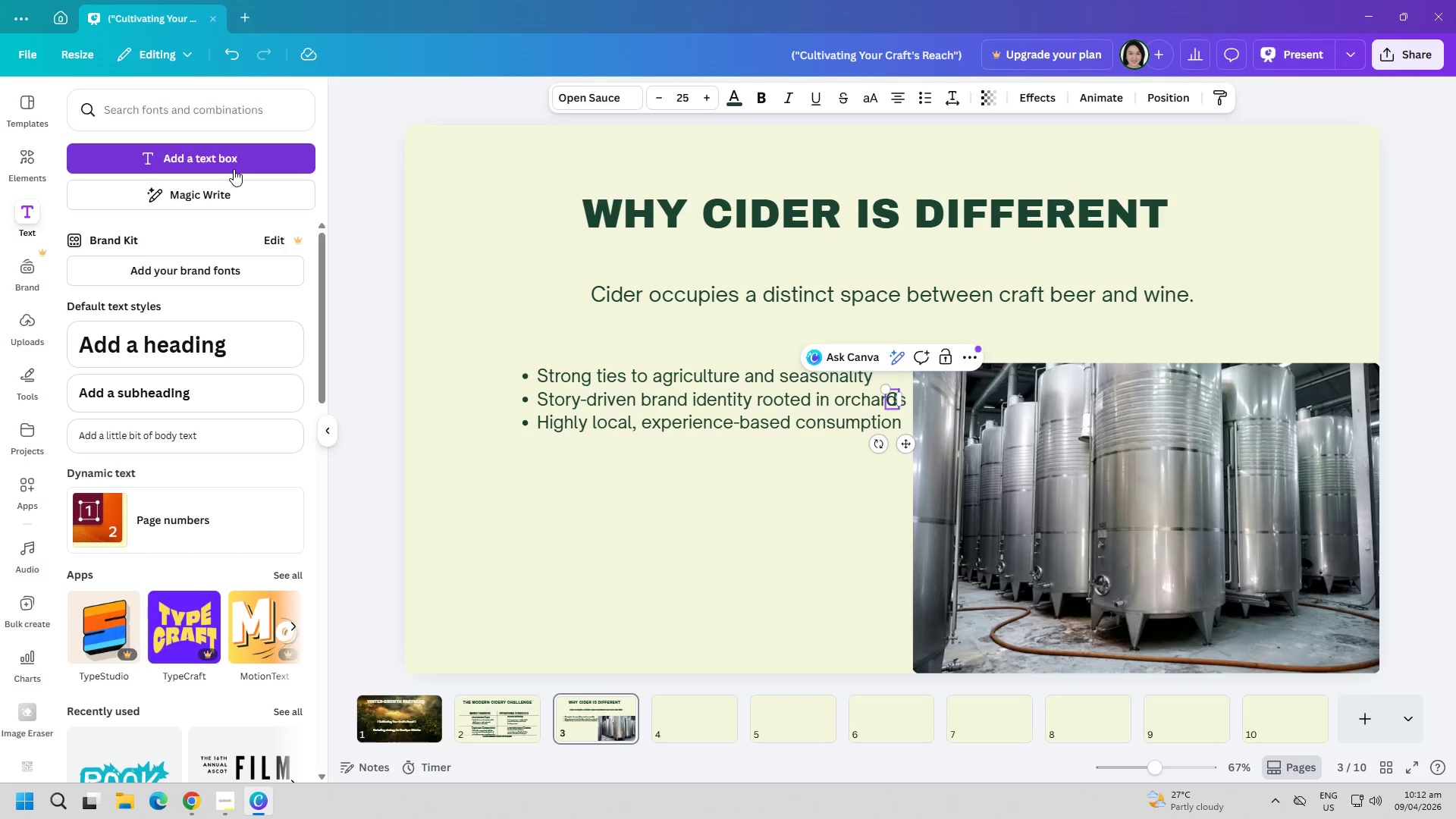 
key(E)
 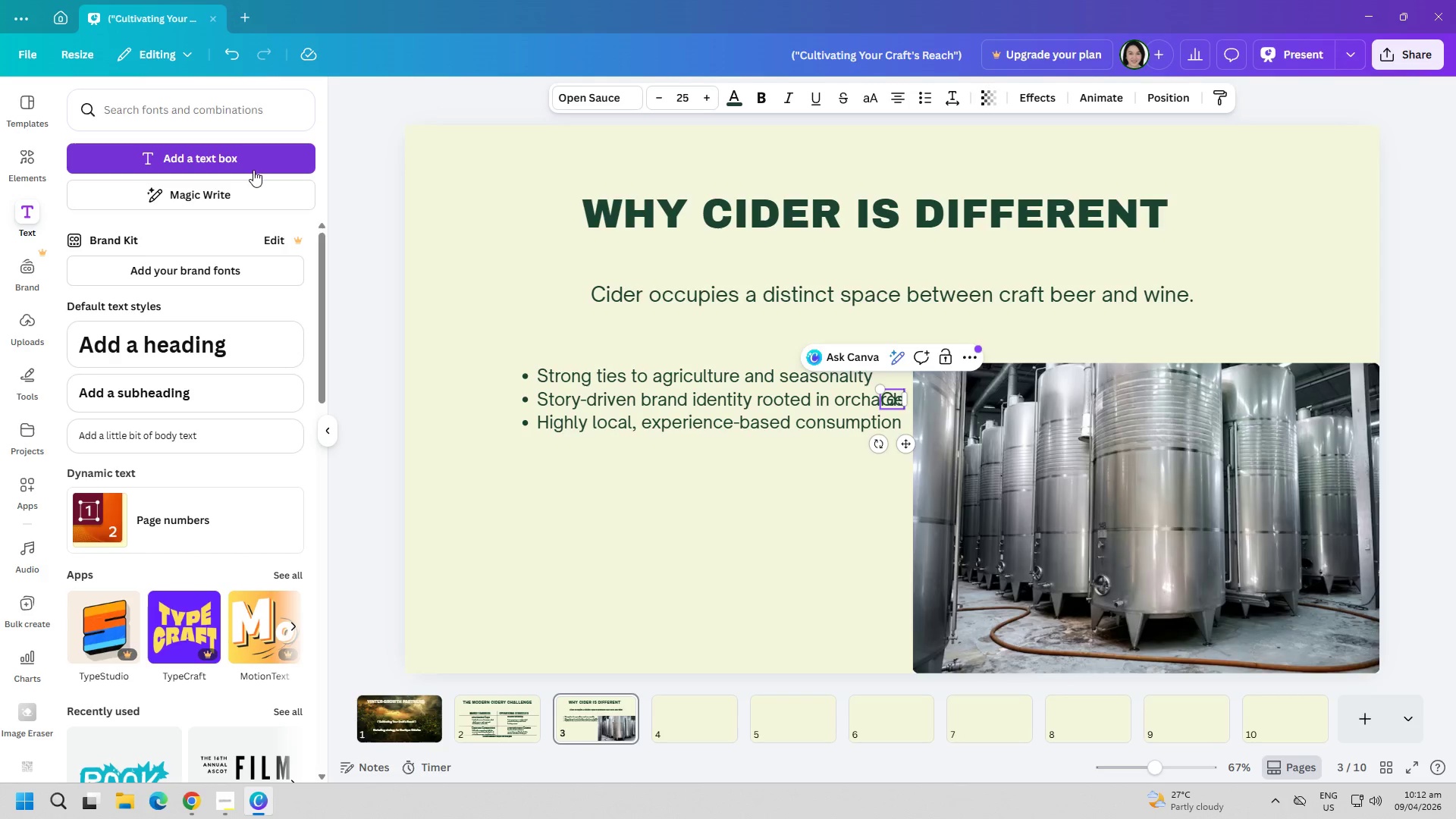 
left_click([789, 491])
 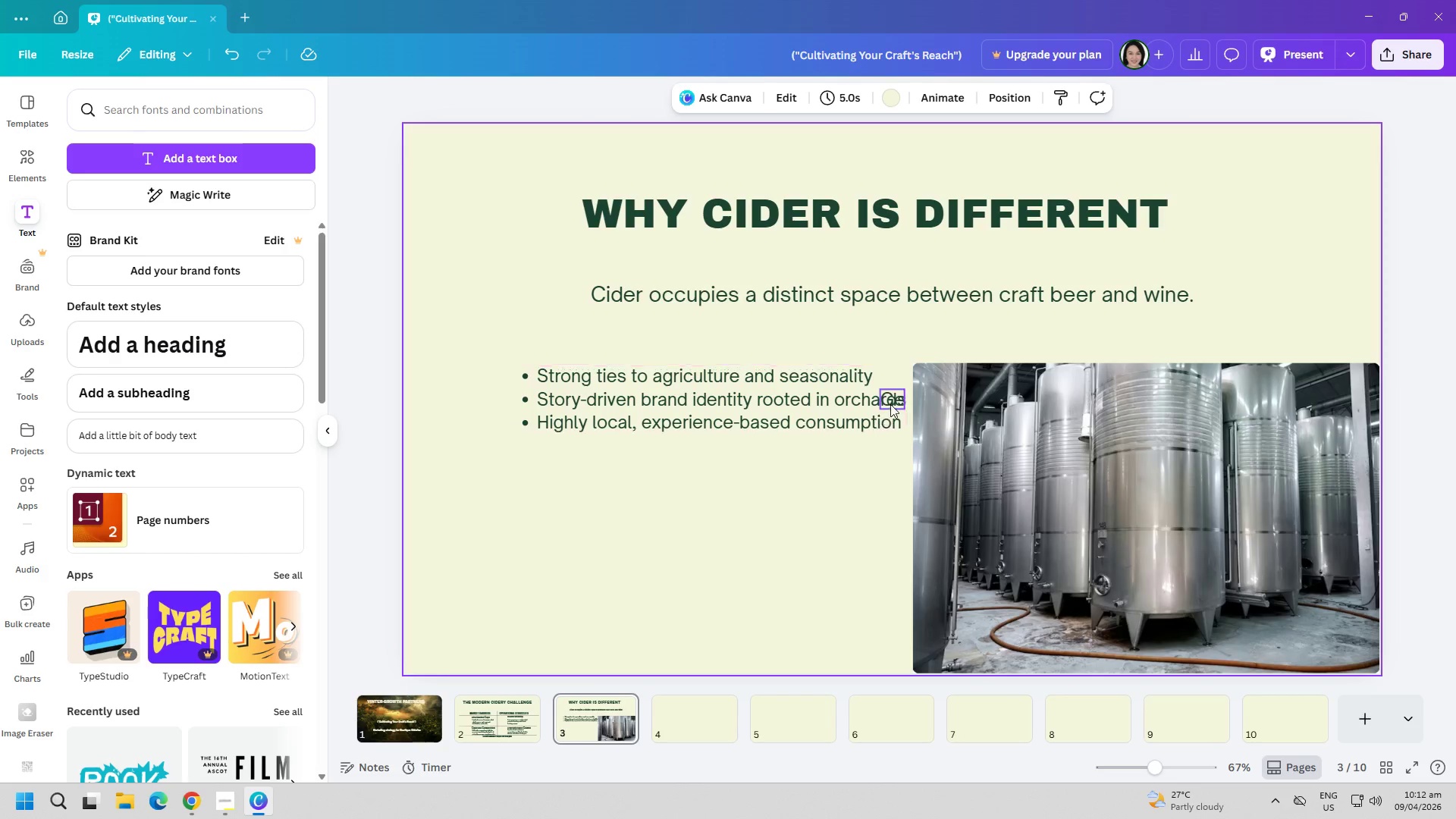 
left_click_drag(start_coordinate=[892, 401], to_coordinate=[594, 533])
 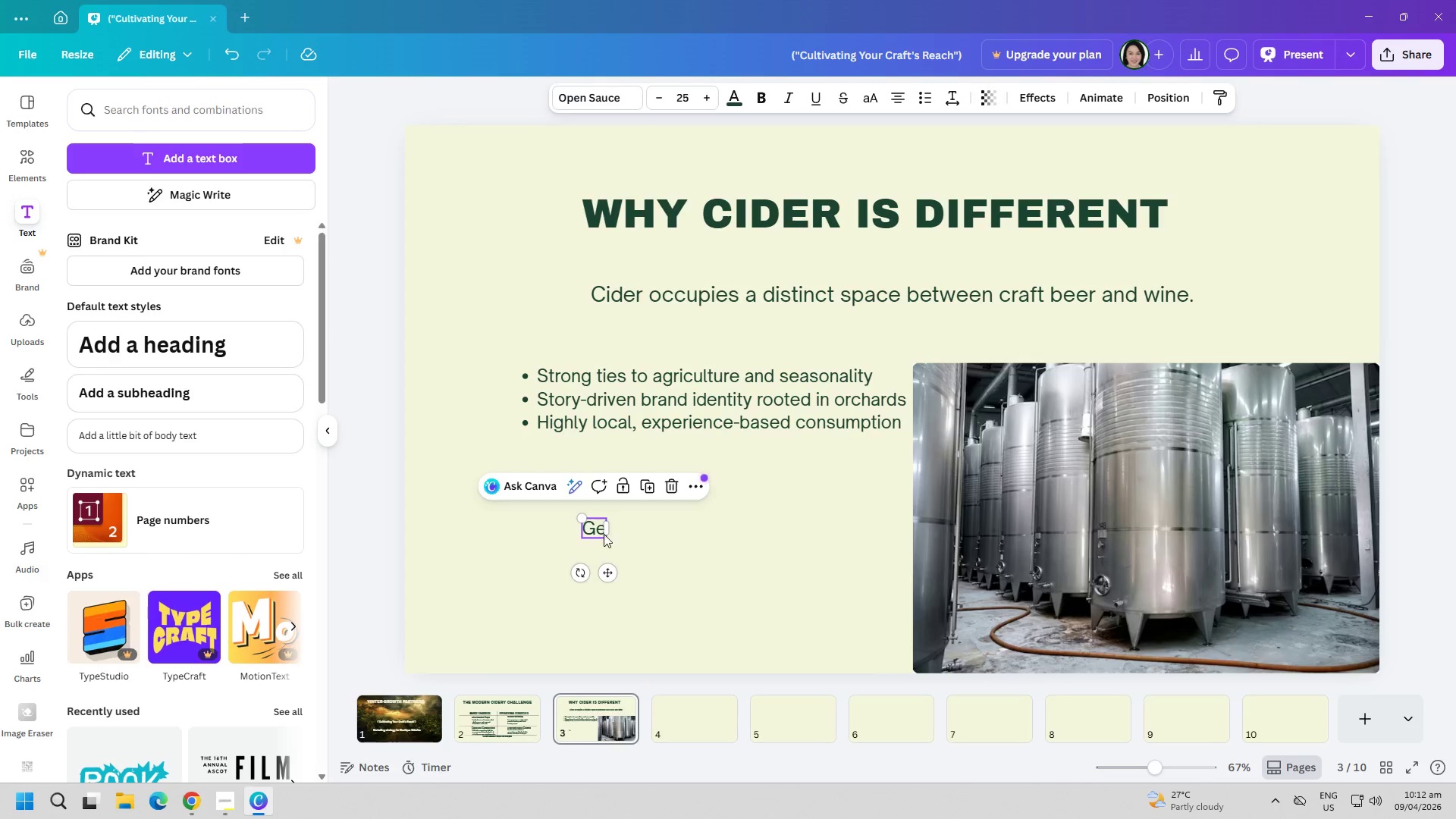 
left_click([592, 532])
 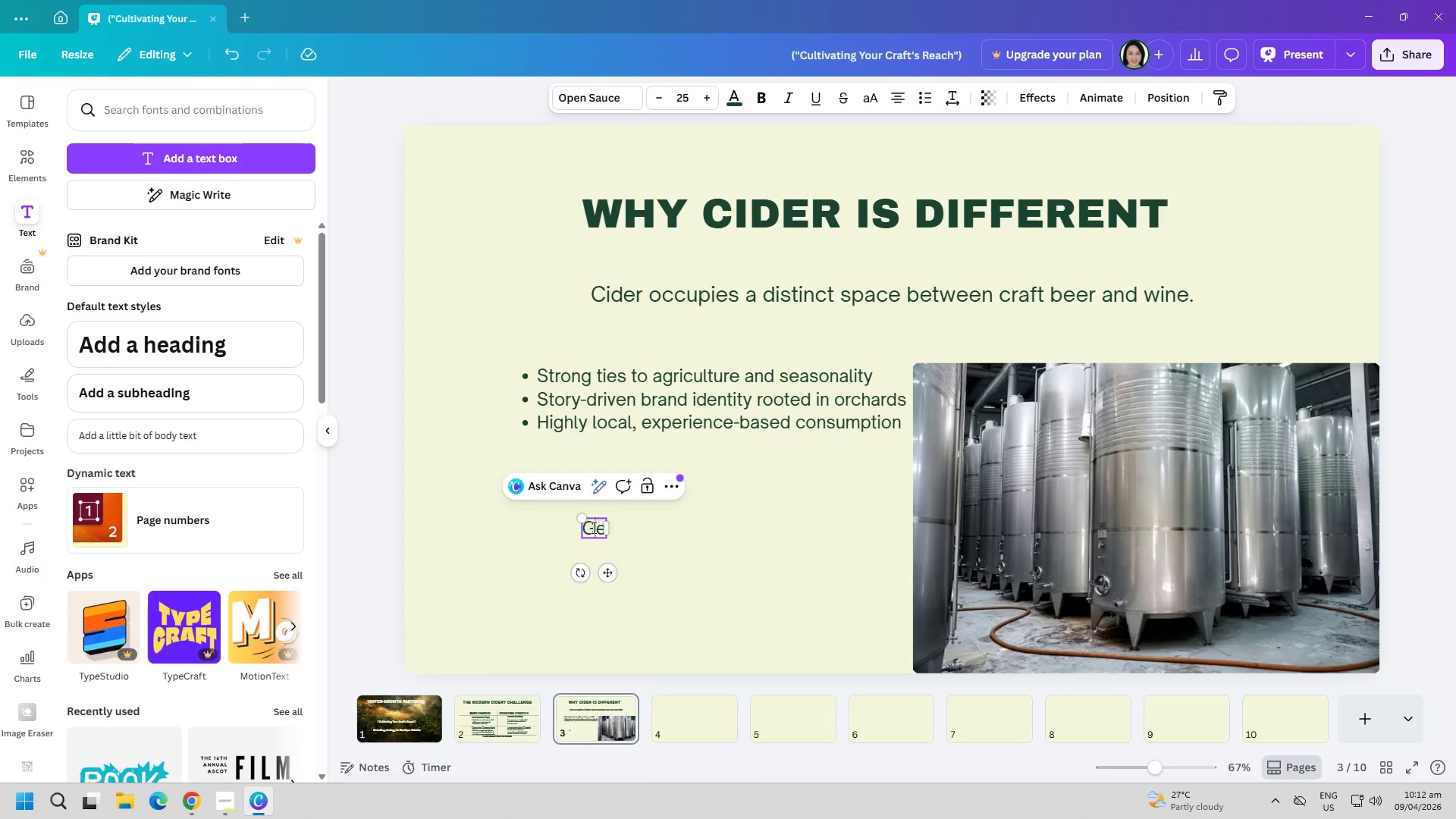 
key(ArrowRight)
 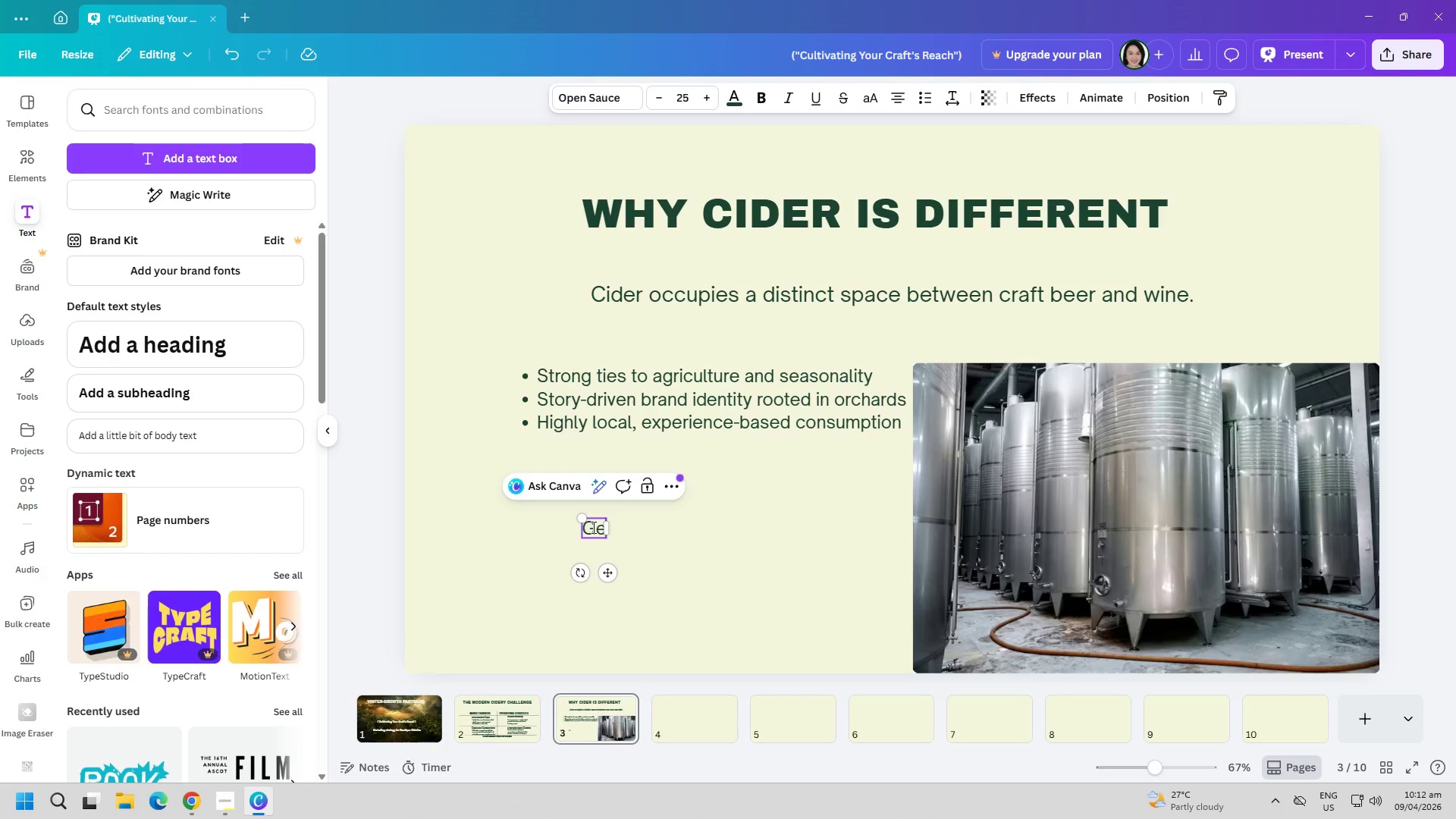 
key(Backspace)
type(eneric marketing doesn't translate-we f)
key(Backspace)
type(craft st)
key(Backspace)
key(Backspace)
type(s)
key(Backspace)
type( )
key(Backspace)
key(Backspace)
type( strategies as unique as your beln)
key(Backspace)
key(Backspace)
key(Backspace)
type(lend.)
 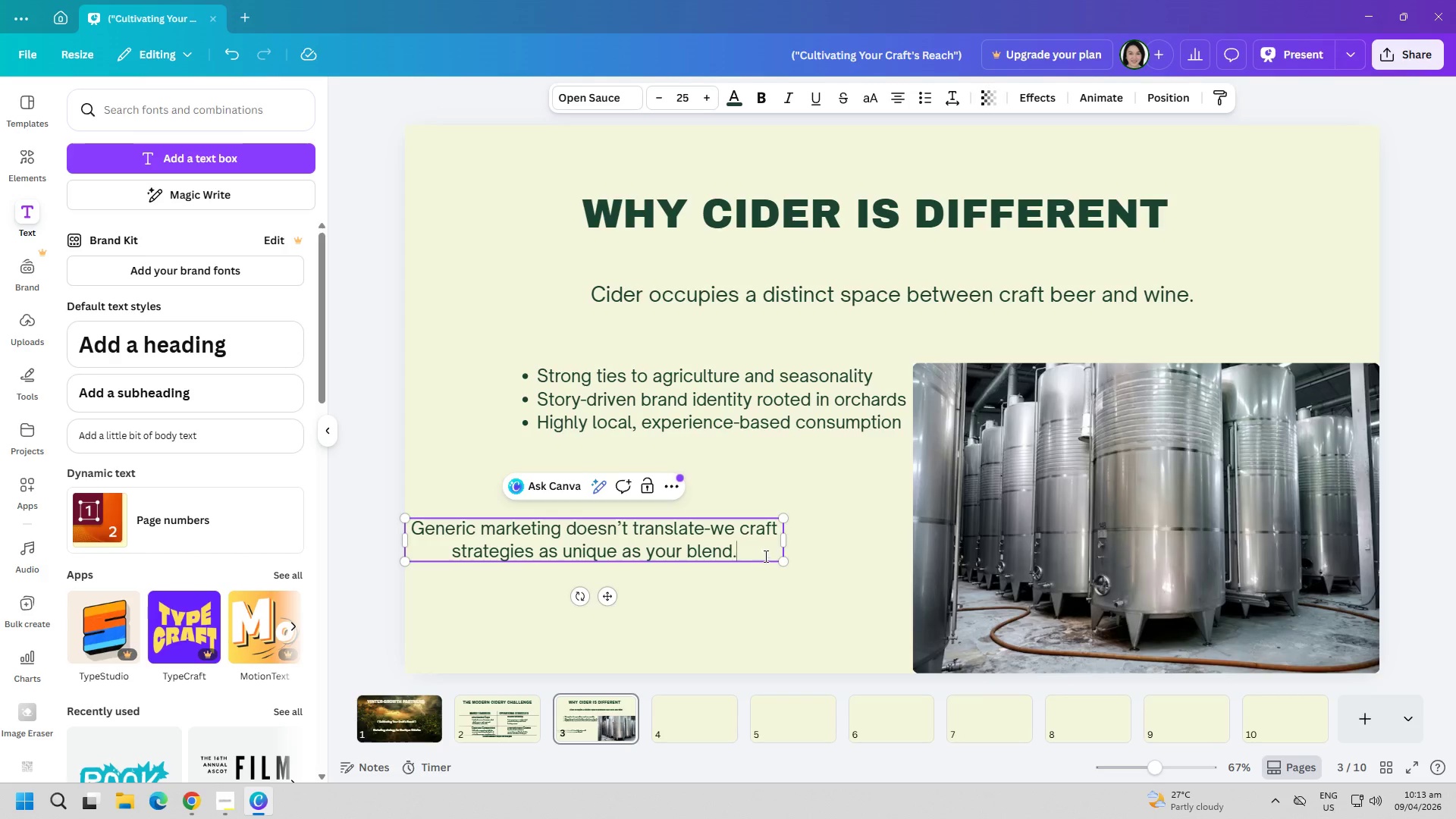 
left_click_drag(start_coordinate=[784, 542], to_coordinate=[922, 549])
 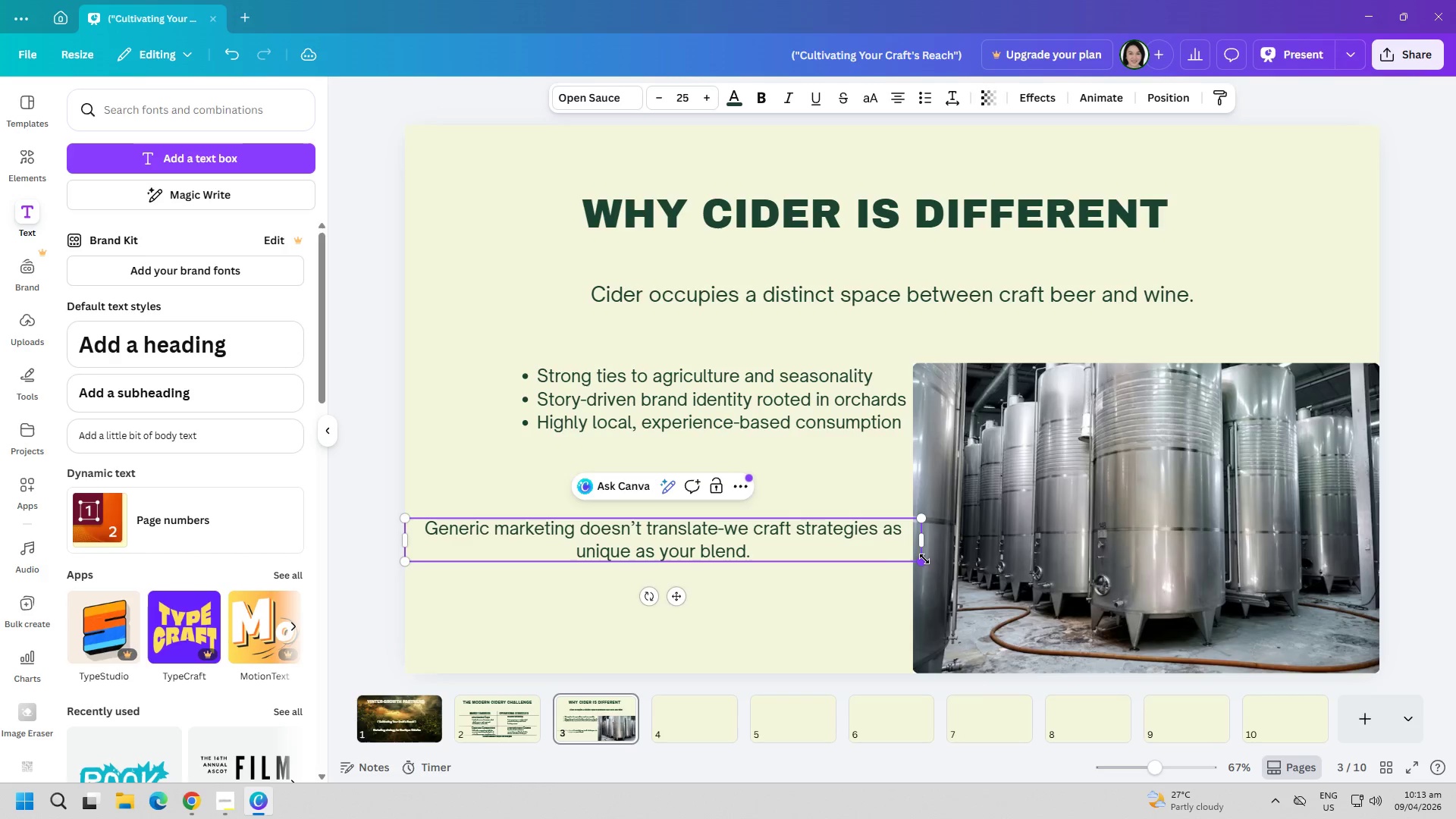 
left_click_drag(start_coordinate=[921, 563], to_coordinate=[827, 538])
 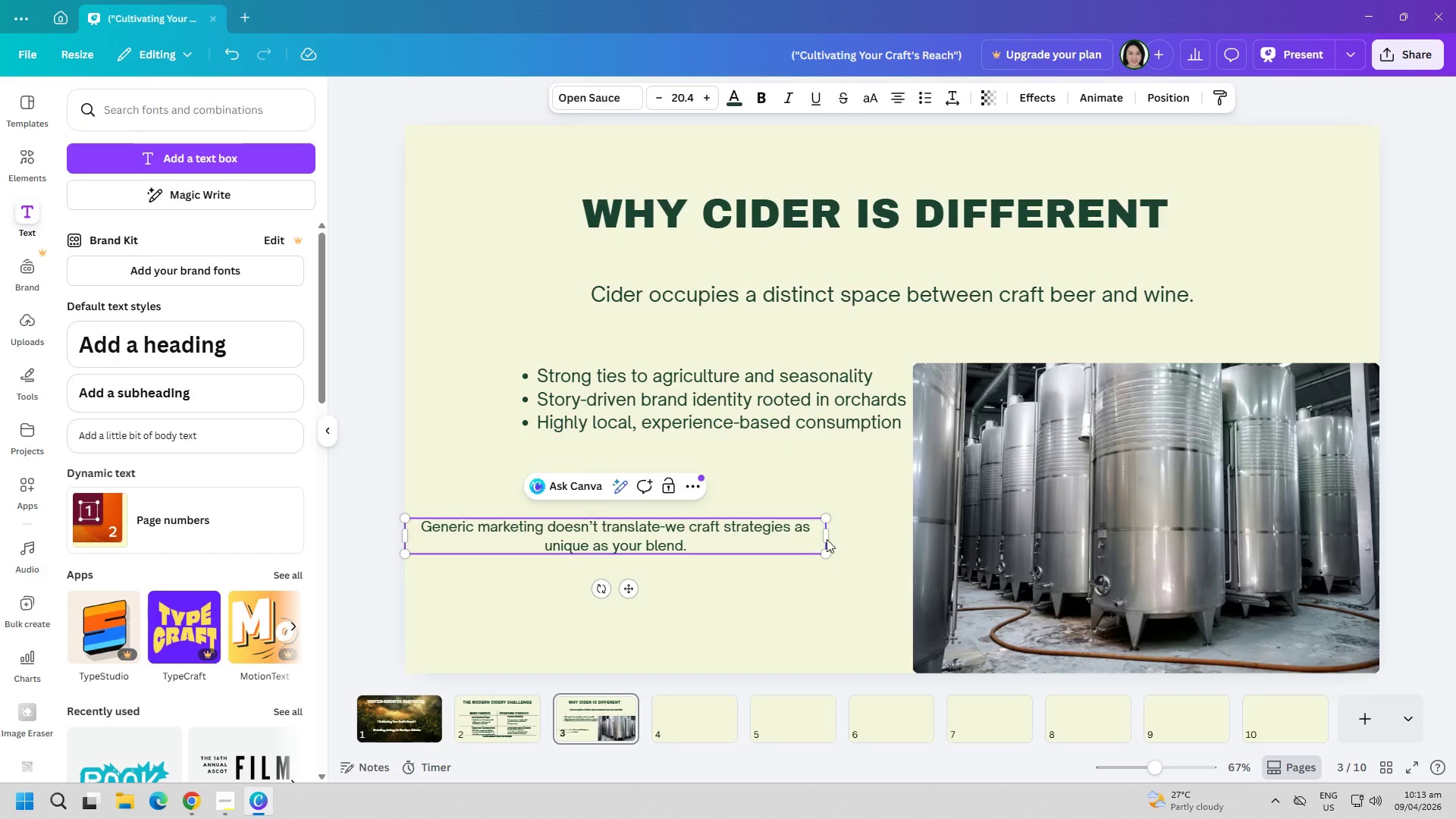 
left_click_drag(start_coordinate=[829, 538], to_coordinate=[886, 542])
 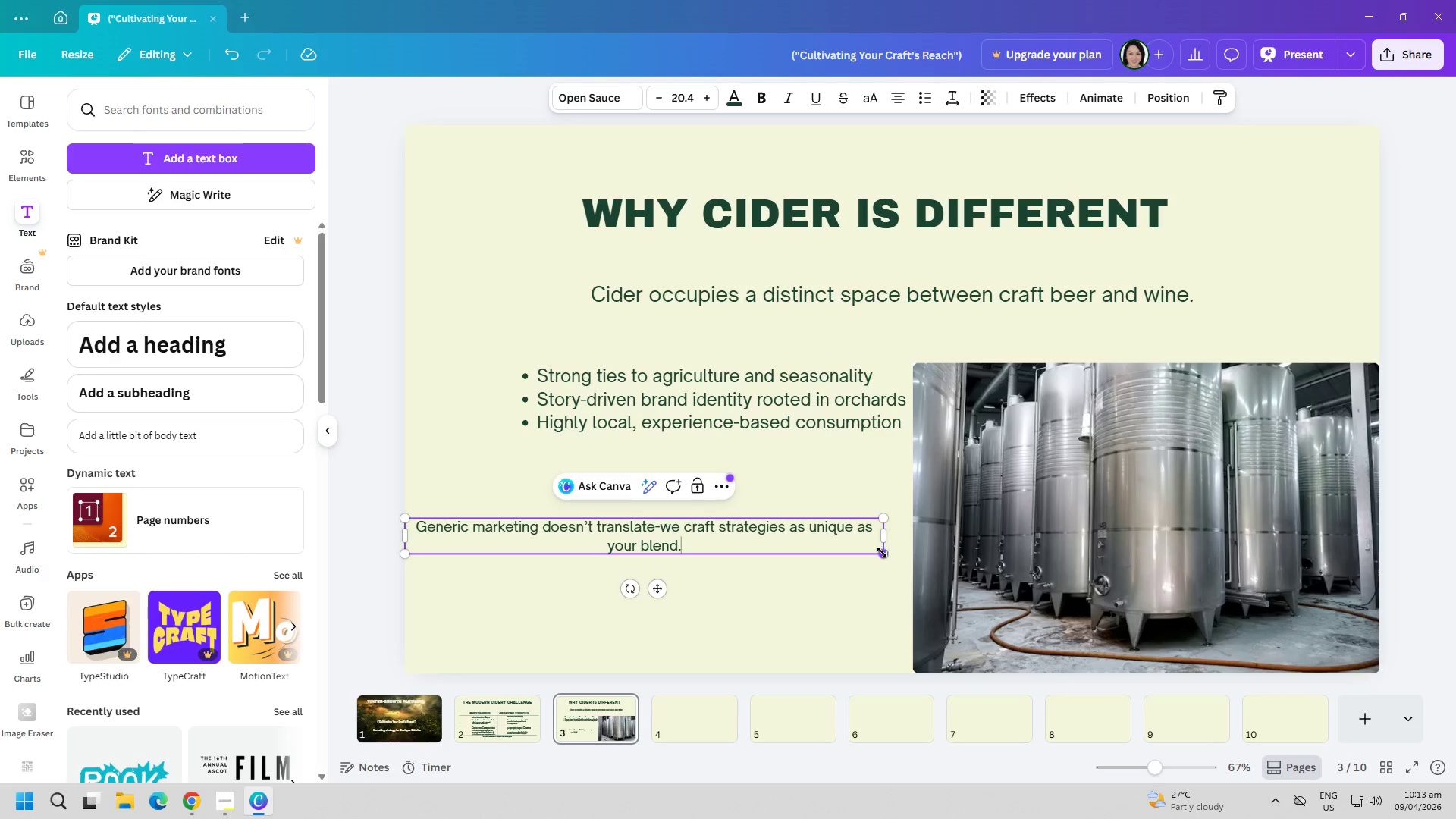 
left_click_drag(start_coordinate=[882, 552], to_coordinate=[808, 532])
 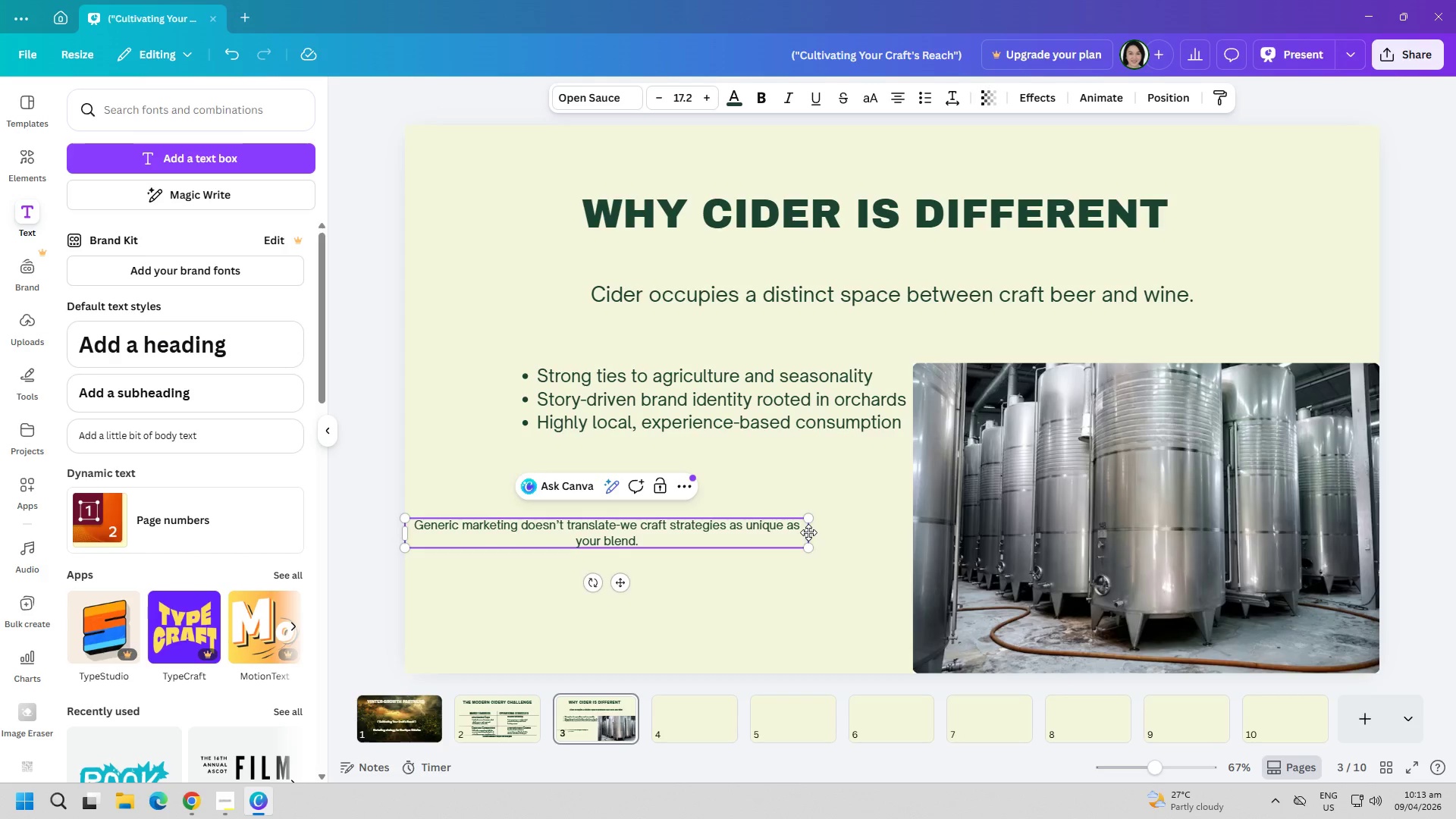 
left_click_drag(start_coordinate=[808, 532], to_coordinate=[813, 617])
 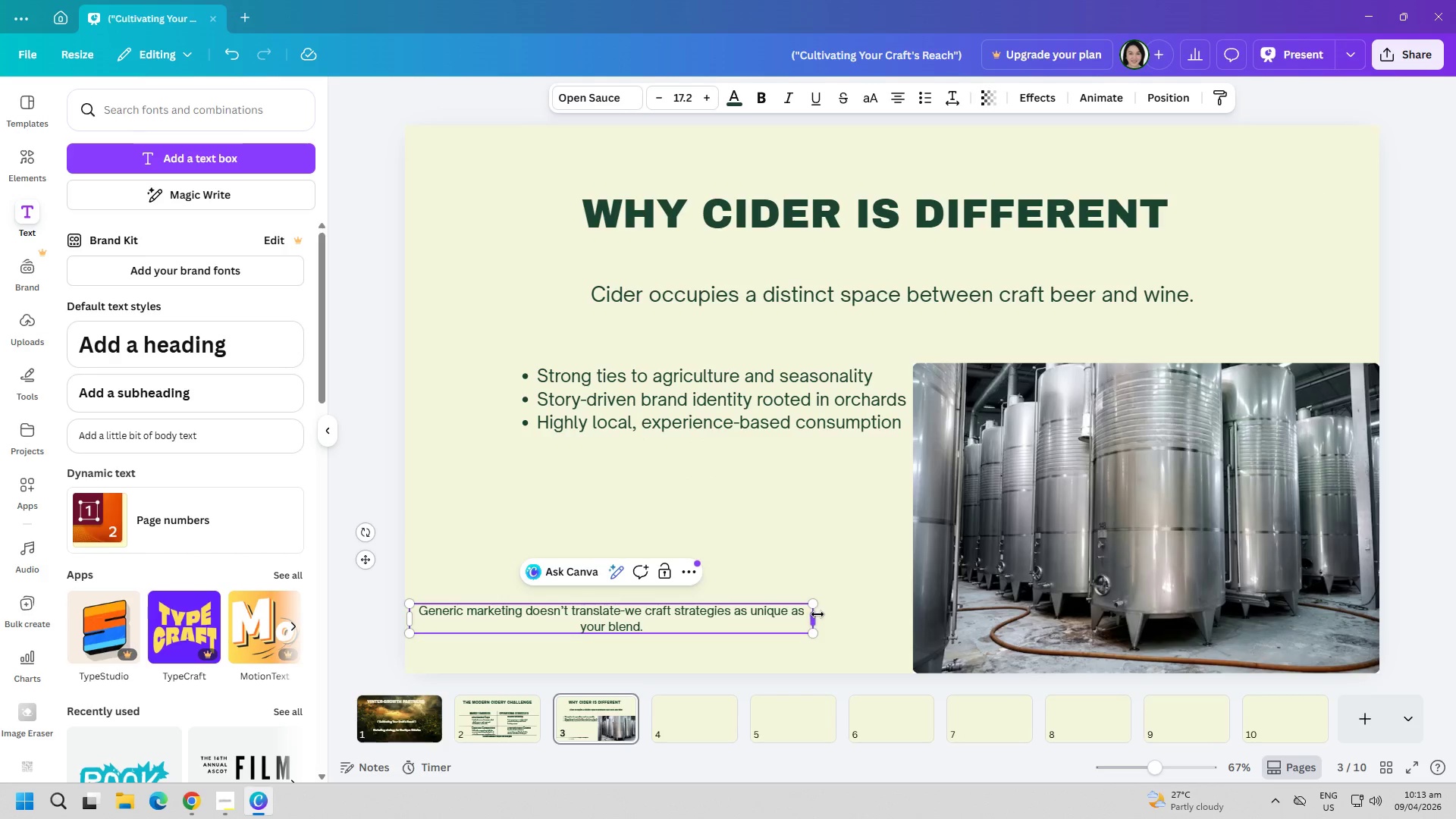 
left_click_drag(start_coordinate=[815, 614], to_coordinate=[883, 614])
 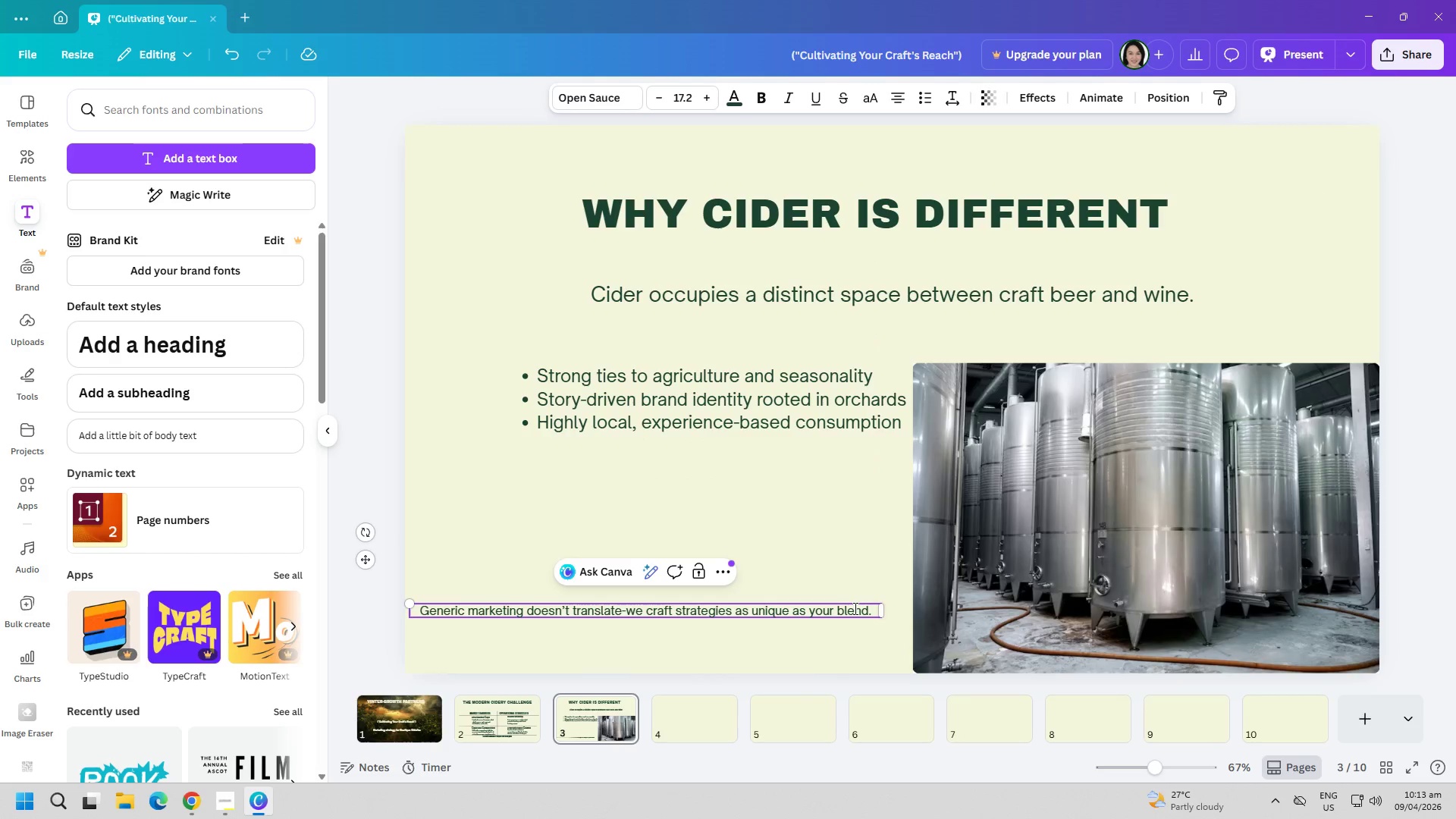 
double_click([831, 634])
 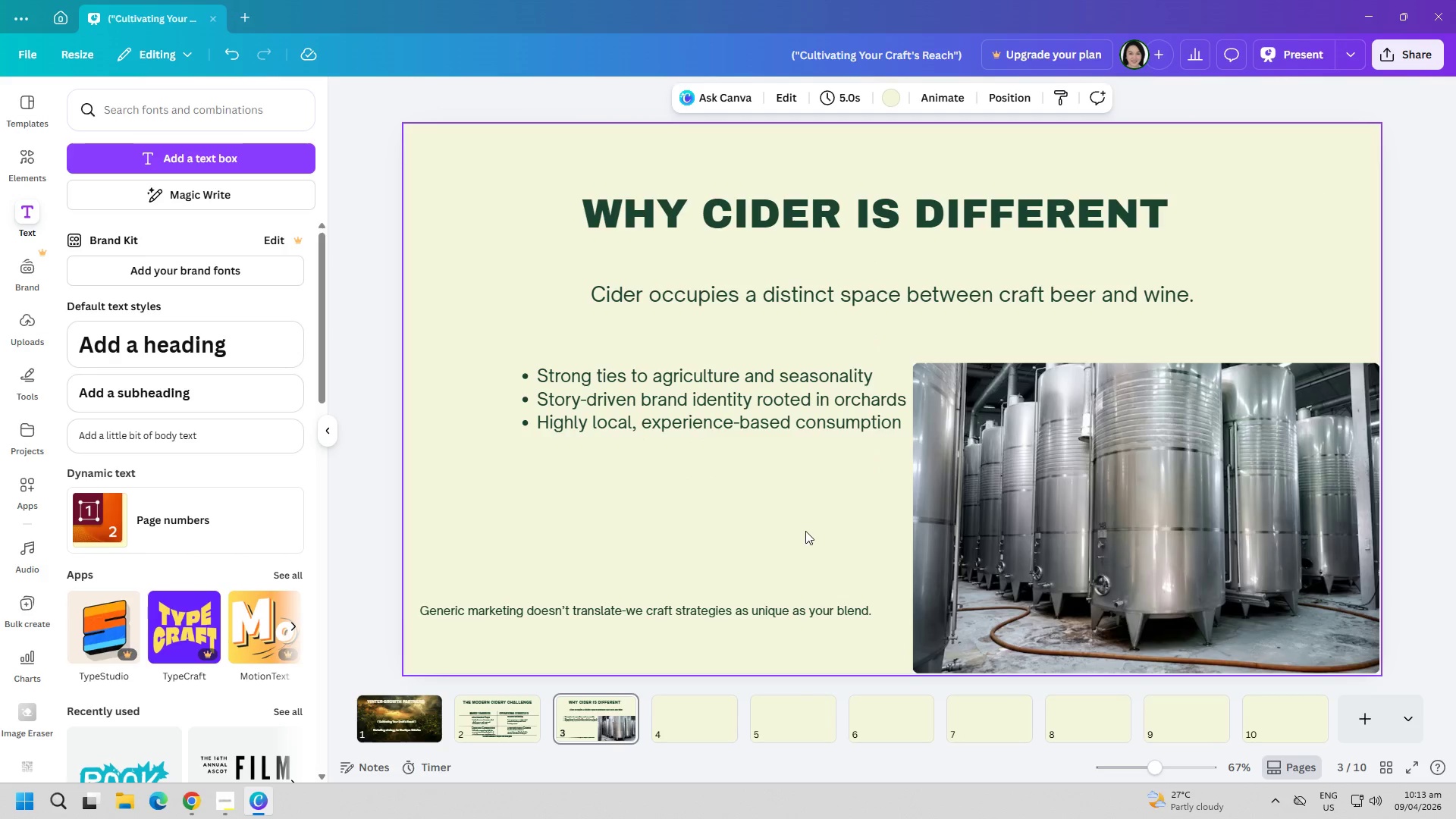 
triple_click([802, 533])
 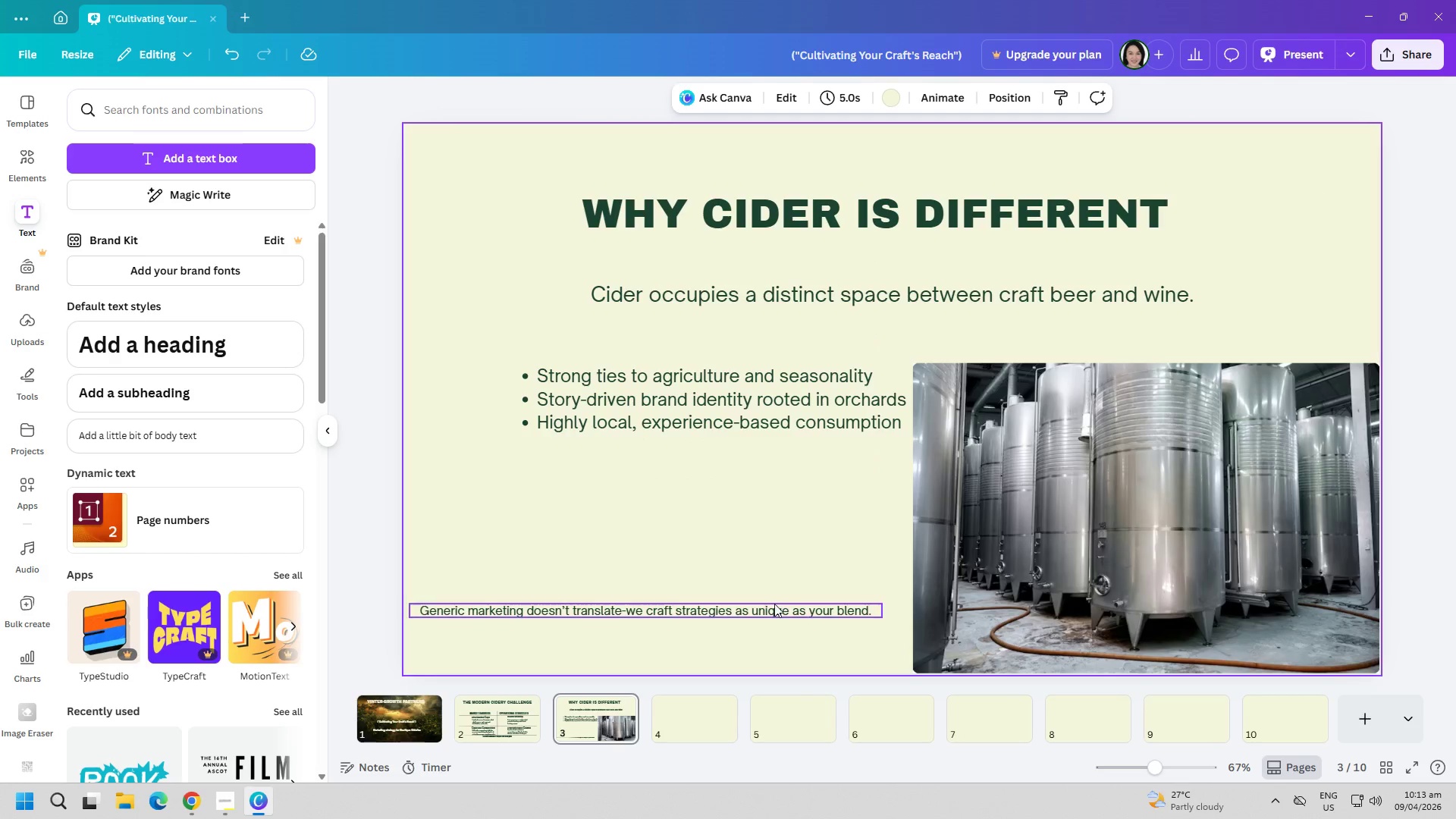 
triple_click([774, 605])
 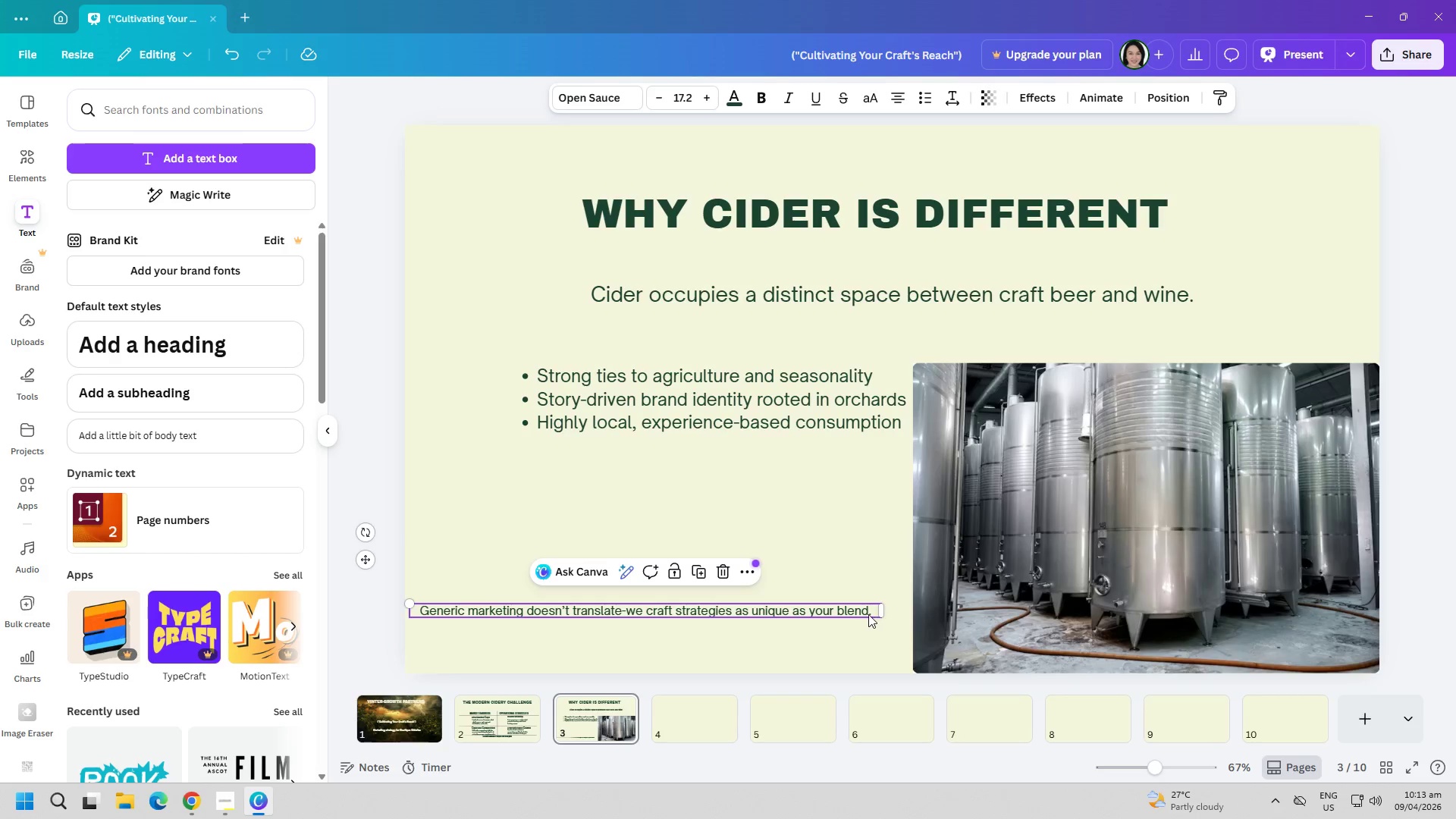 
double_click([849, 568])
 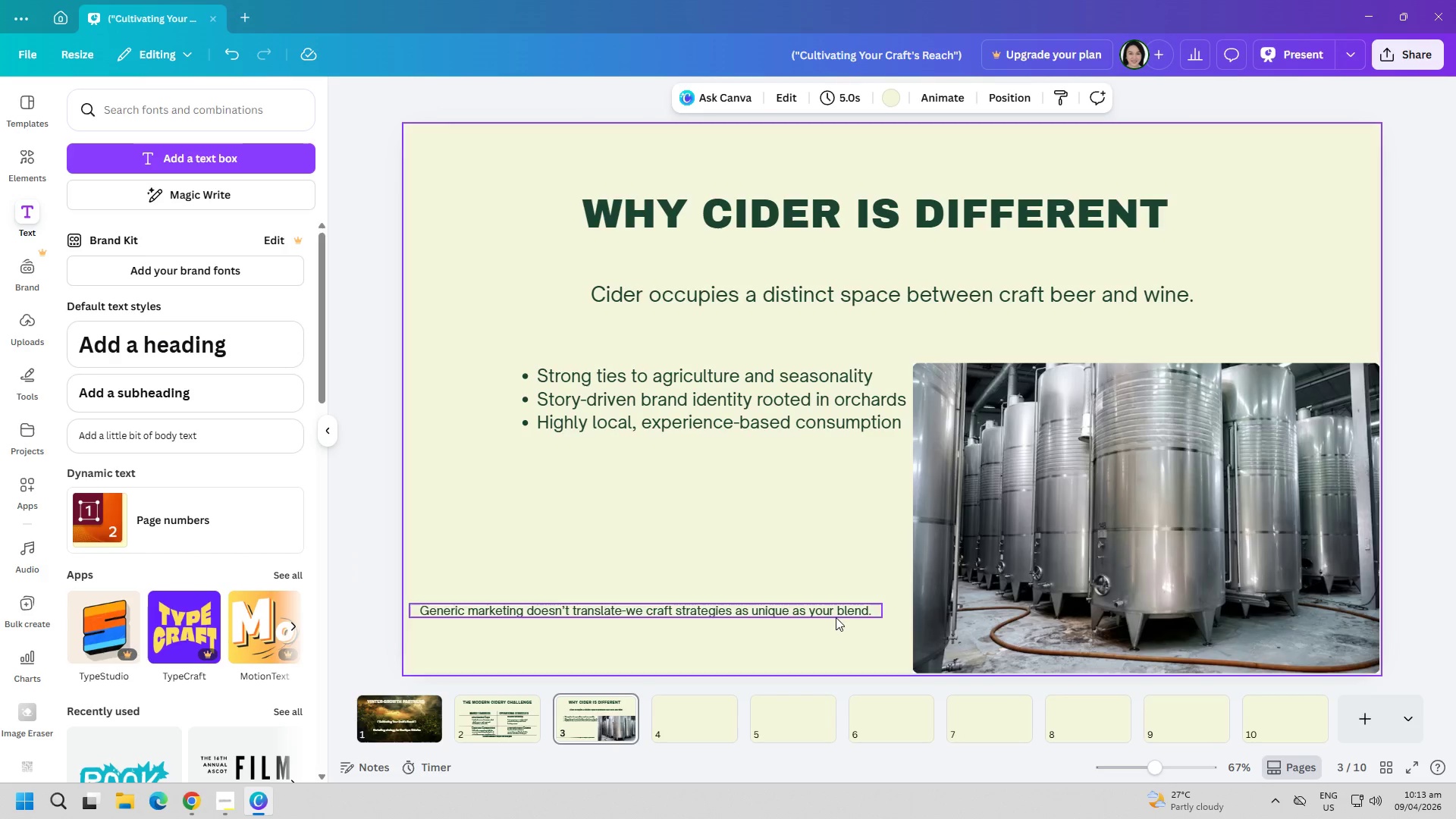 
triple_click([834, 619])
 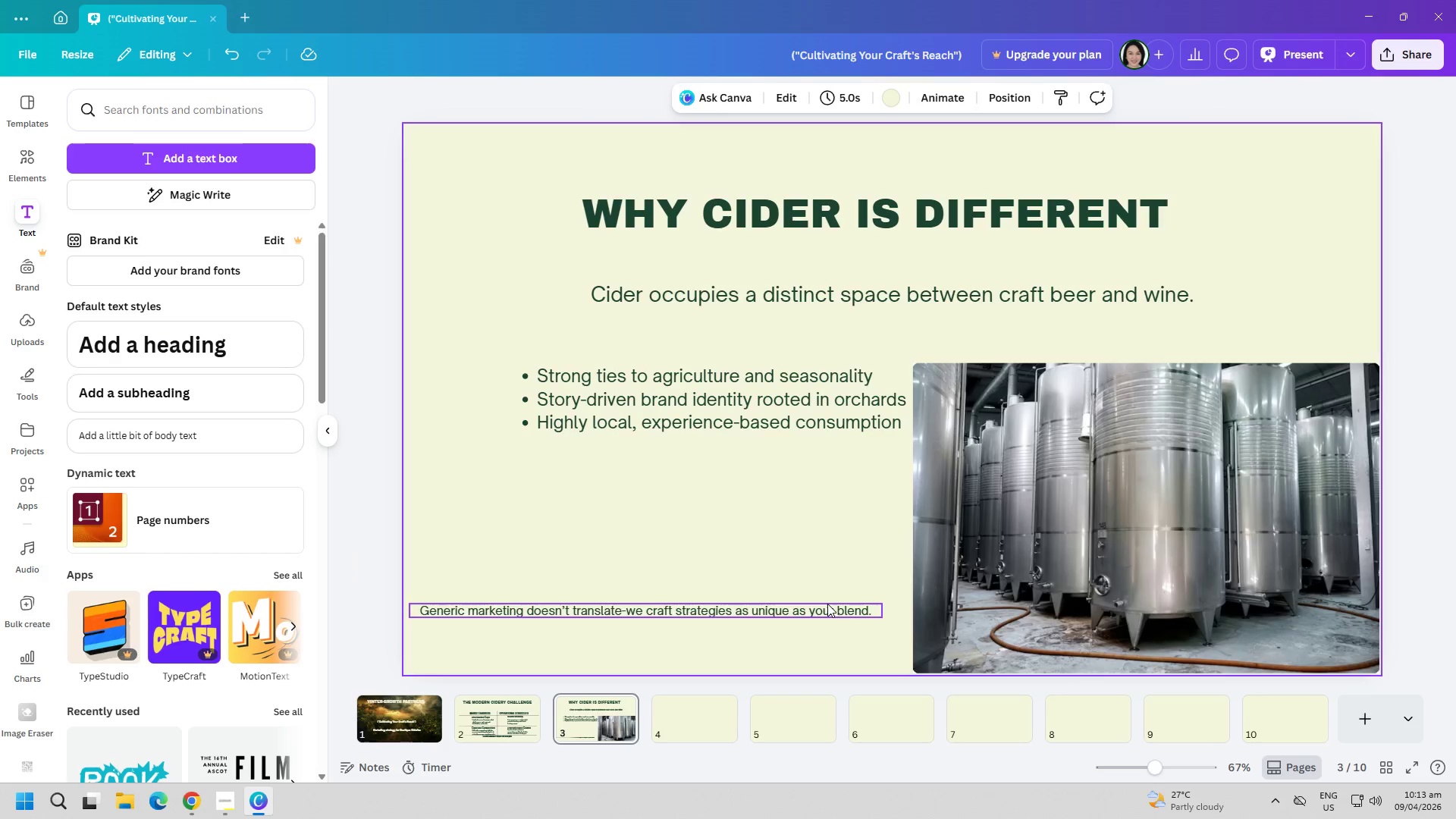 
triple_click([827, 604])
 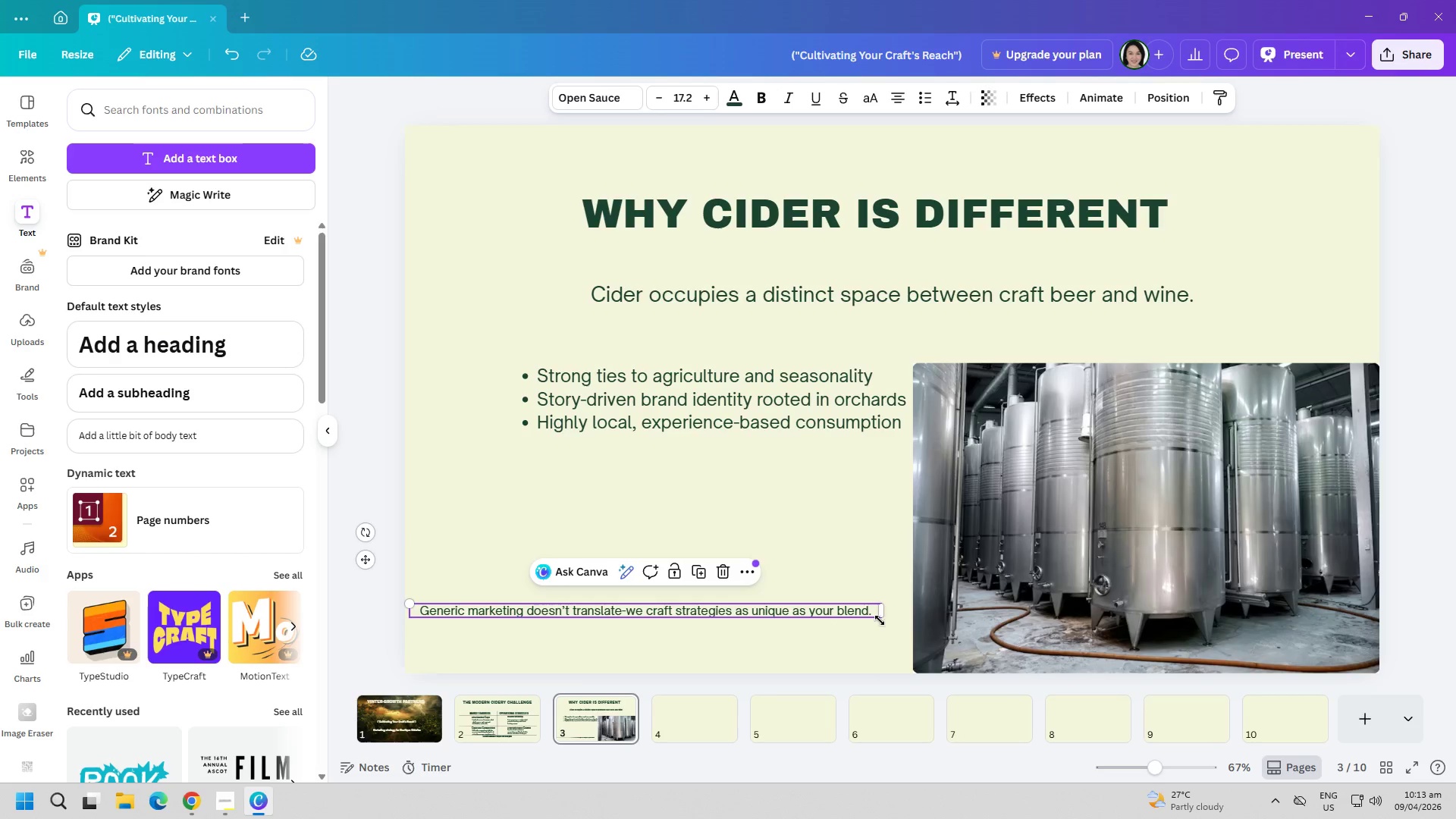 
left_click_drag(start_coordinate=[880, 620], to_coordinate=[908, 635])
 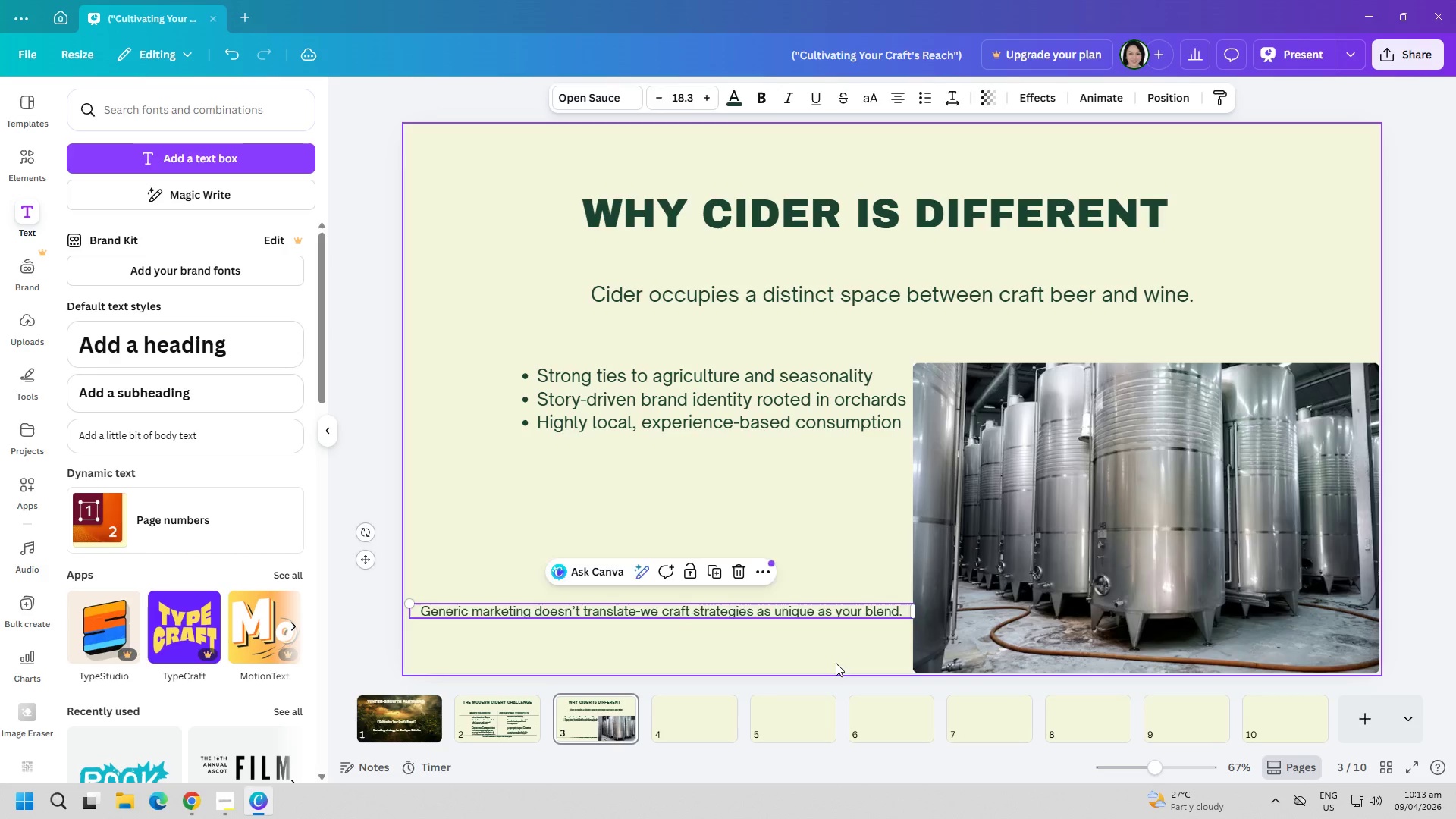 
left_click([836, 663])
 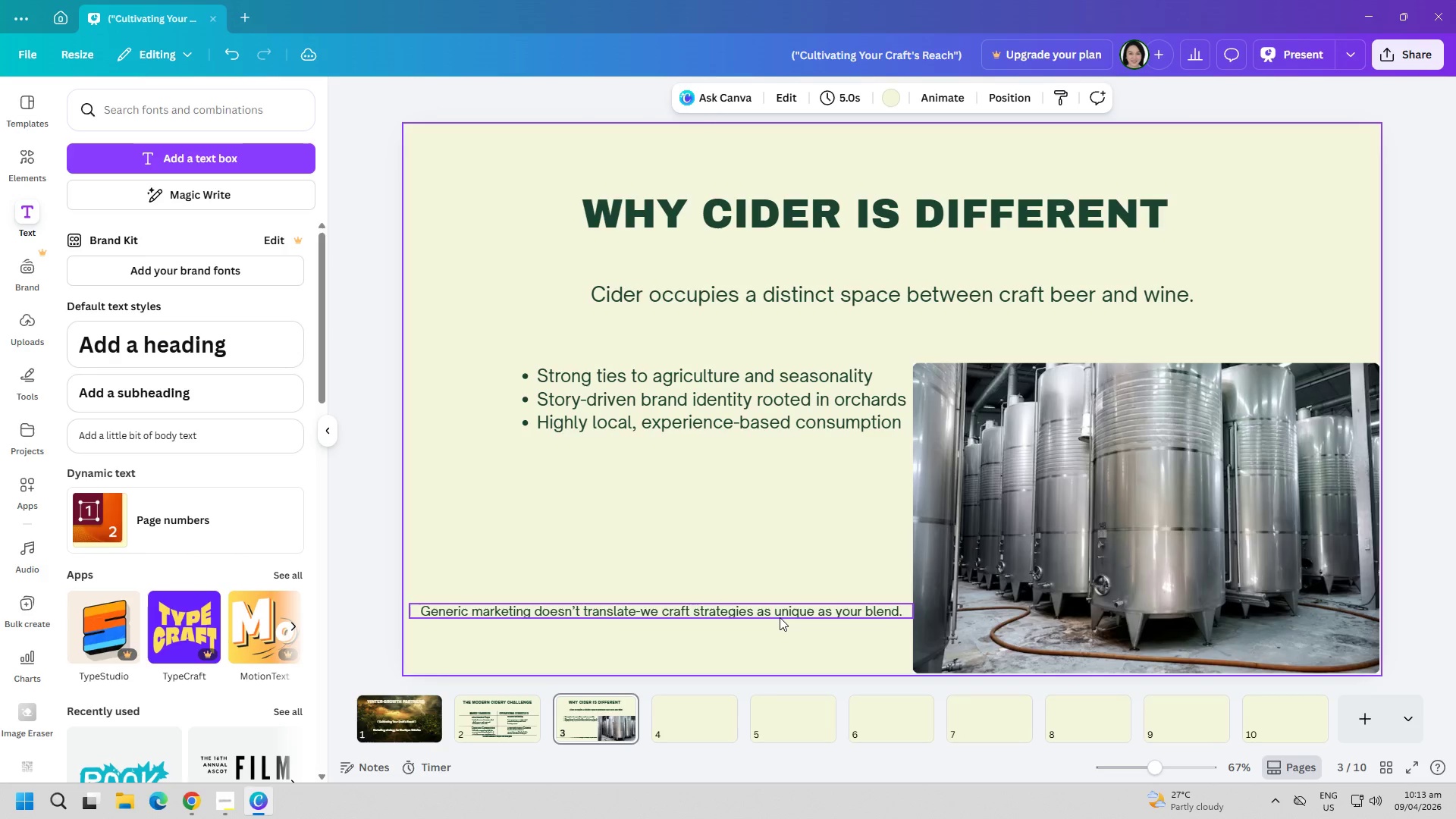 
left_click_drag(start_coordinate=[778, 613], to_coordinate=[785, 660])
 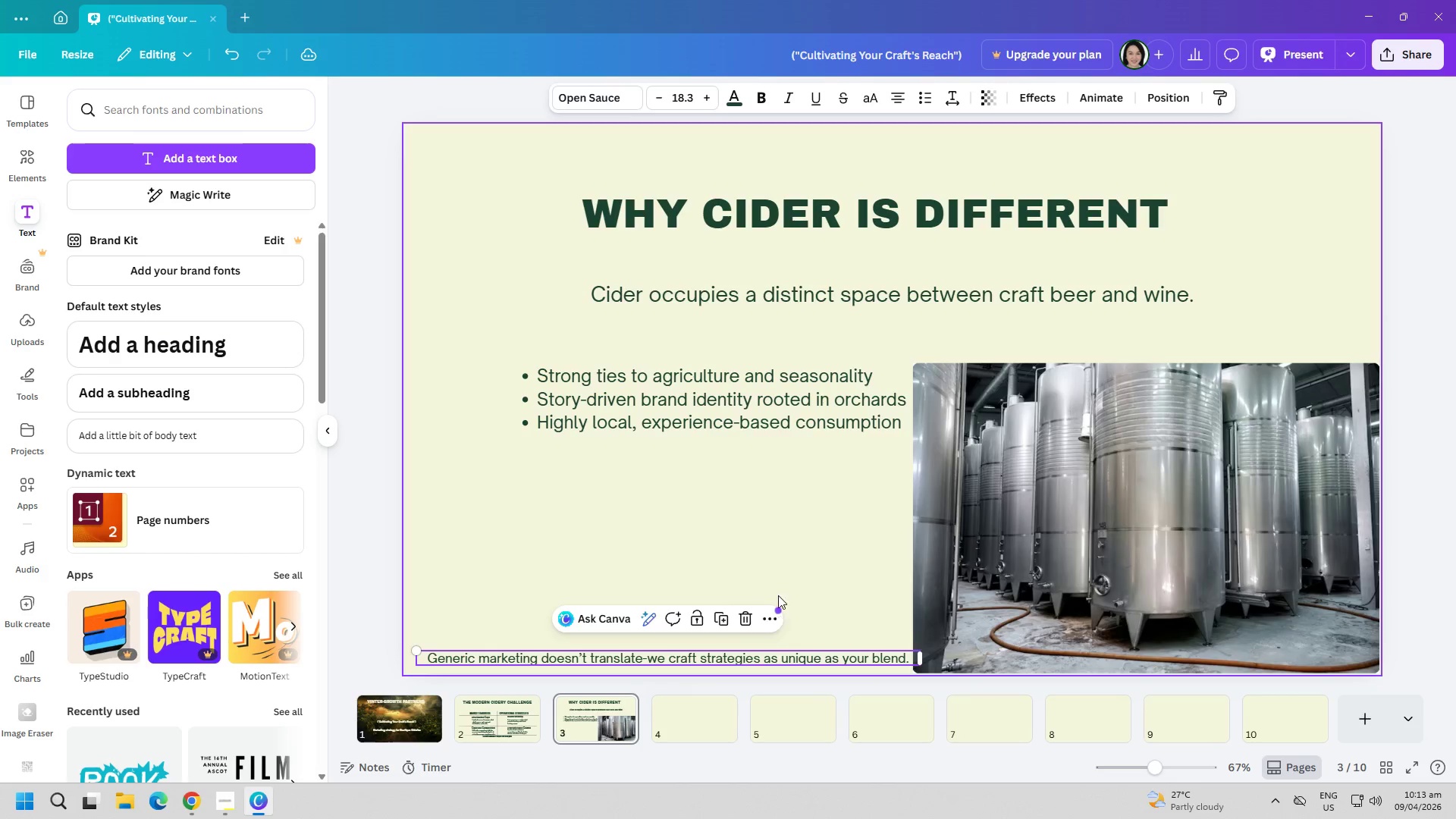 
left_click([778, 595])
 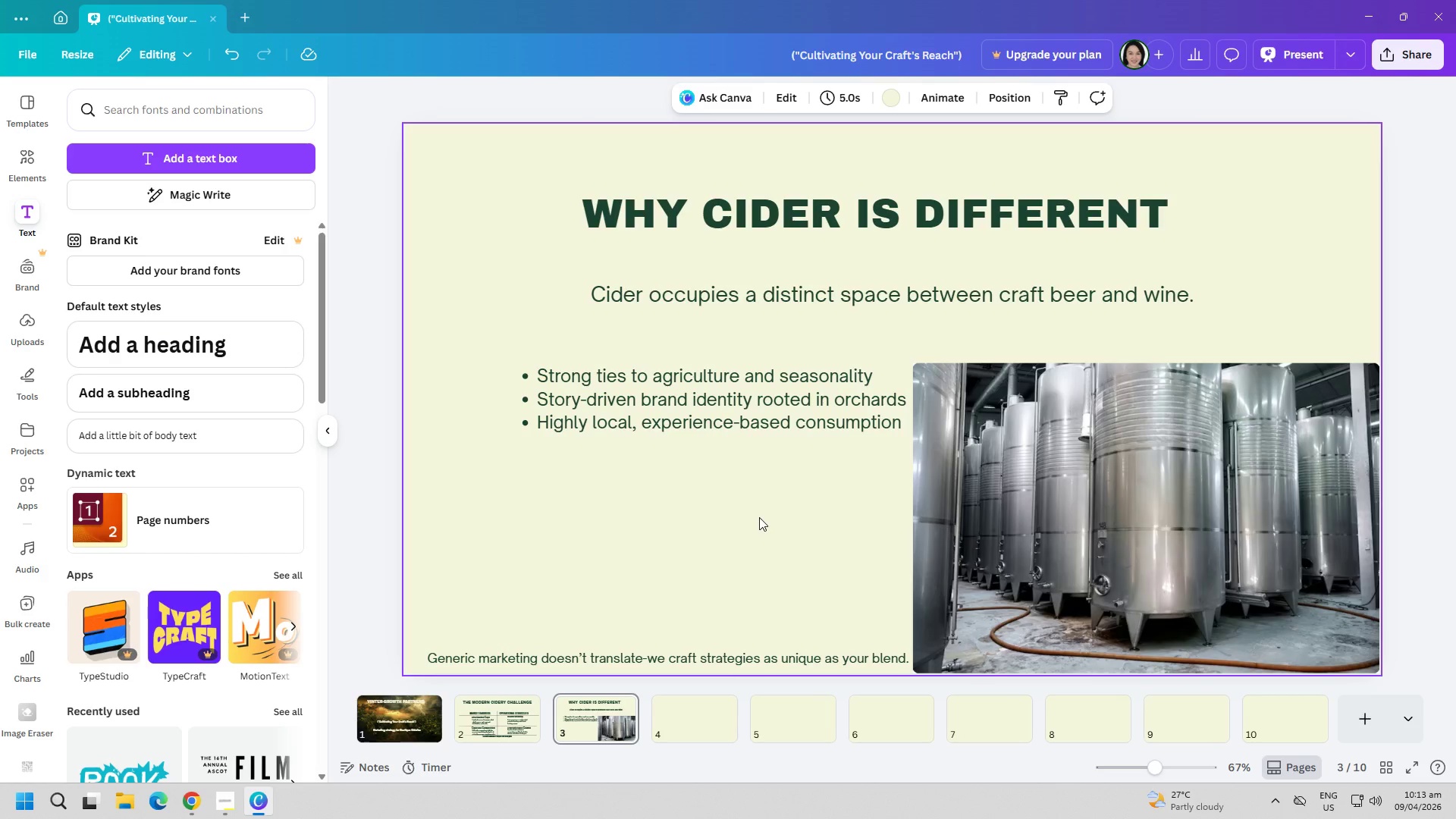 
left_click_drag(start_coordinate=[715, 654], to_coordinate=[711, 586])
 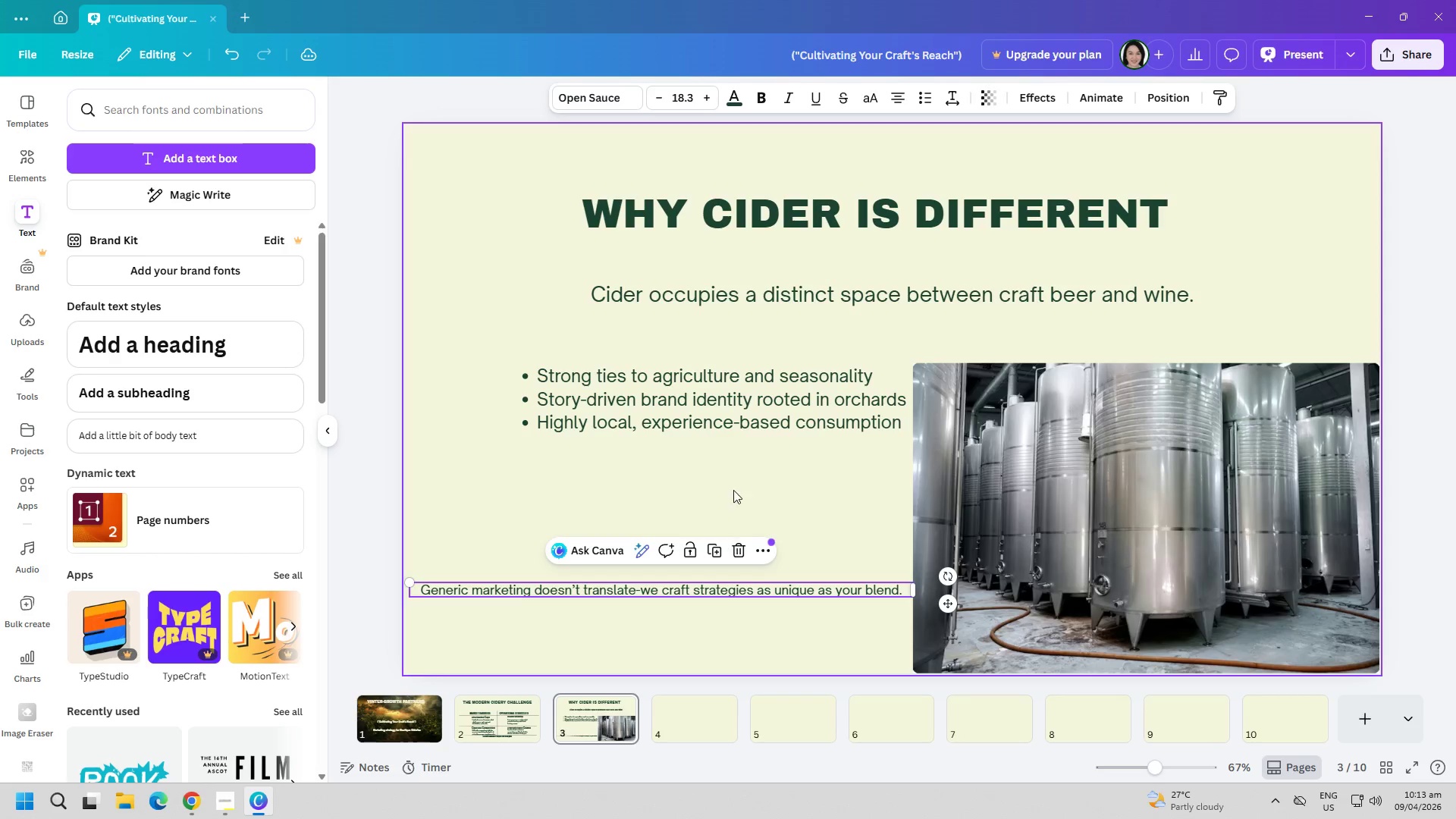 
left_click([738, 464])
 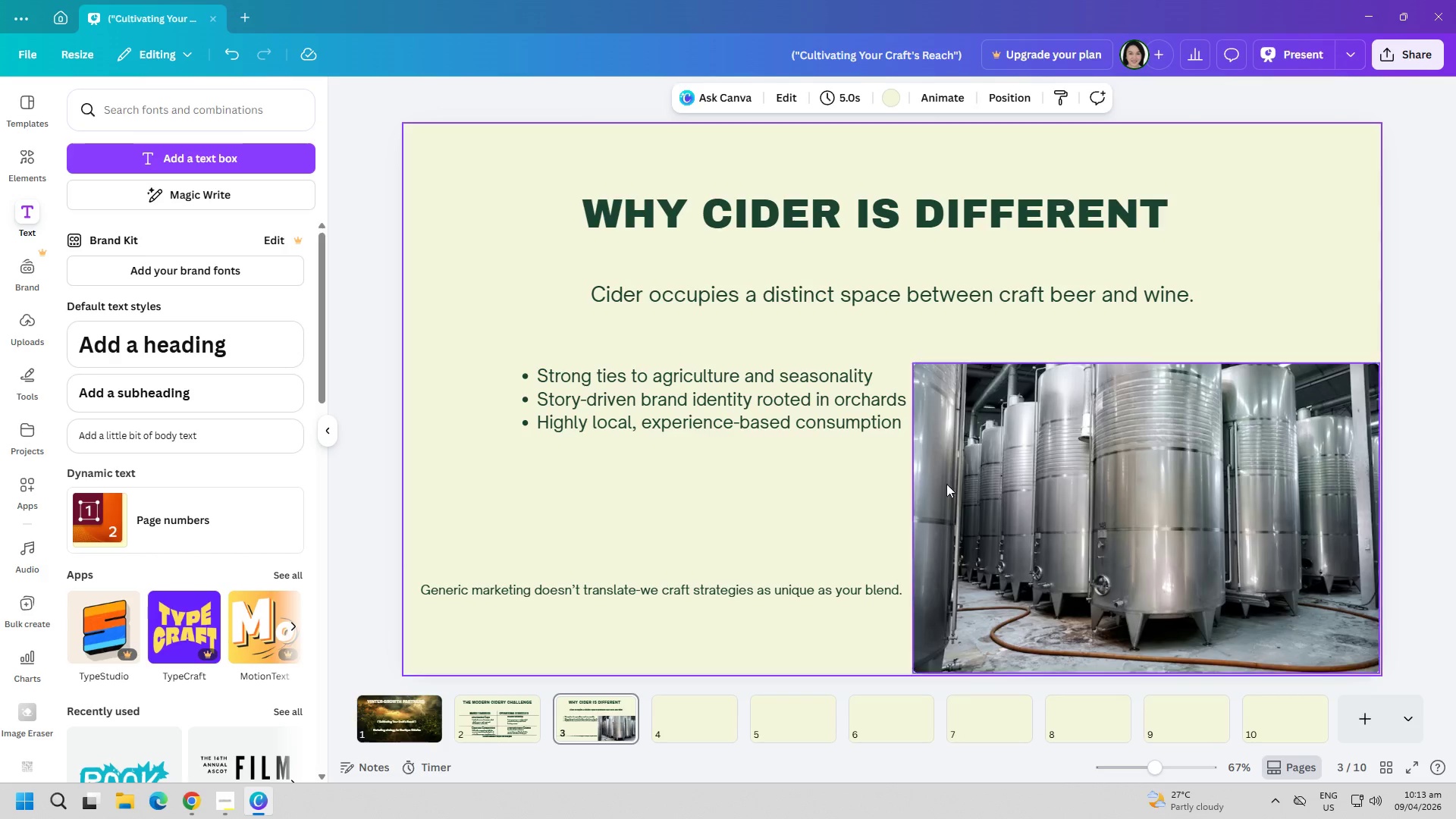 
left_click_drag(start_coordinate=[1079, 513], to_coordinate=[1085, 456])
 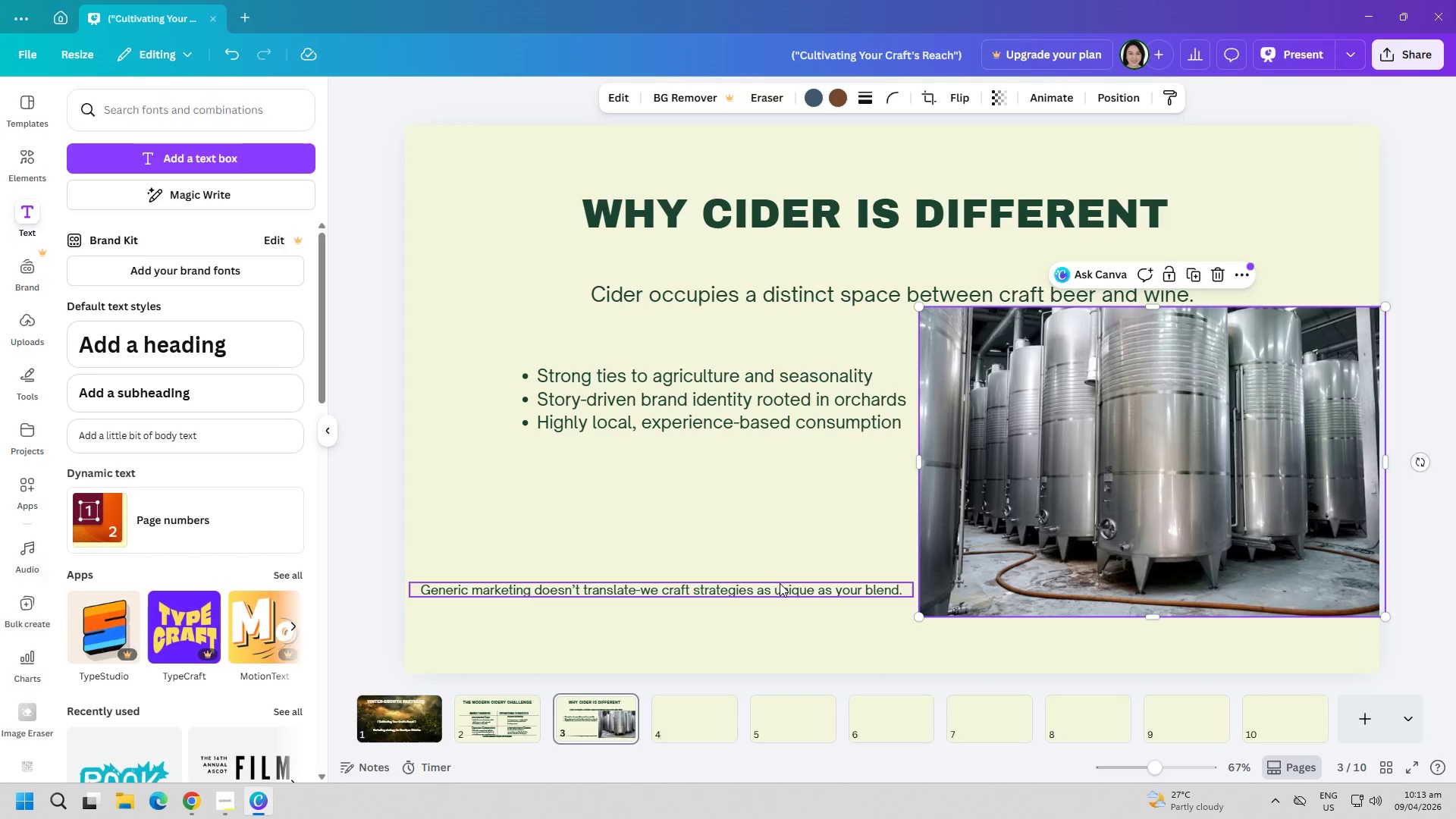 
left_click_drag(start_coordinate=[780, 585], to_coordinate=[784, 639])
 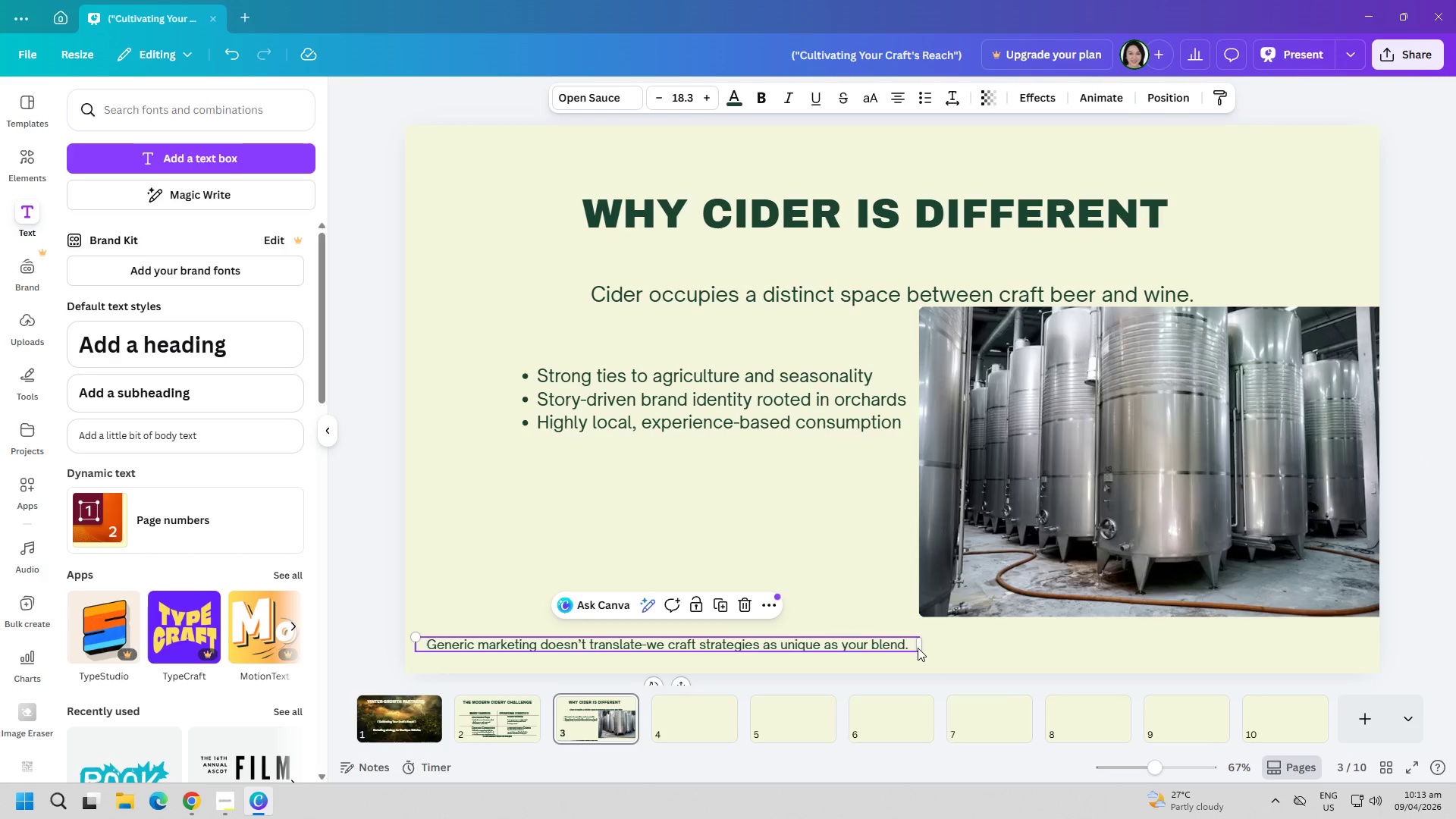 
left_click_drag(start_coordinate=[918, 653], to_coordinate=[1069, 670])
 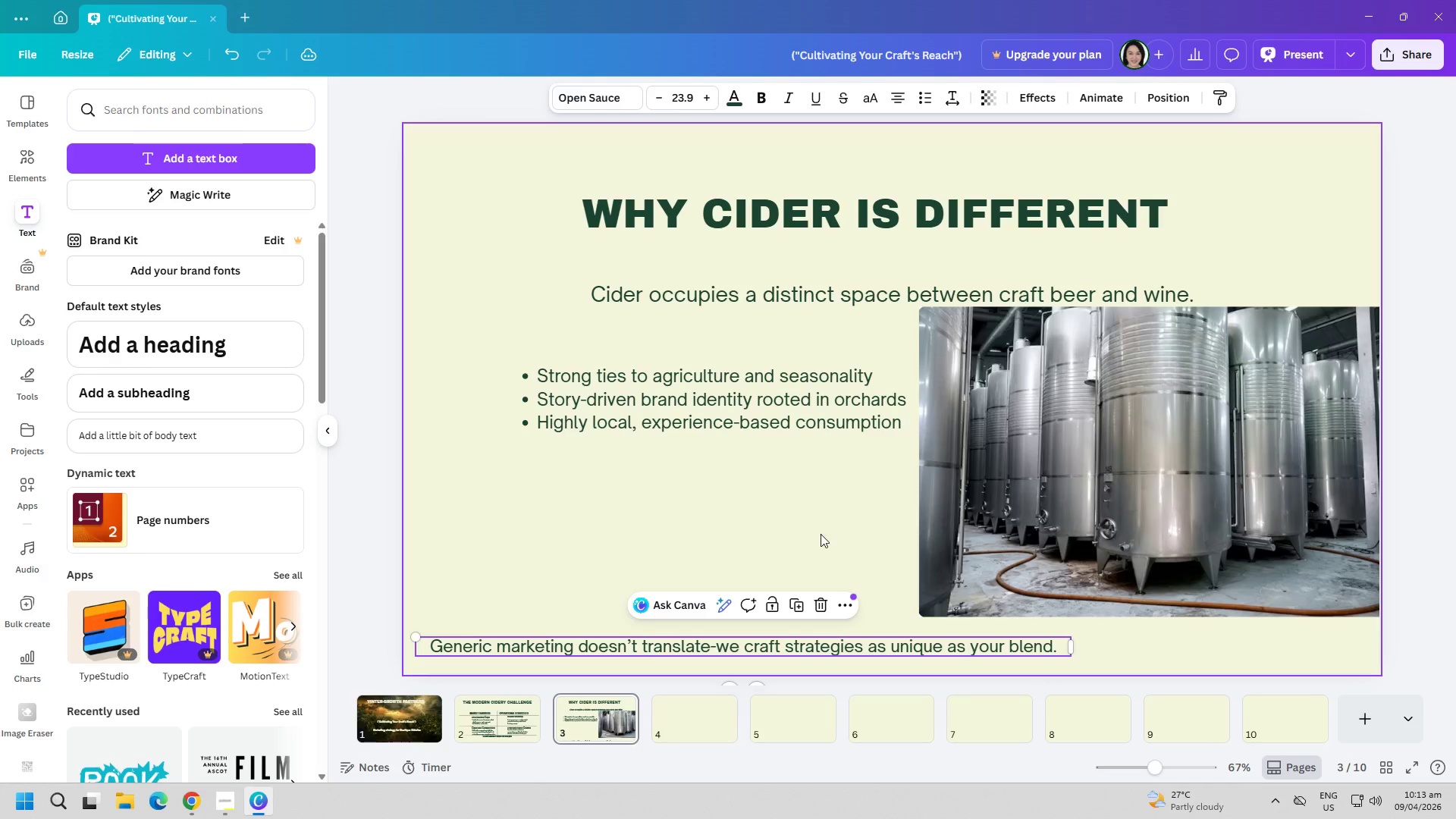 
left_click([797, 524])
 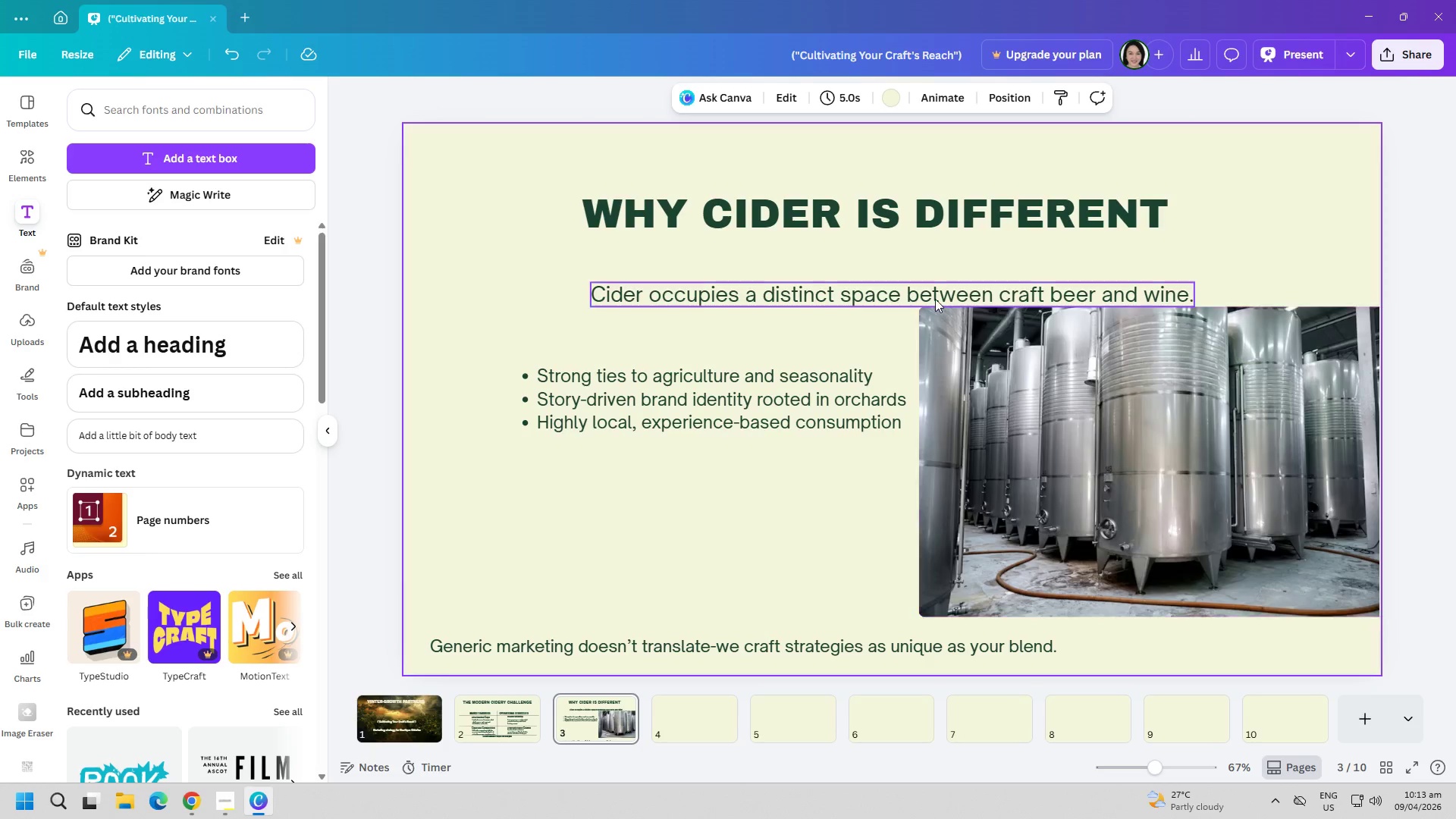 
left_click_drag(start_coordinate=[935, 297], to_coordinate=[934, 288])
 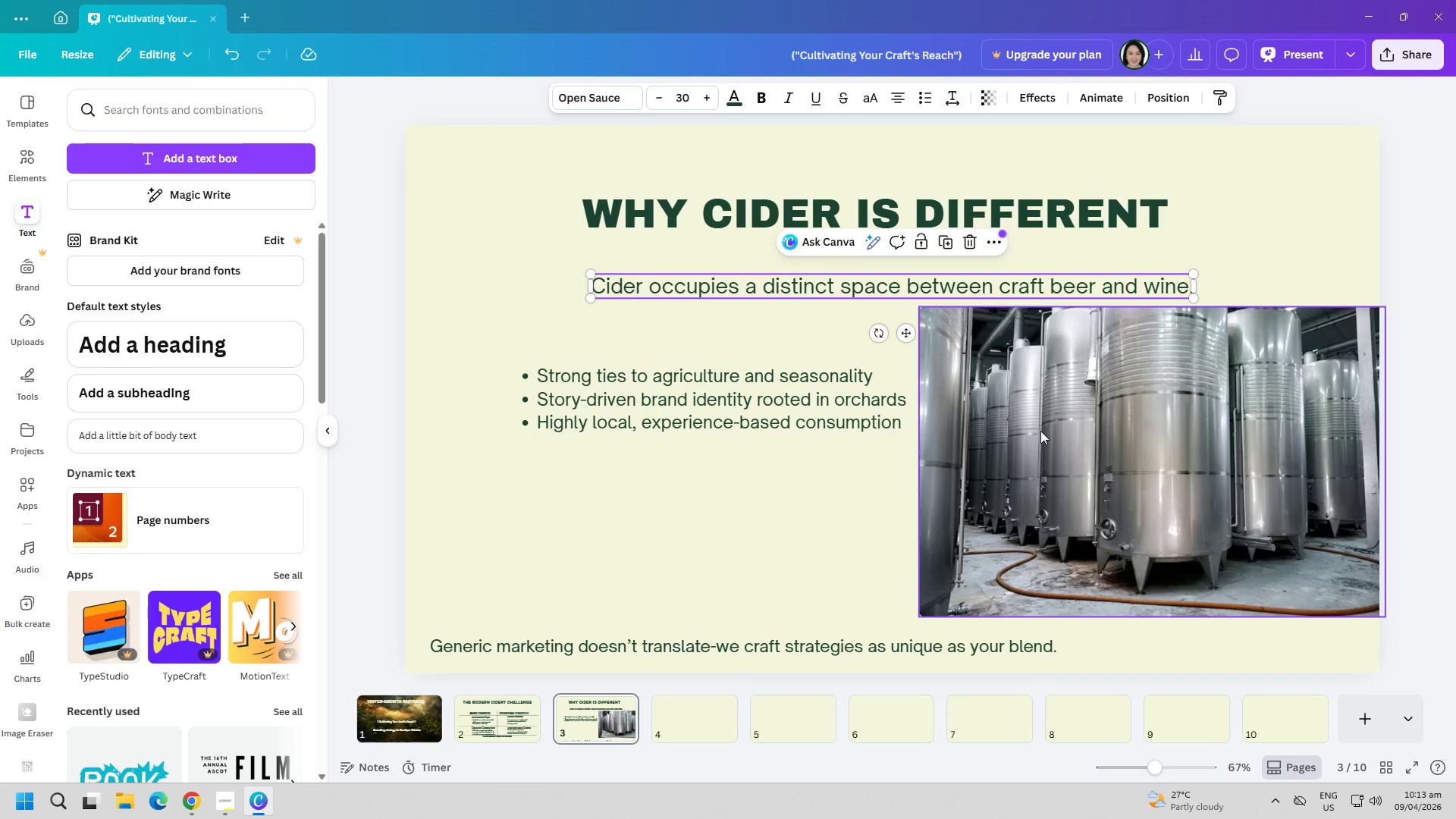 
left_click_drag(start_coordinate=[1069, 455], to_coordinate=[1061, 445])
 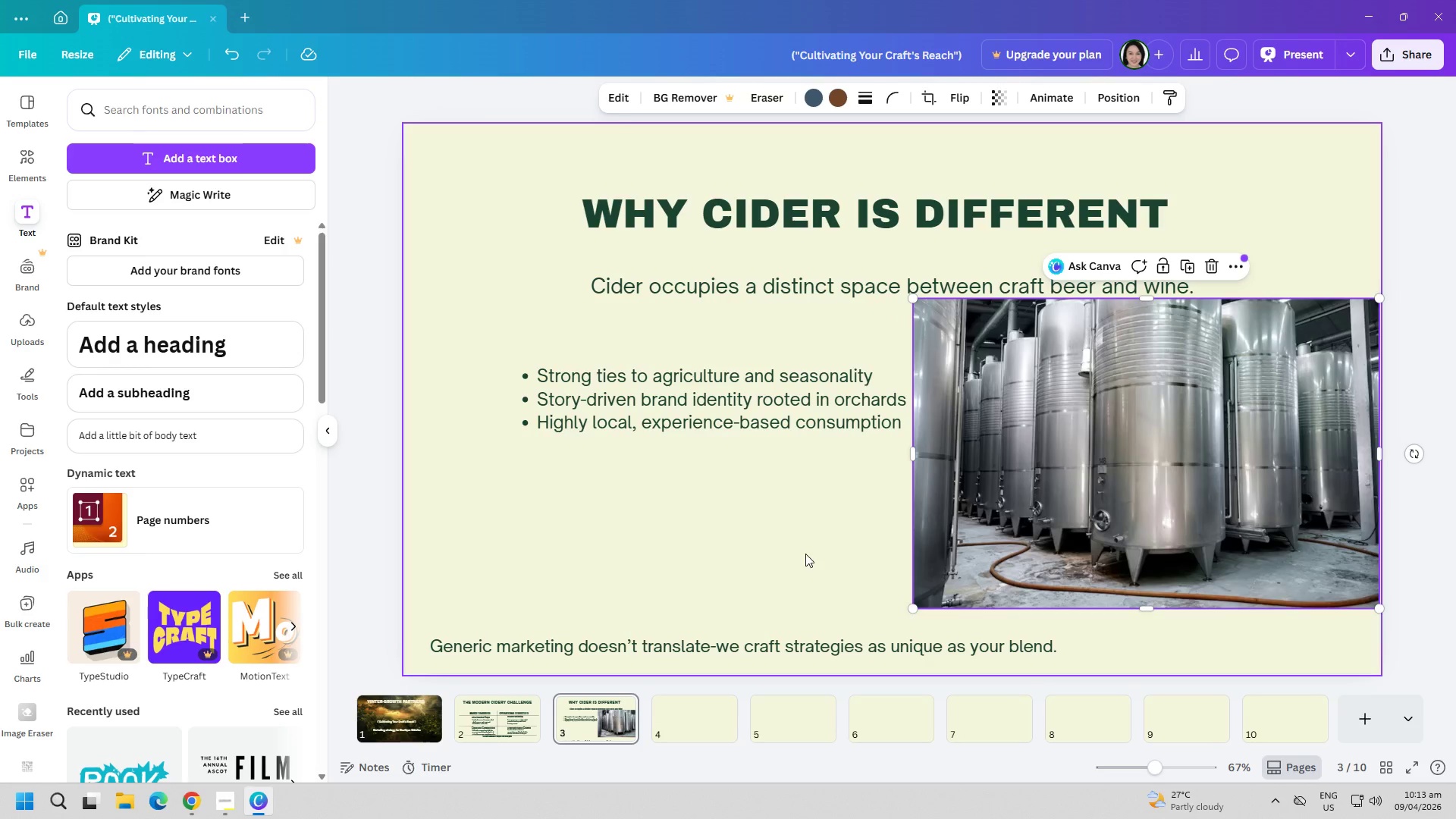 
left_click([797, 554])
 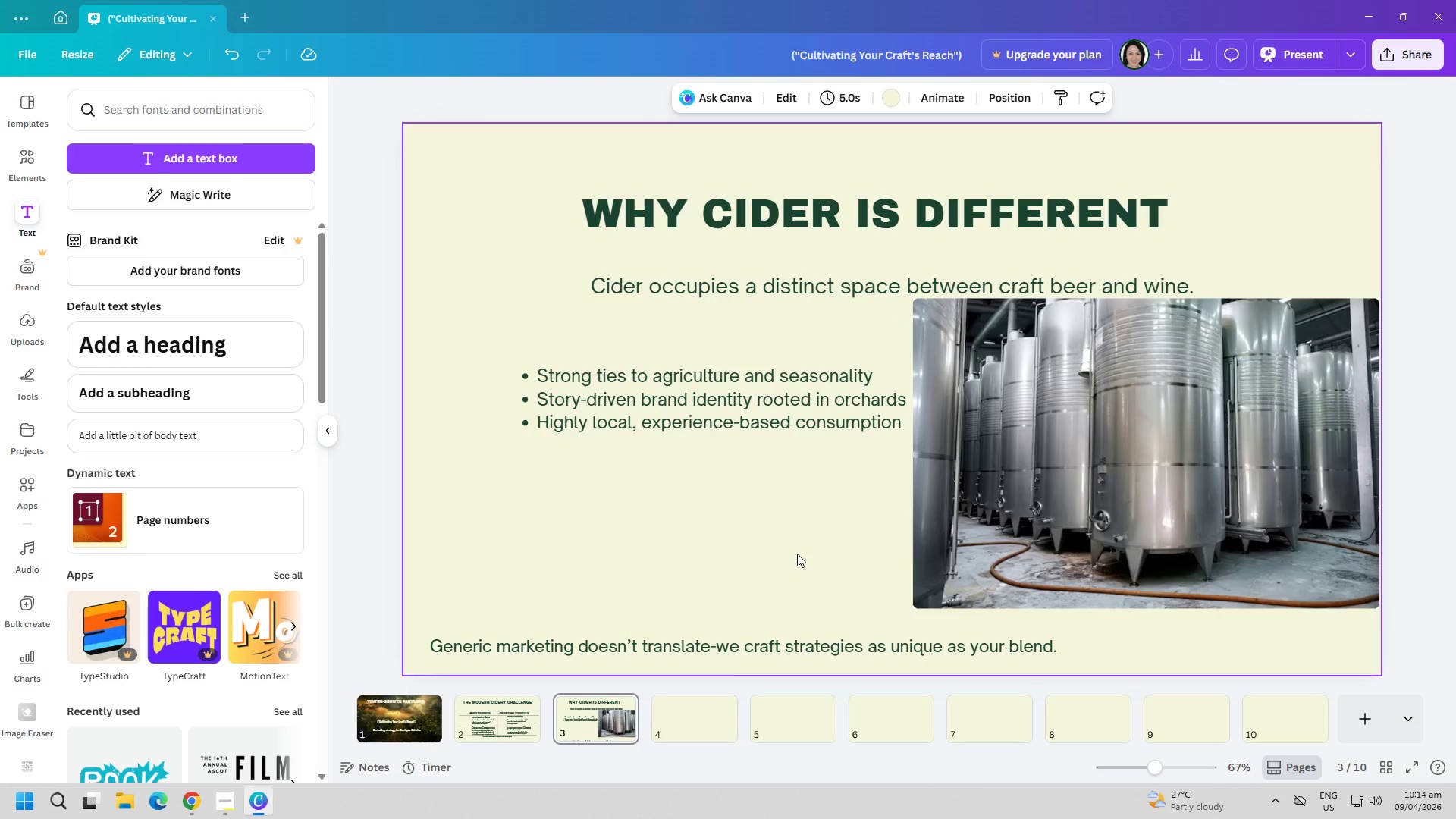 
wait(34.38)
 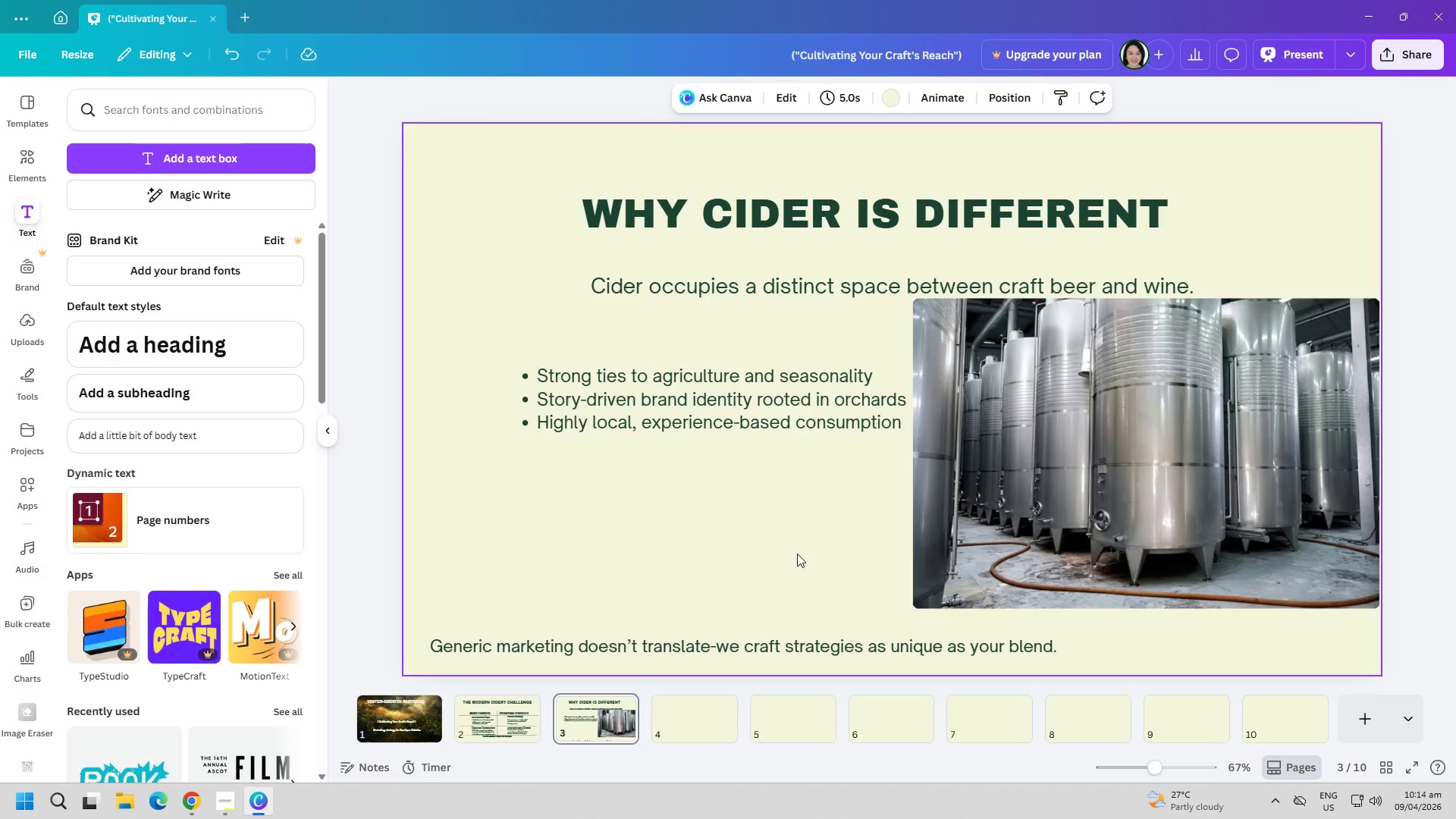 
left_click([497, 736])
 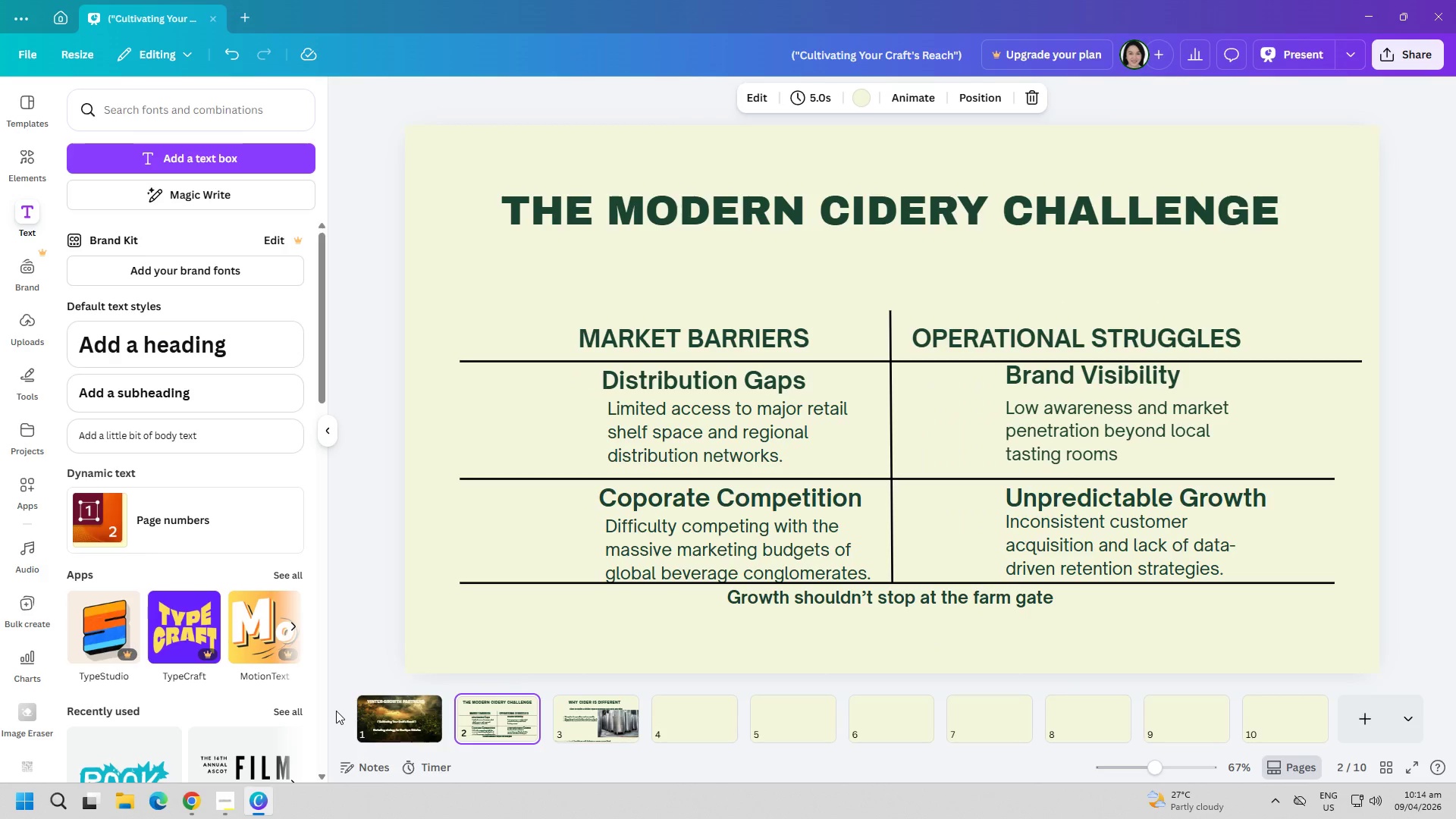 
left_click([396, 703])
 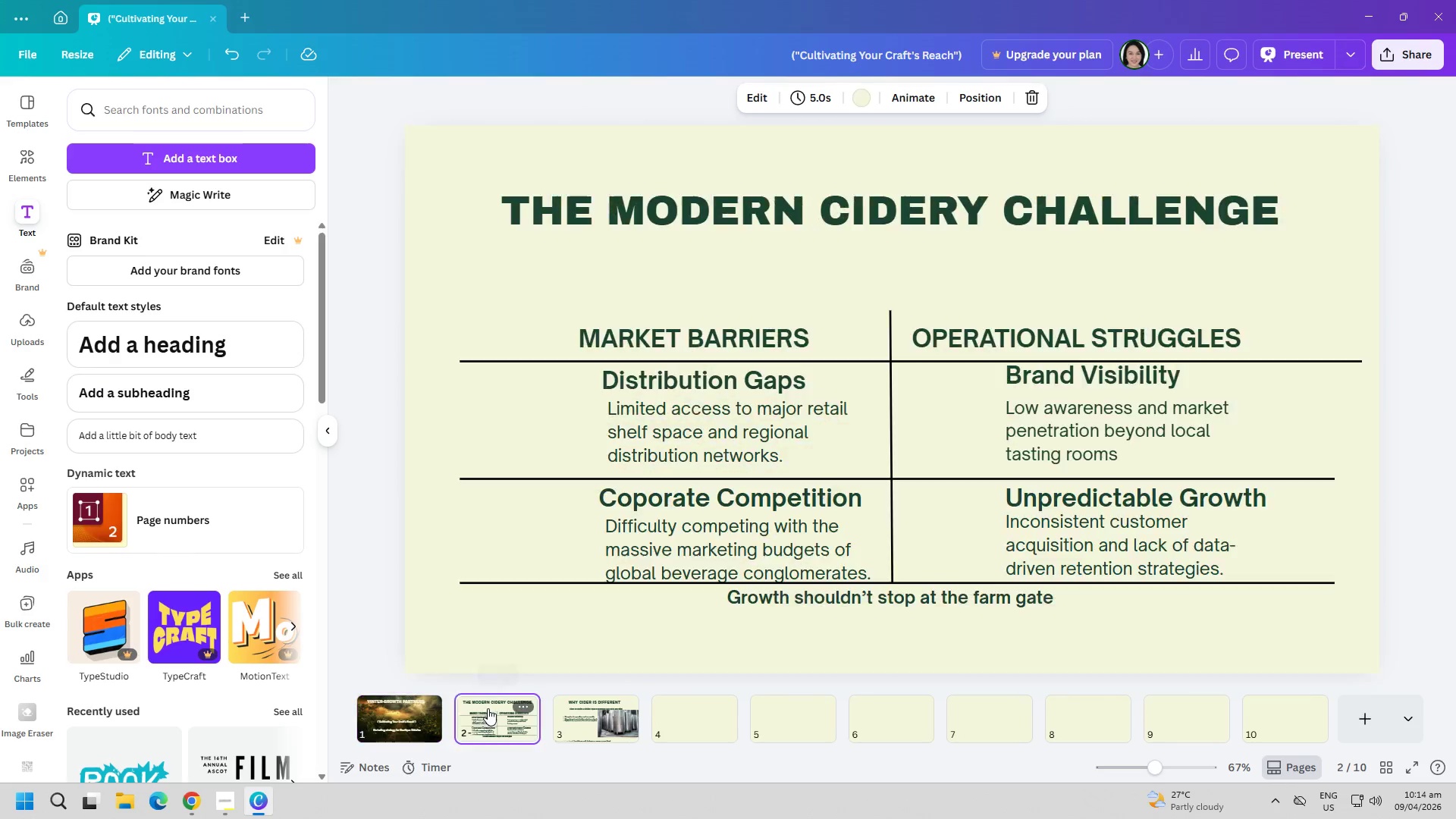 
double_click([583, 717])
 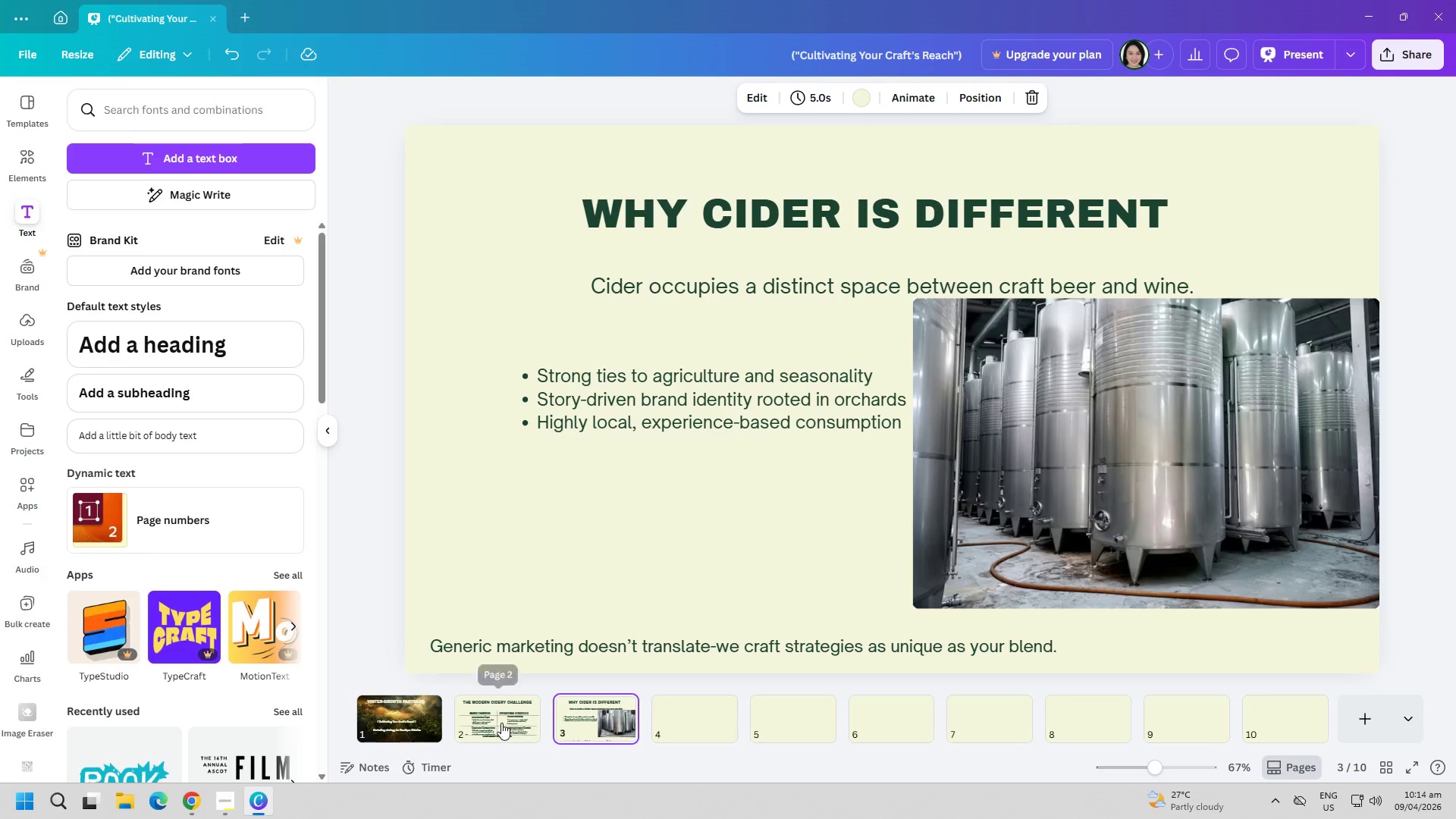 
left_click([498, 723])
 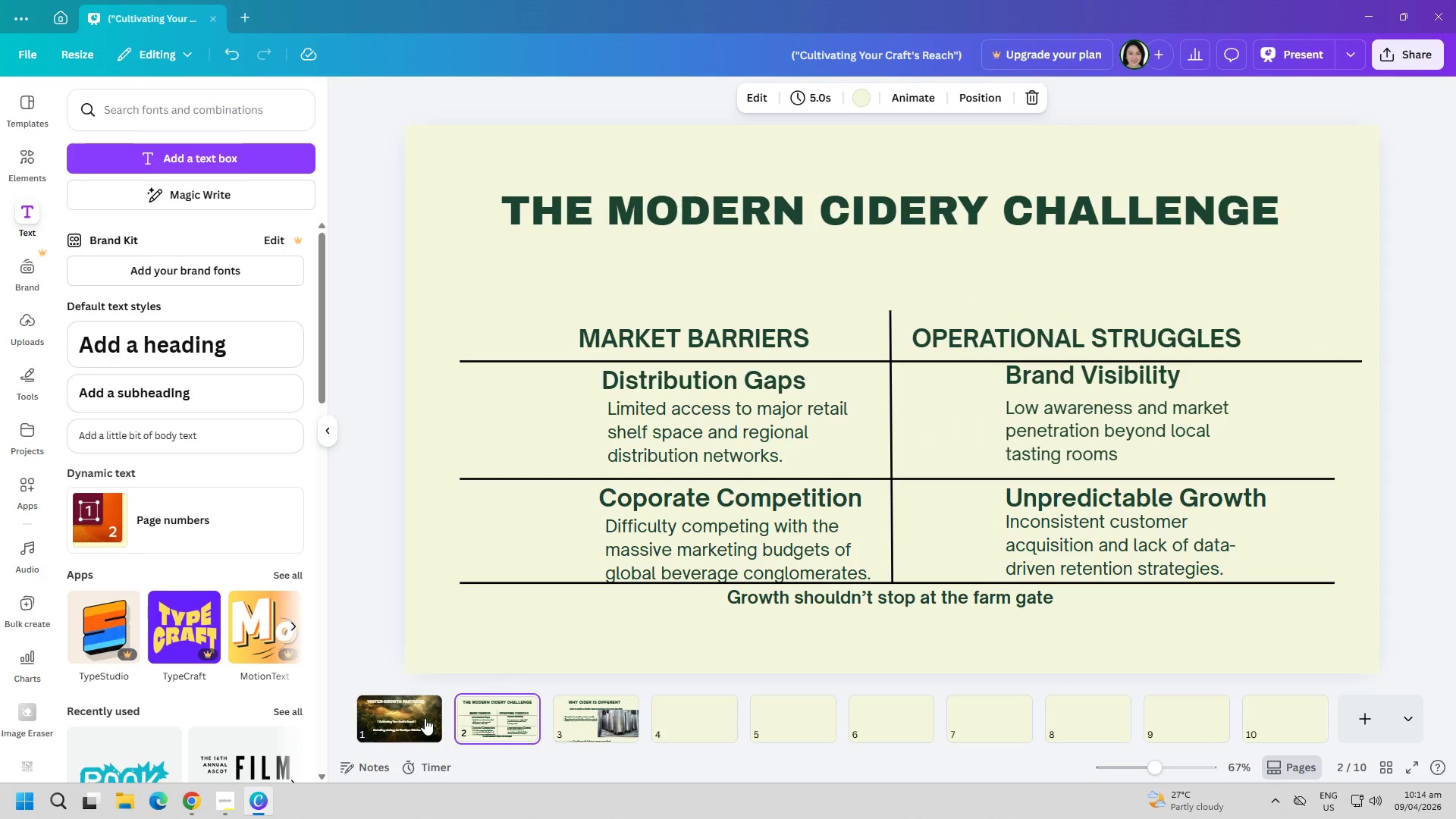 
left_click([415, 718])
 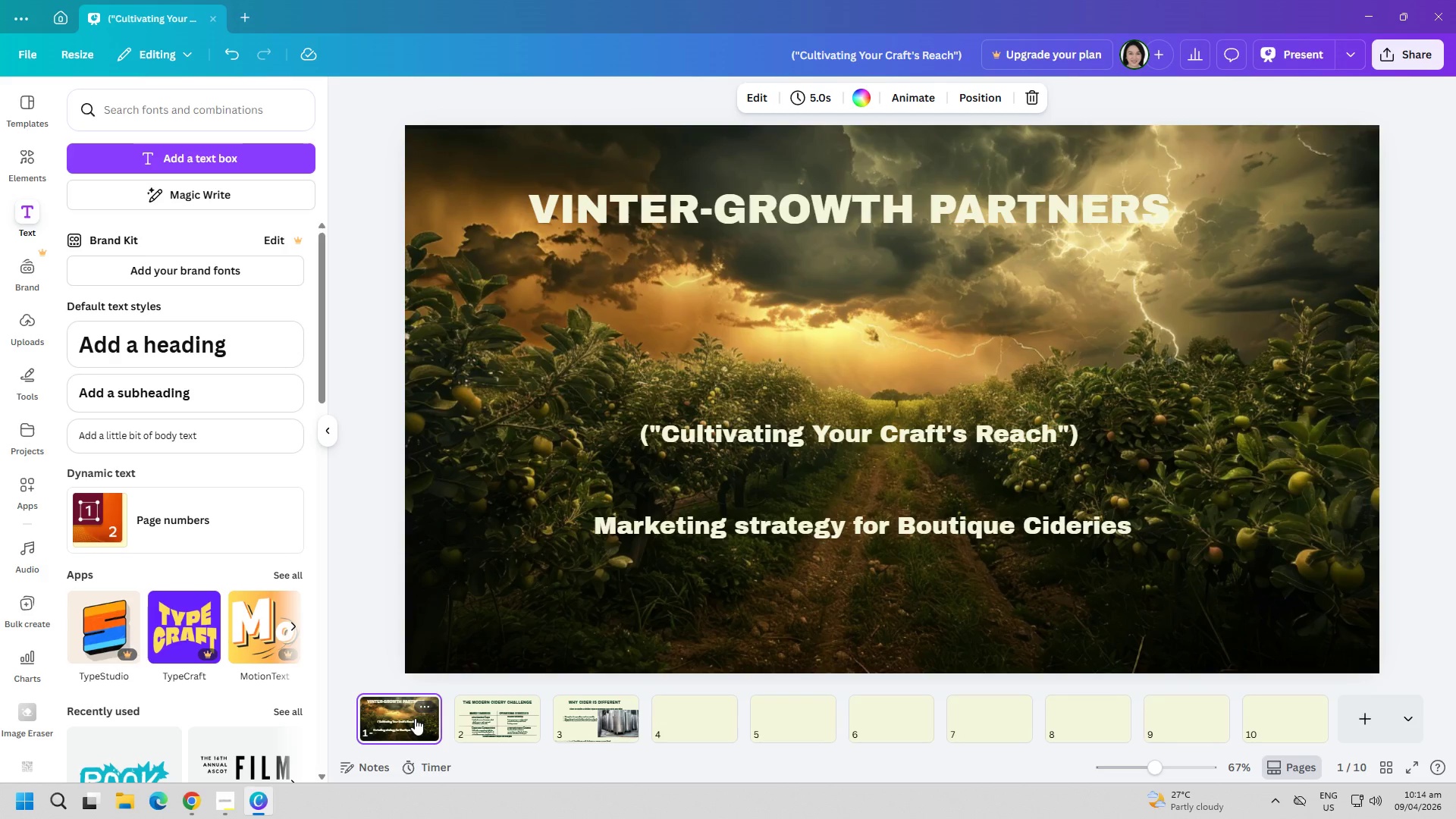 
wait(6.95)
 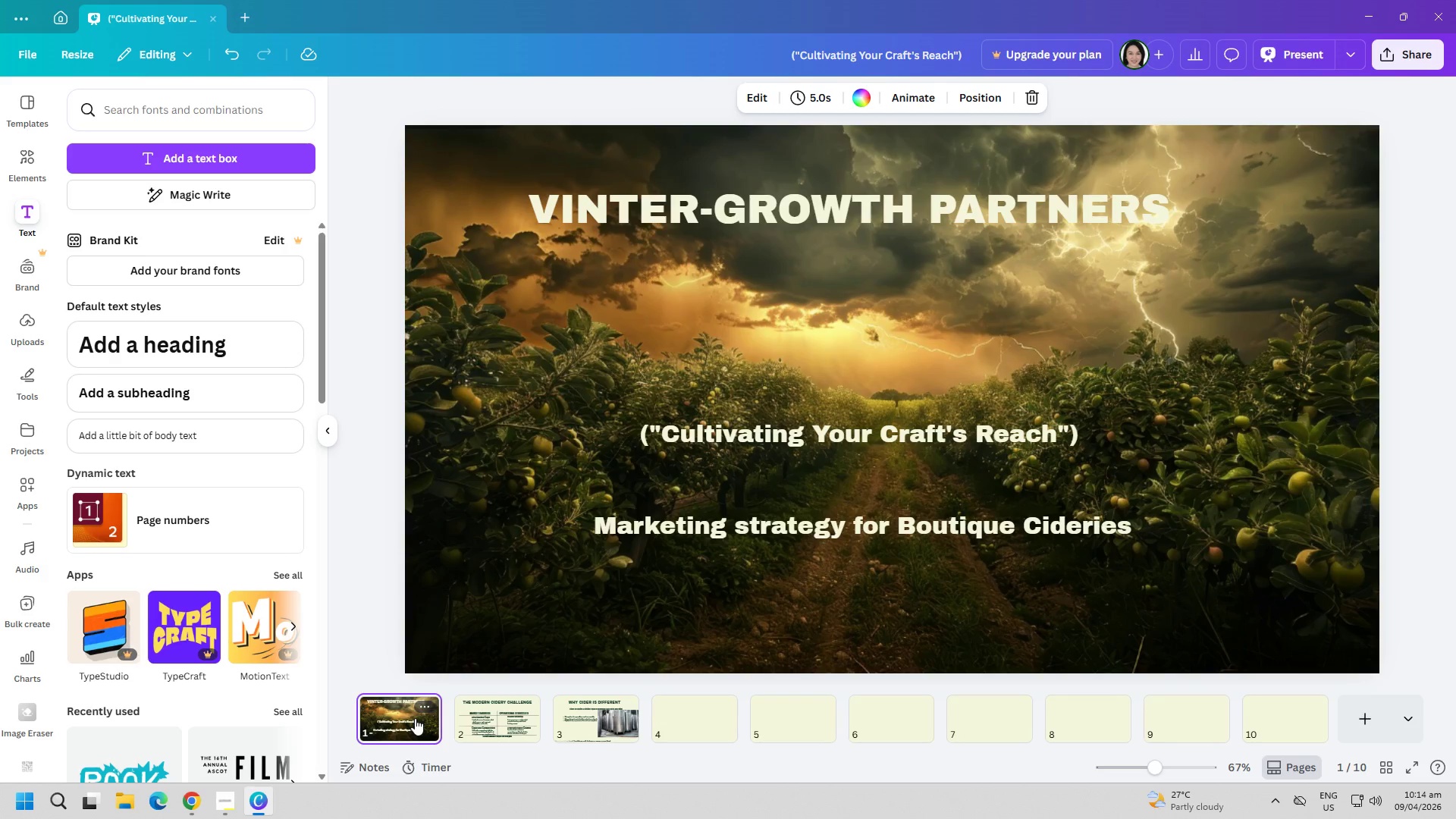 
left_click_drag(start_coordinate=[928, 217], to_coordinate=[928, 253])
 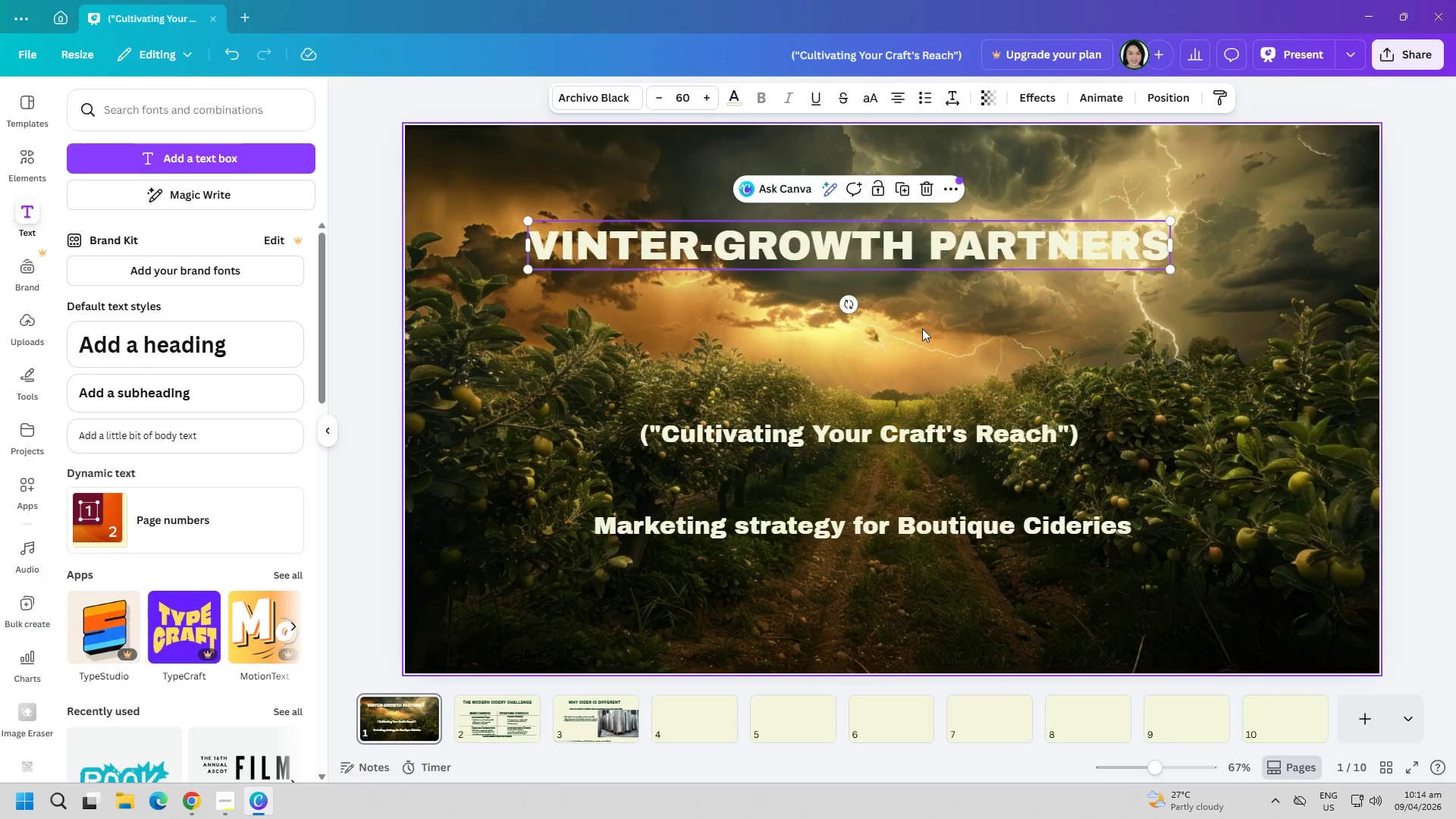 
left_click([922, 328])
 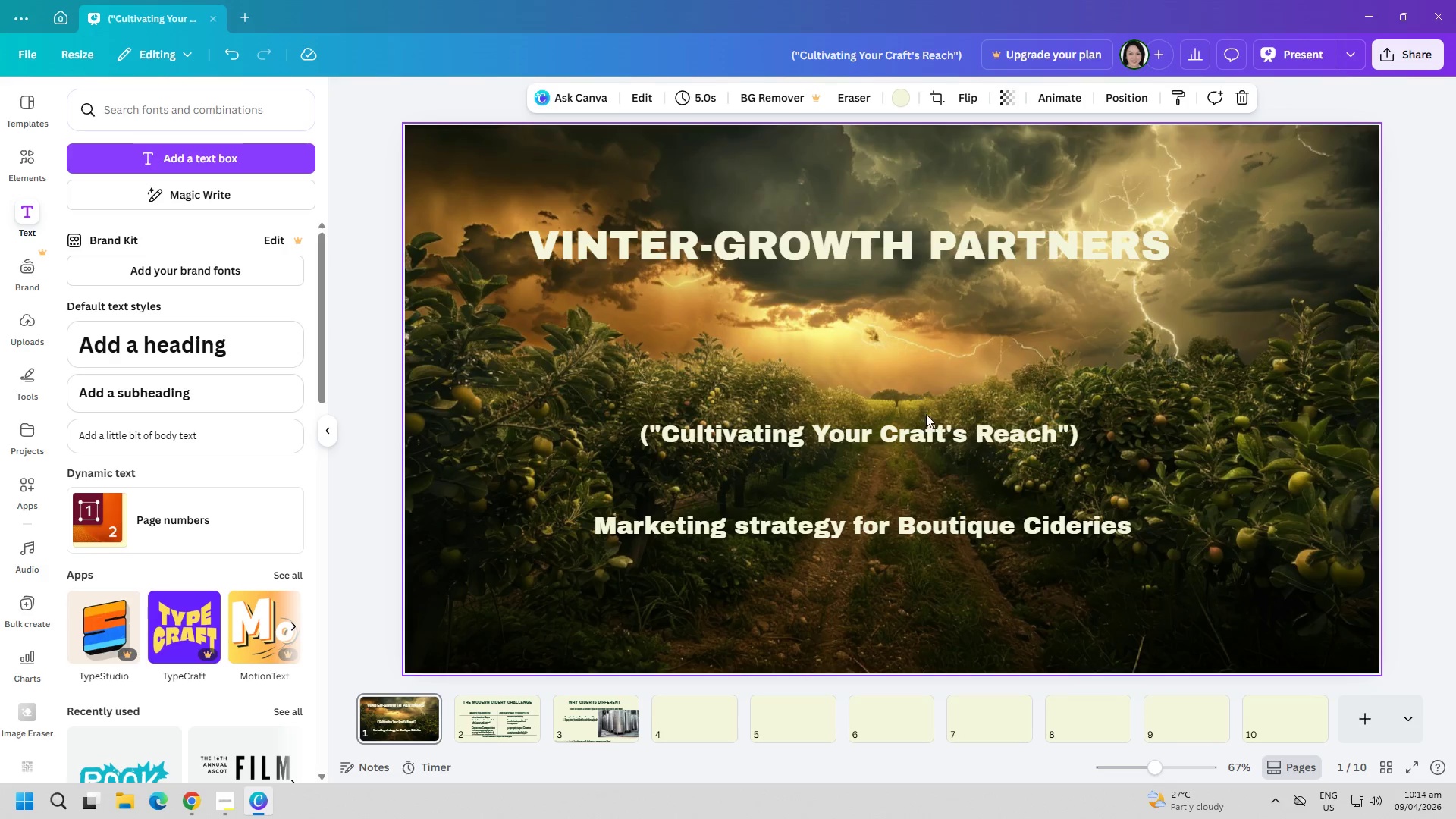 
left_click_drag(start_coordinate=[927, 433], to_coordinate=[931, 426])
 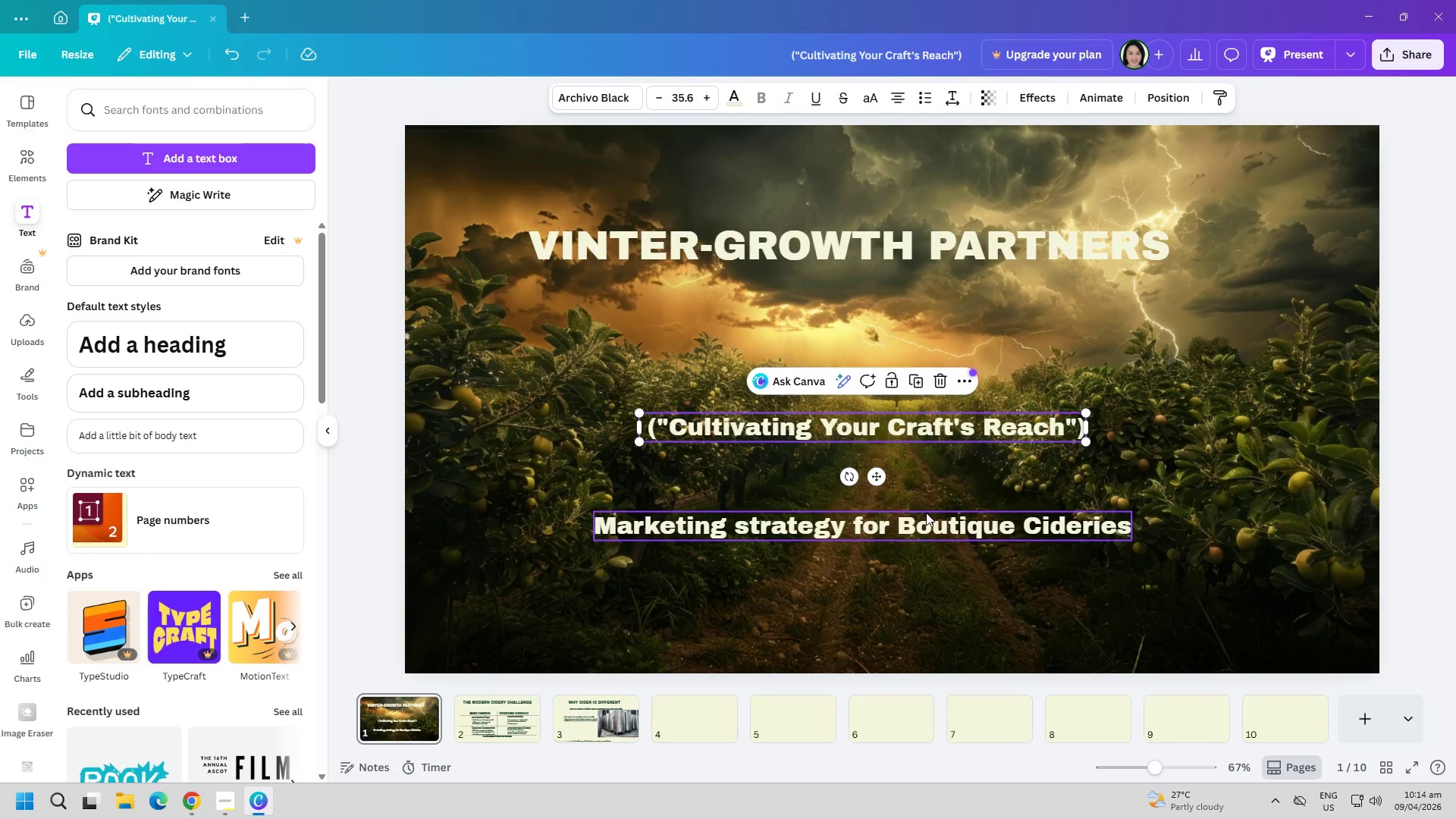 
left_click_drag(start_coordinate=[931, 519], to_coordinate=[937, 515])
 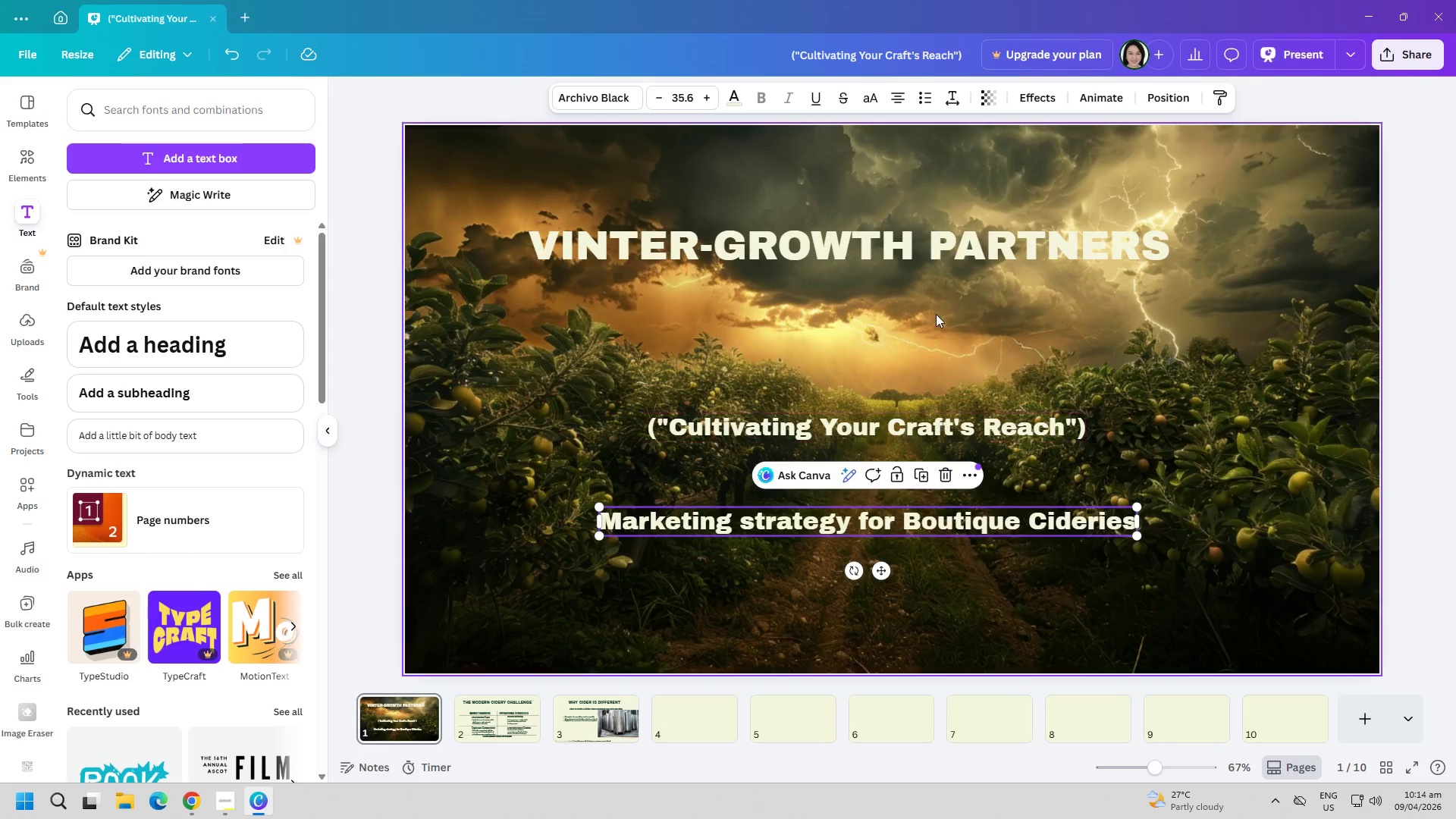 
left_click([936, 314])
 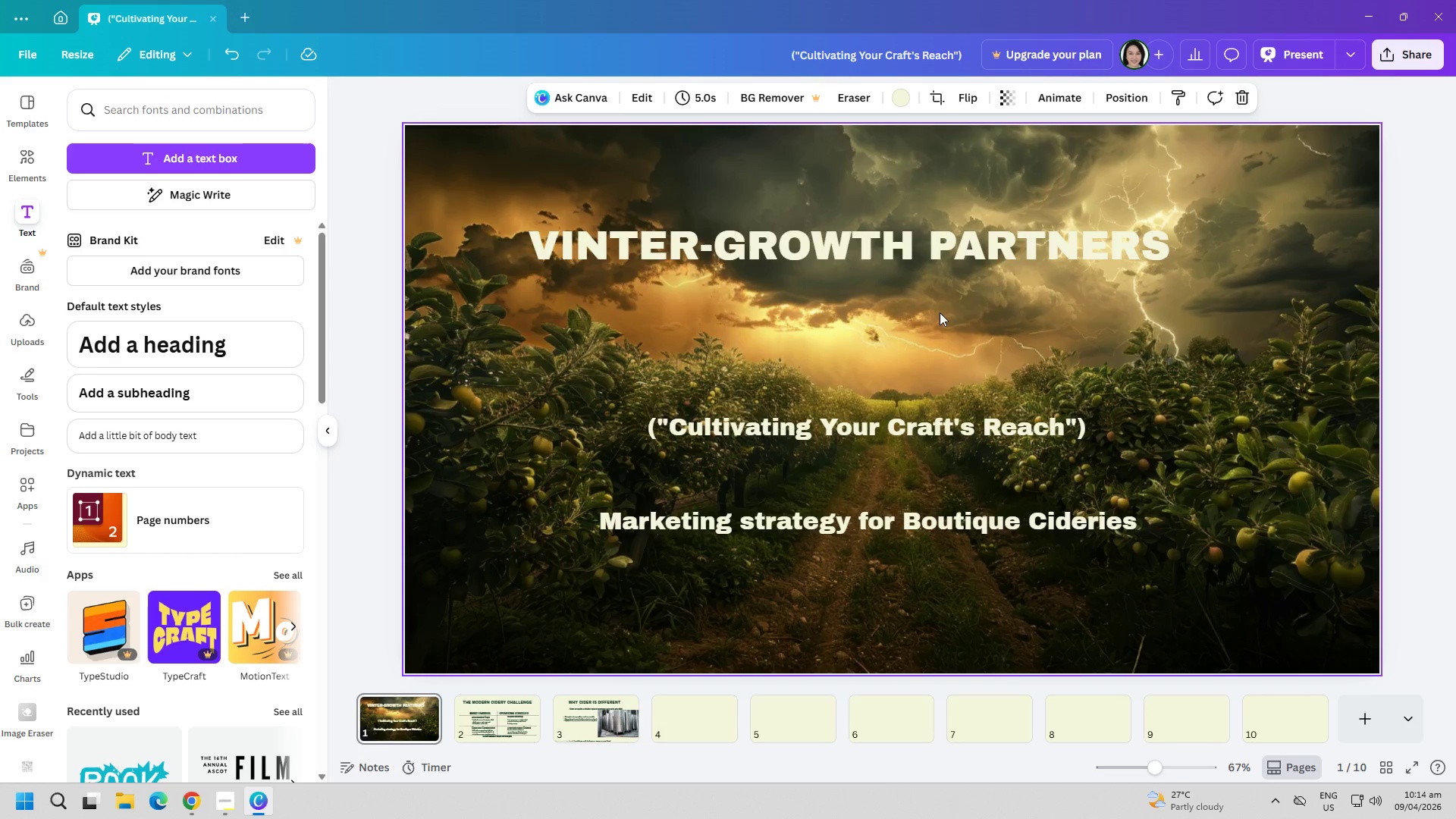 
wait(7.18)
 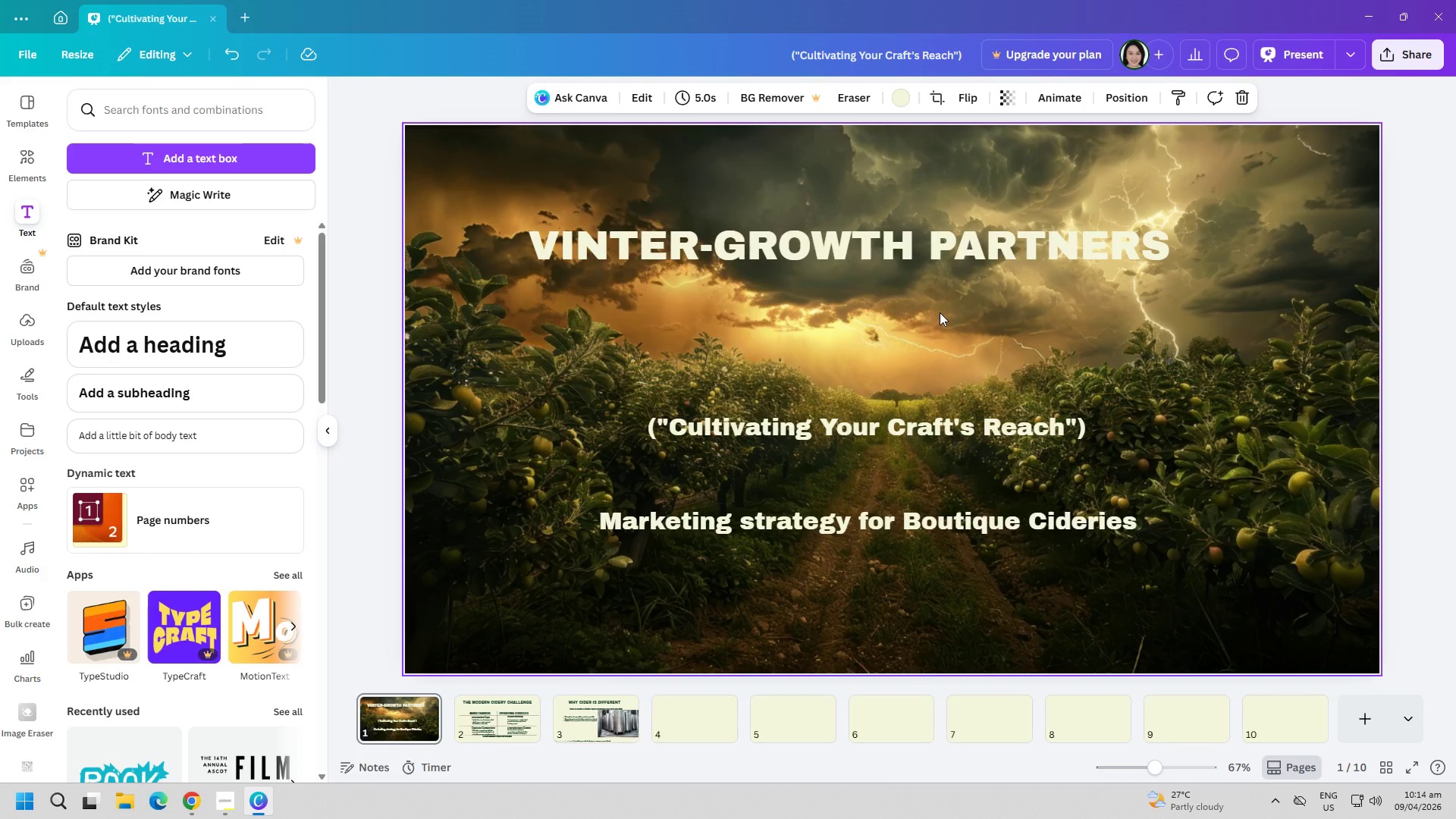 
mouse_move([481, 722])
 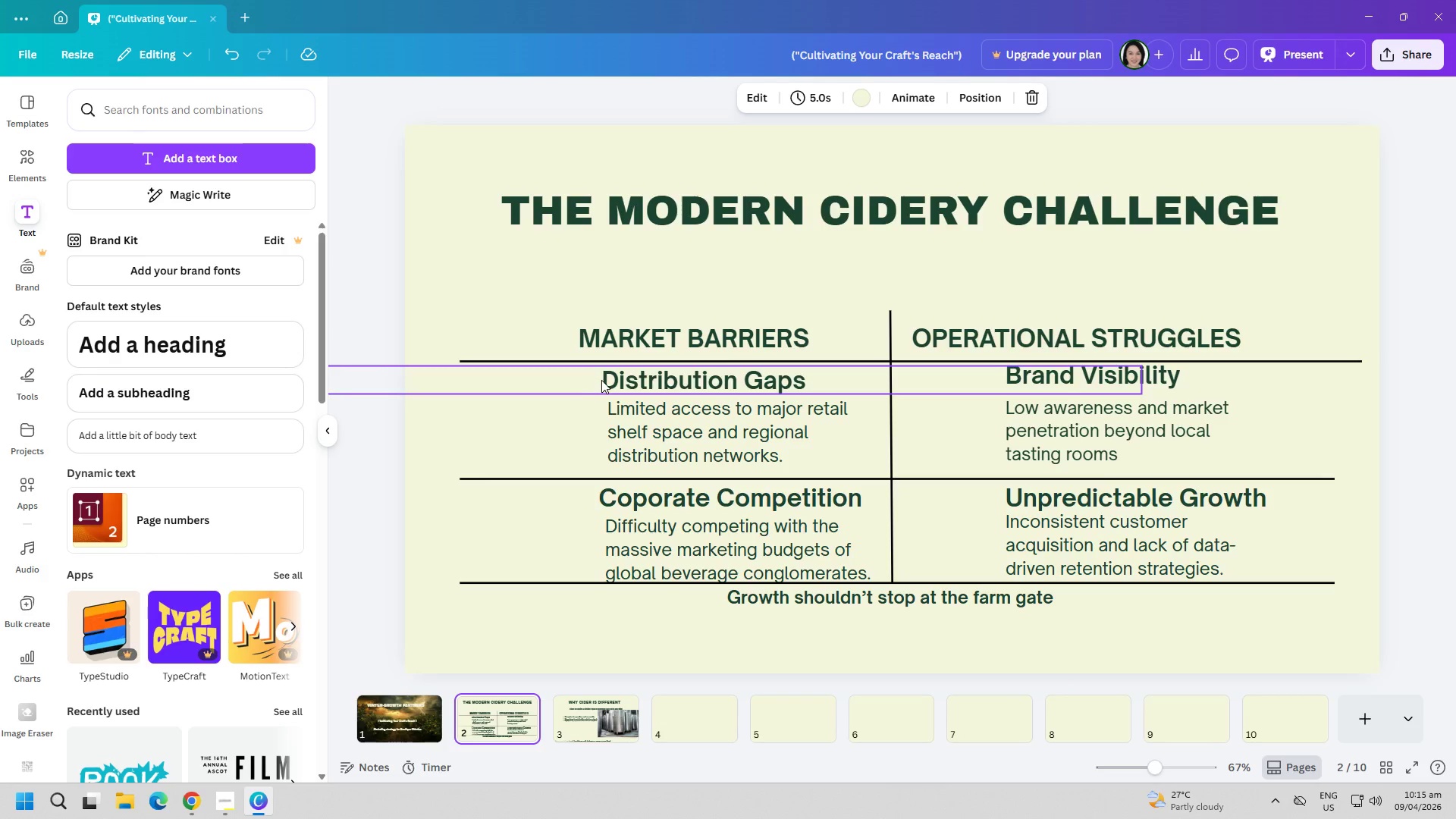 
wait(5.41)
 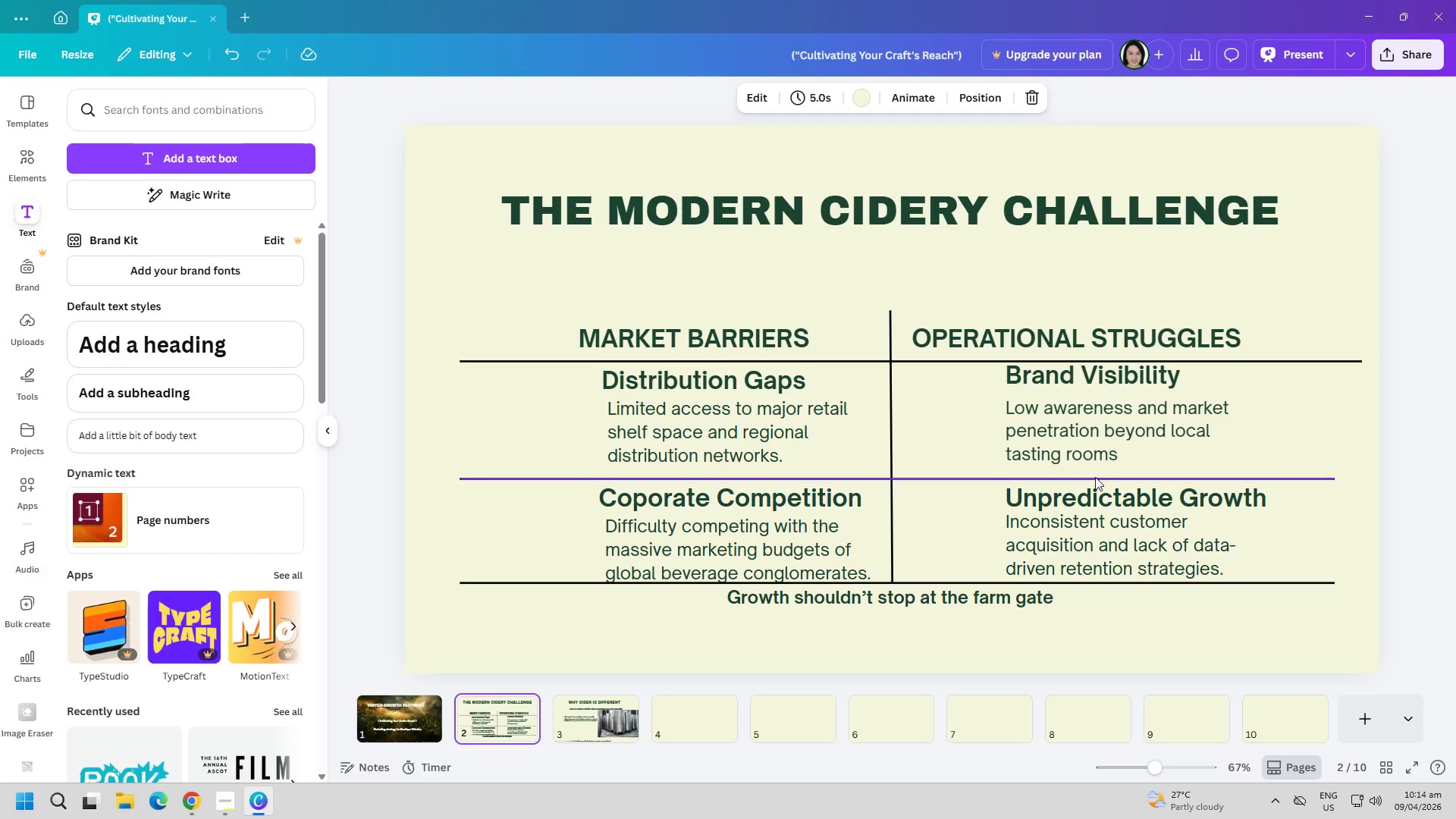 
left_click_drag(start_coordinate=[612, 508], to_coordinate=[620, 504])
 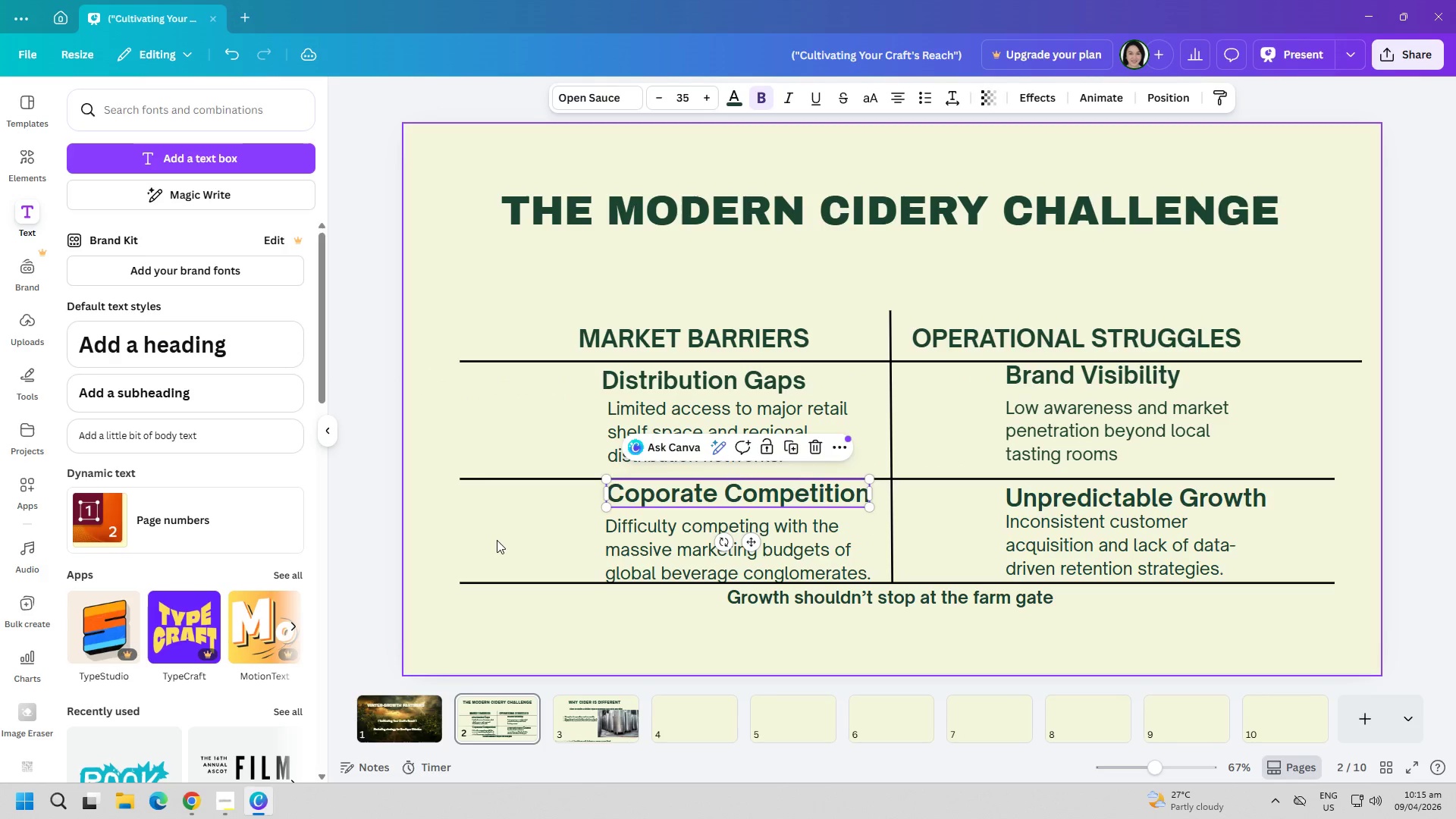 
left_click([497, 540])
 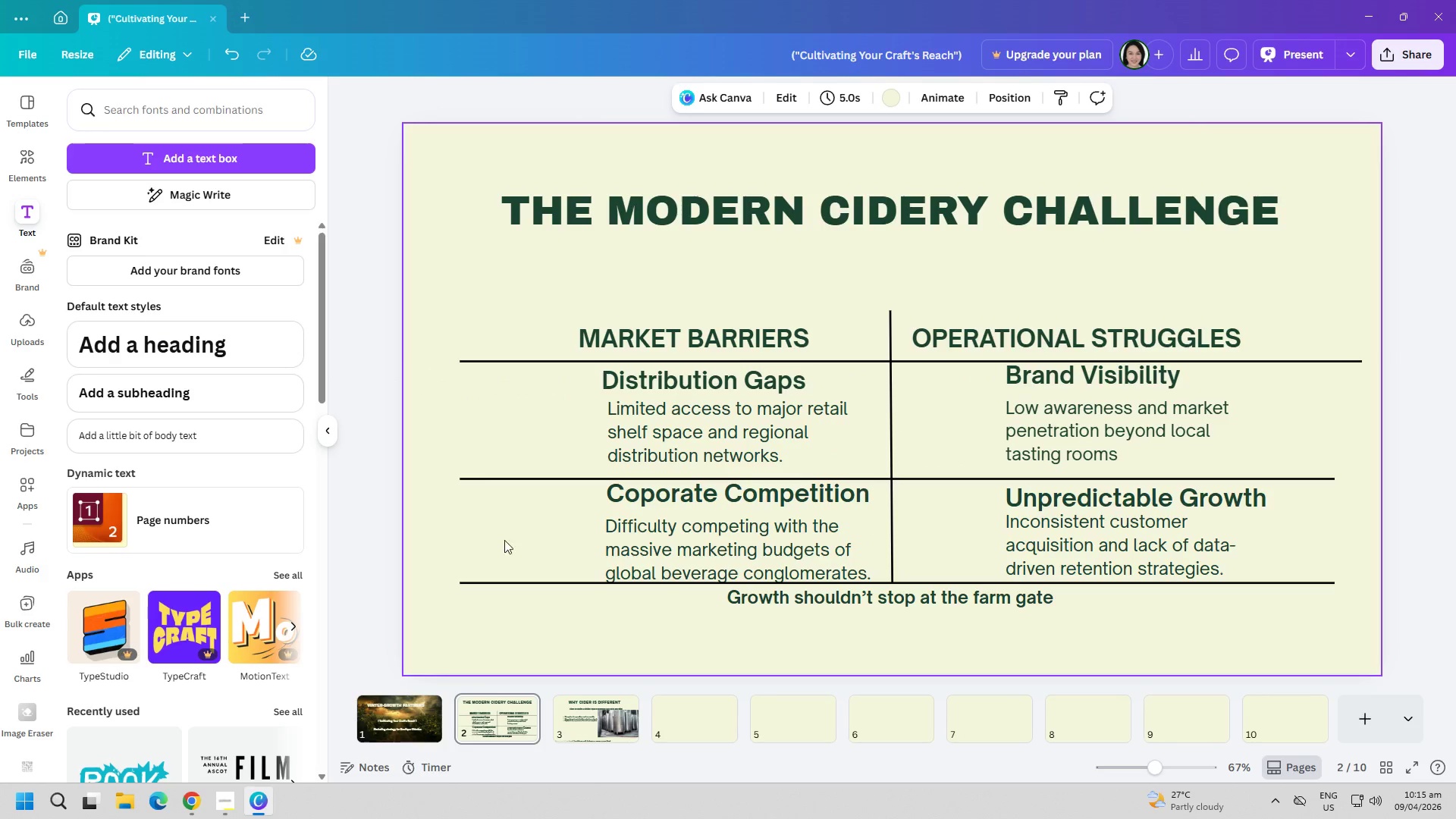 
left_click_drag(start_coordinate=[646, 541], to_coordinate=[650, 542])
 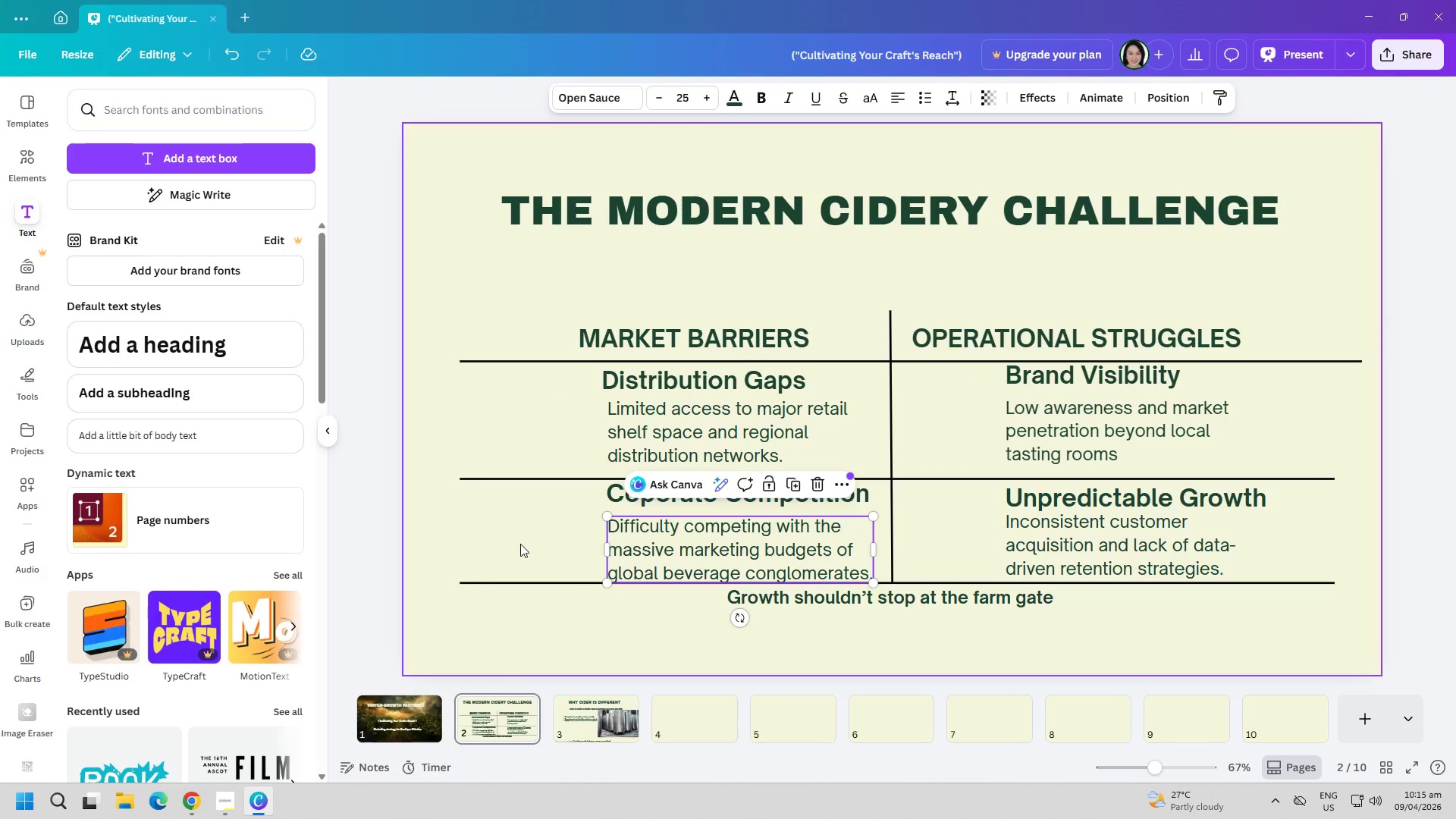 
left_click([520, 544])
 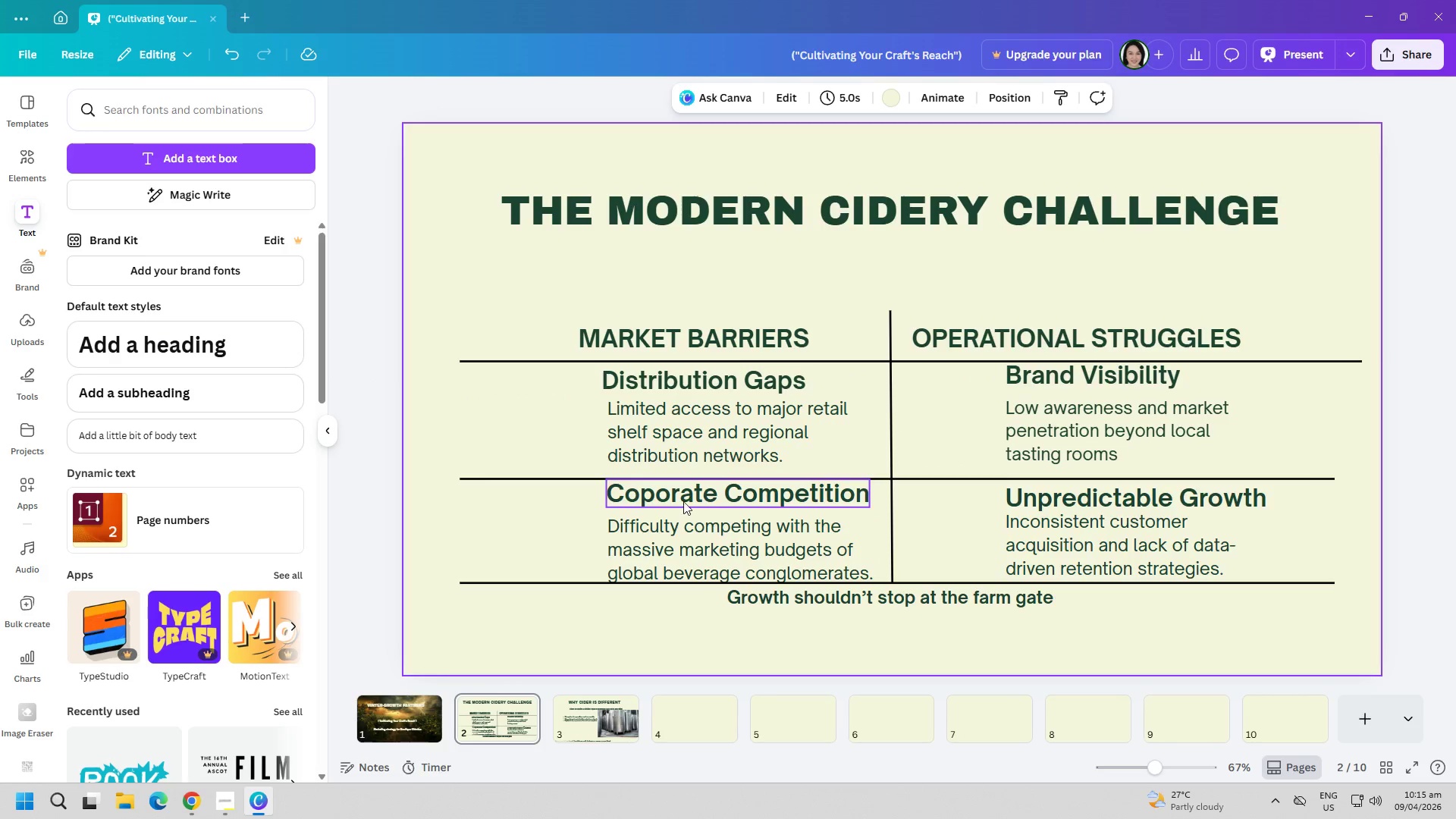 
left_click_drag(start_coordinate=[683, 500], to_coordinate=[680, 504])
 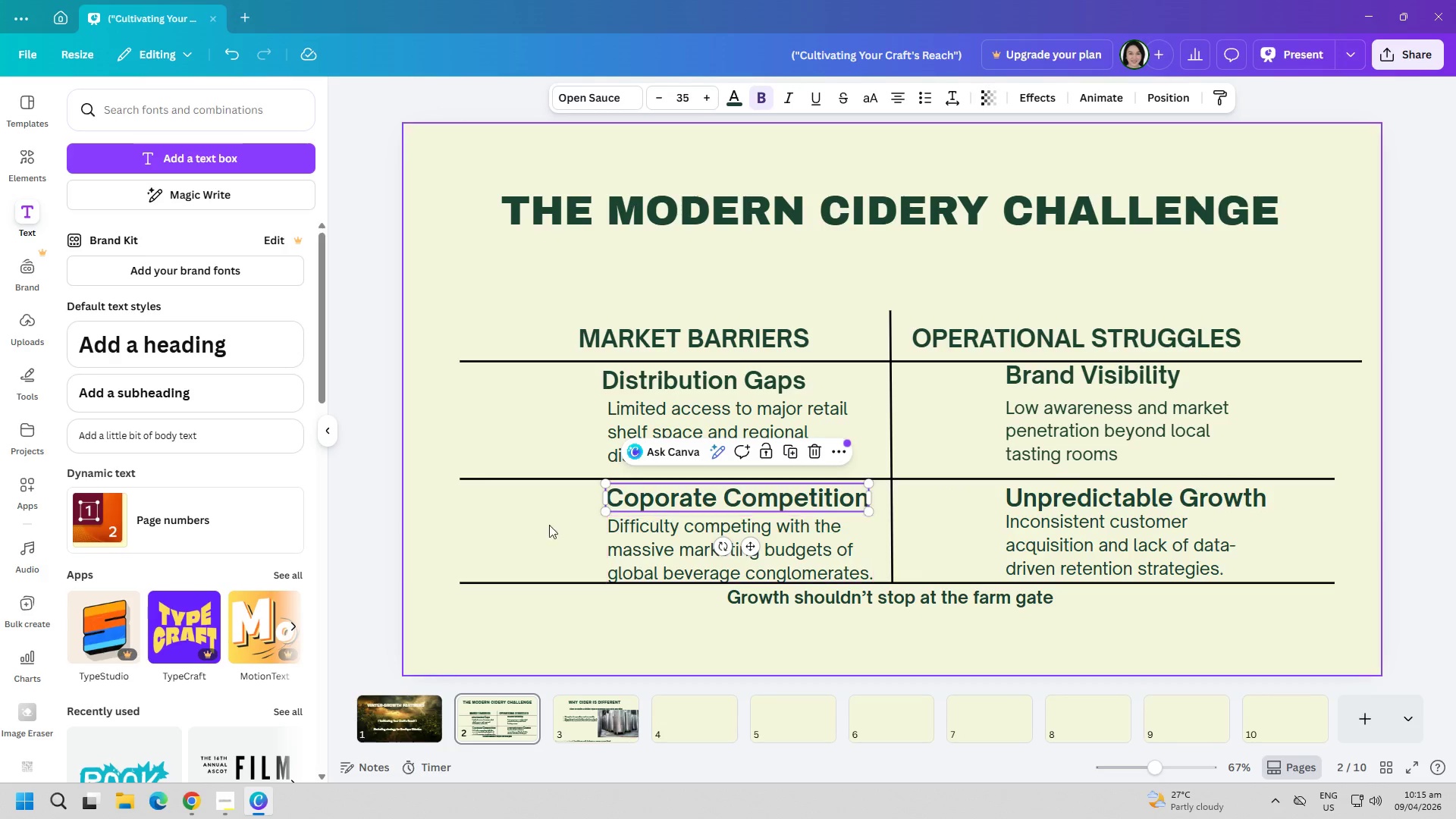 
left_click([534, 526])
 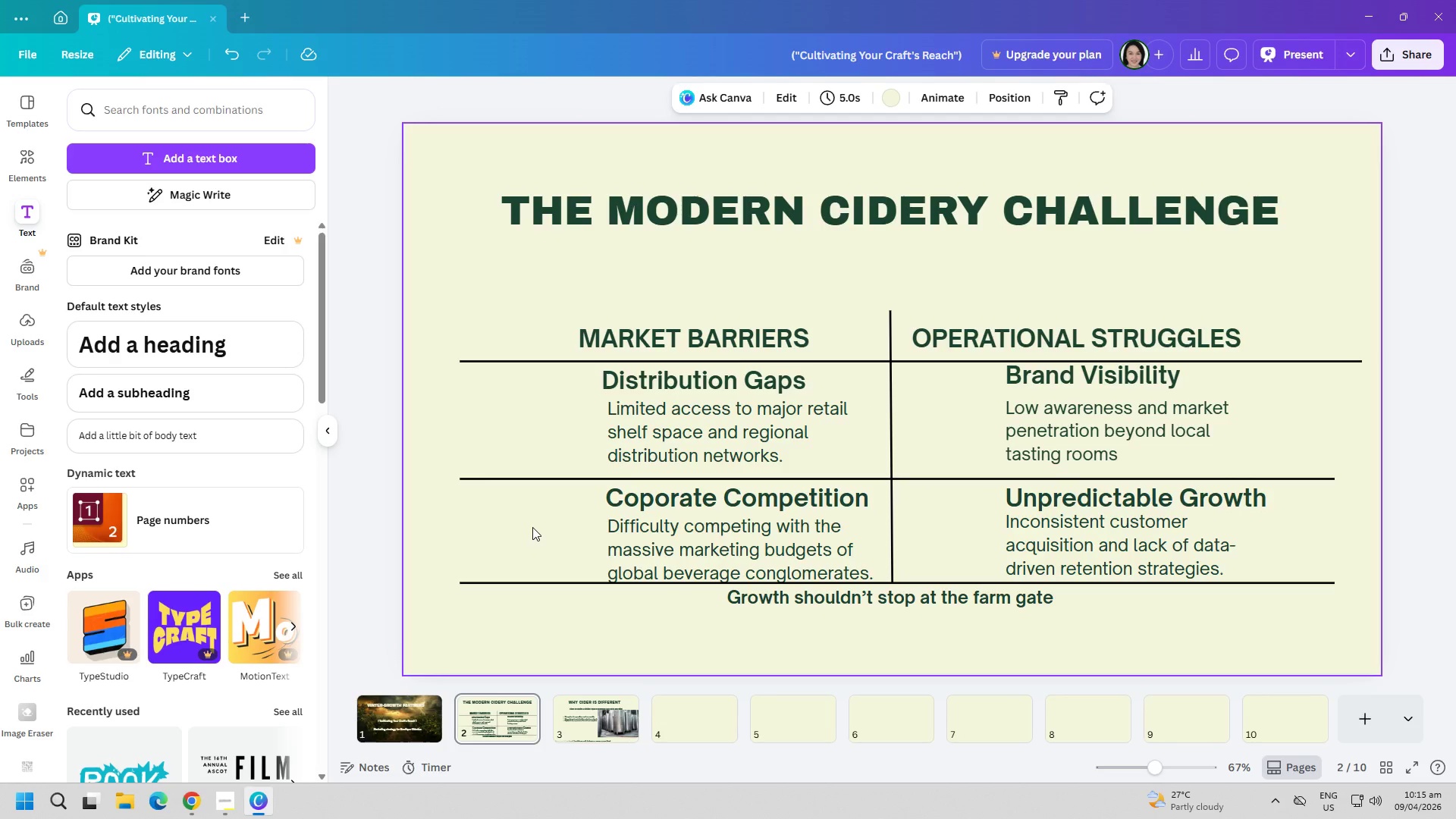 
left_click_drag(start_coordinate=[1090, 433], to_coordinate=[1090, 428])
 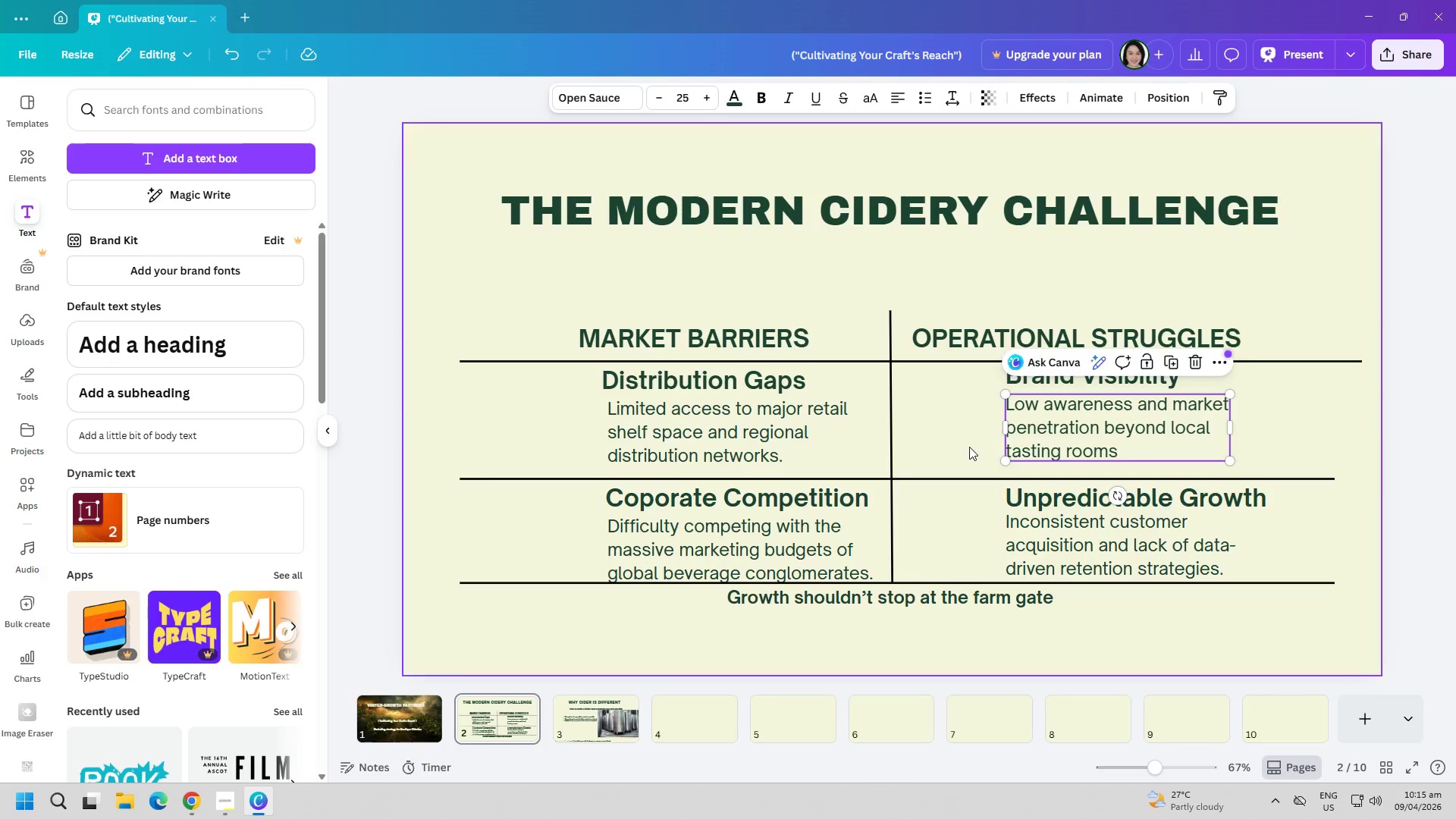 
left_click([969, 447])
 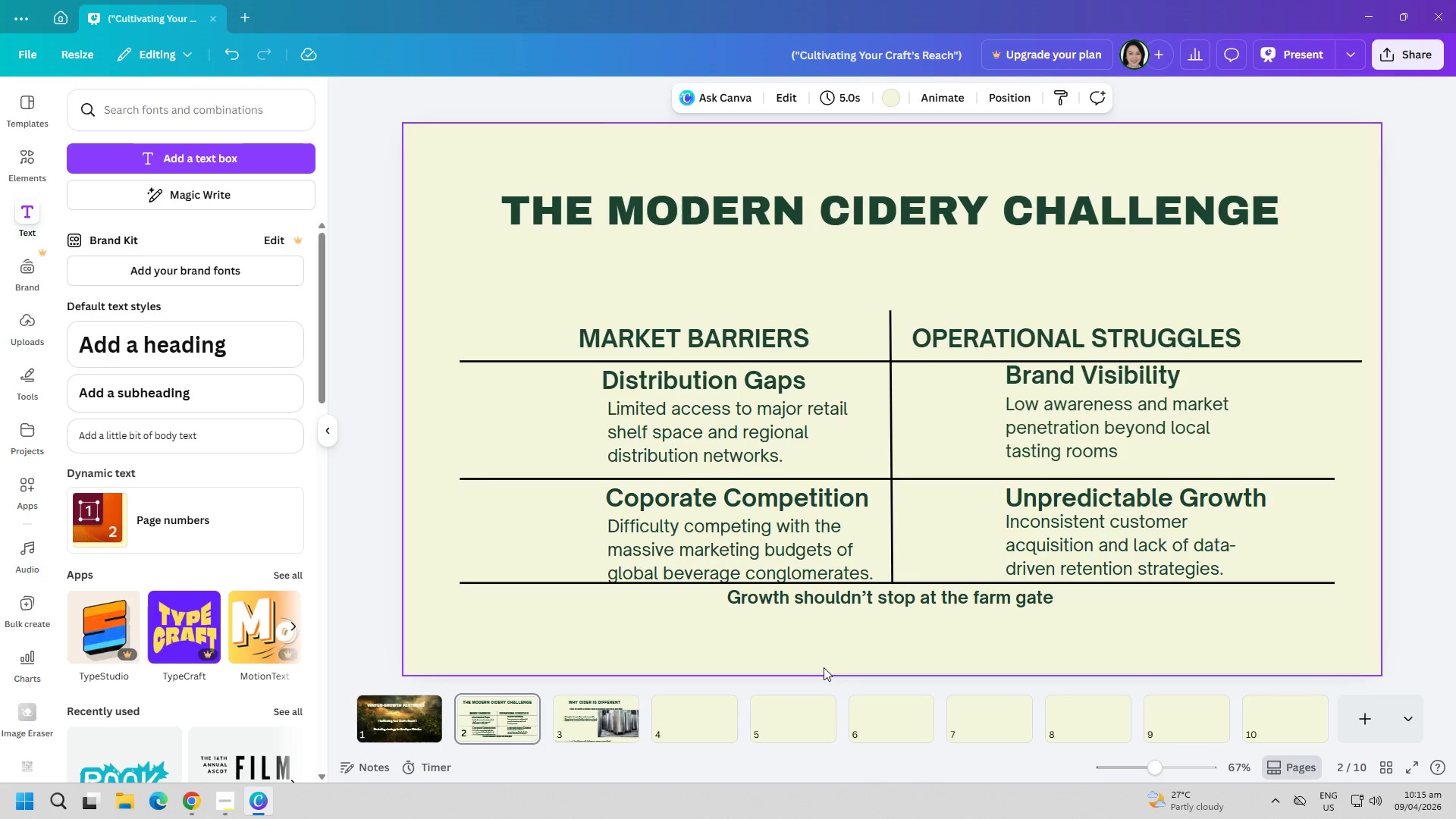 
left_click_drag(start_coordinate=[868, 601], to_coordinate=[868, 612])
 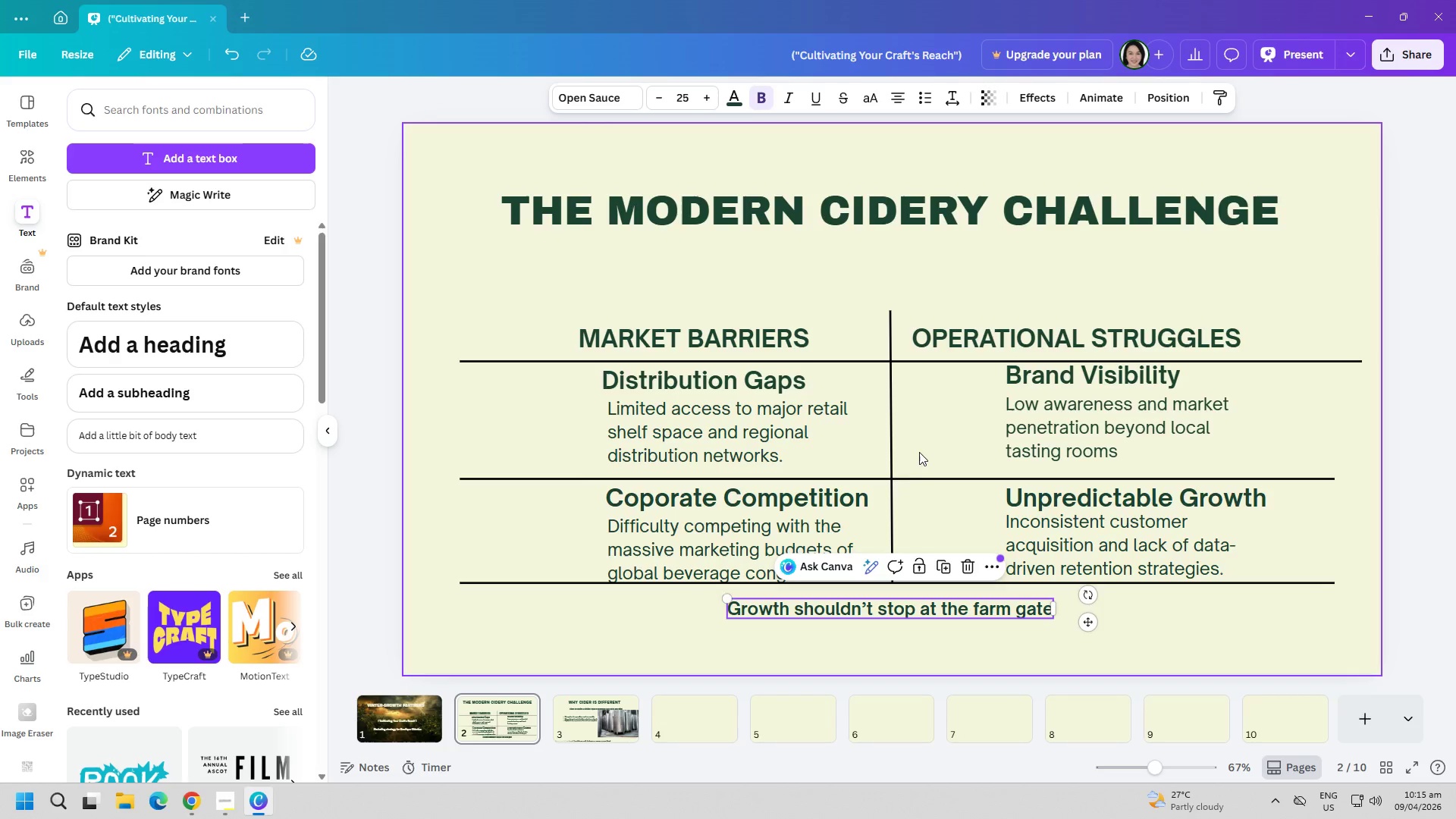 
left_click([919, 450])
 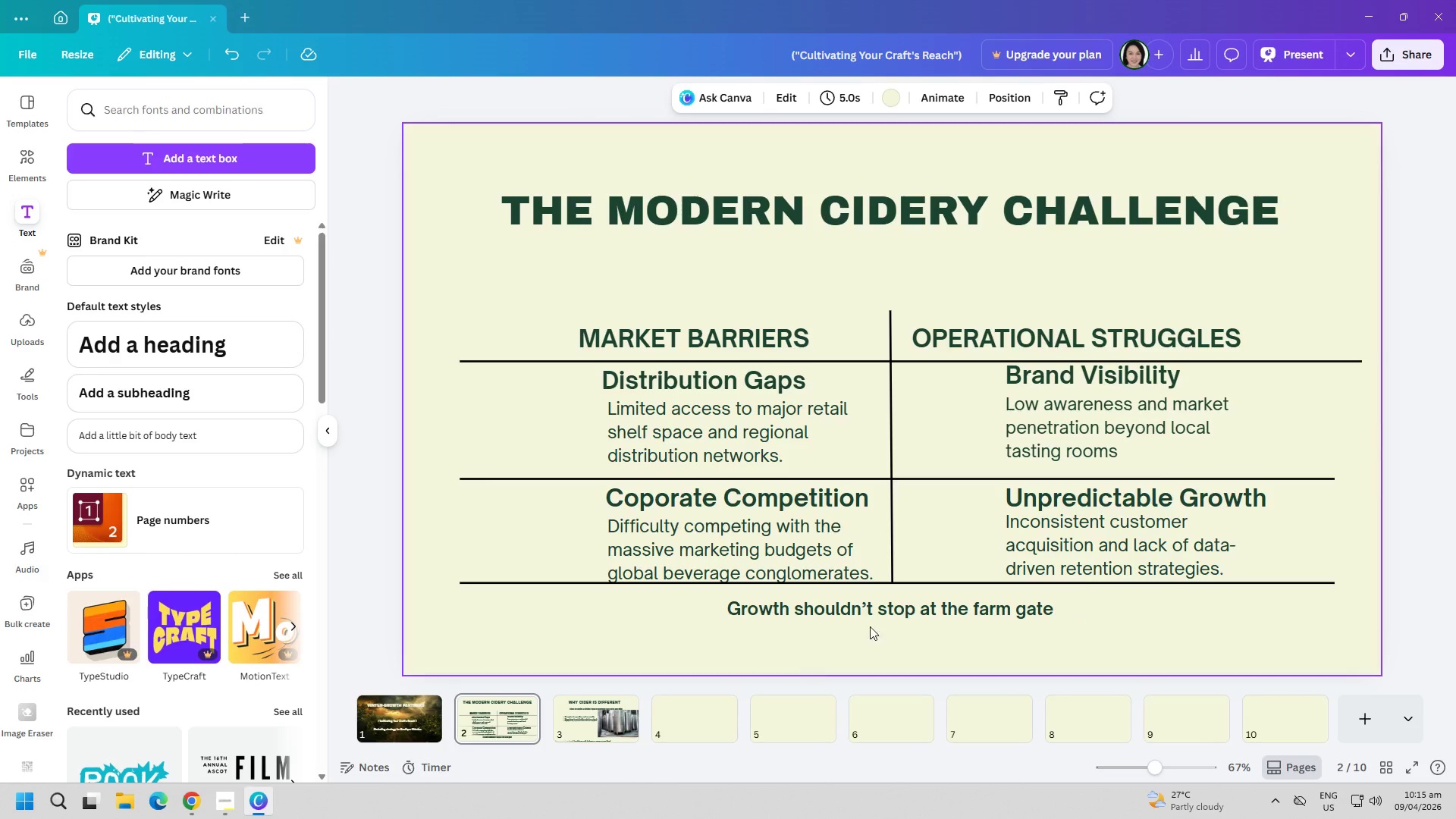 
left_click_drag(start_coordinate=[890, 610], to_coordinate=[892, 617])
 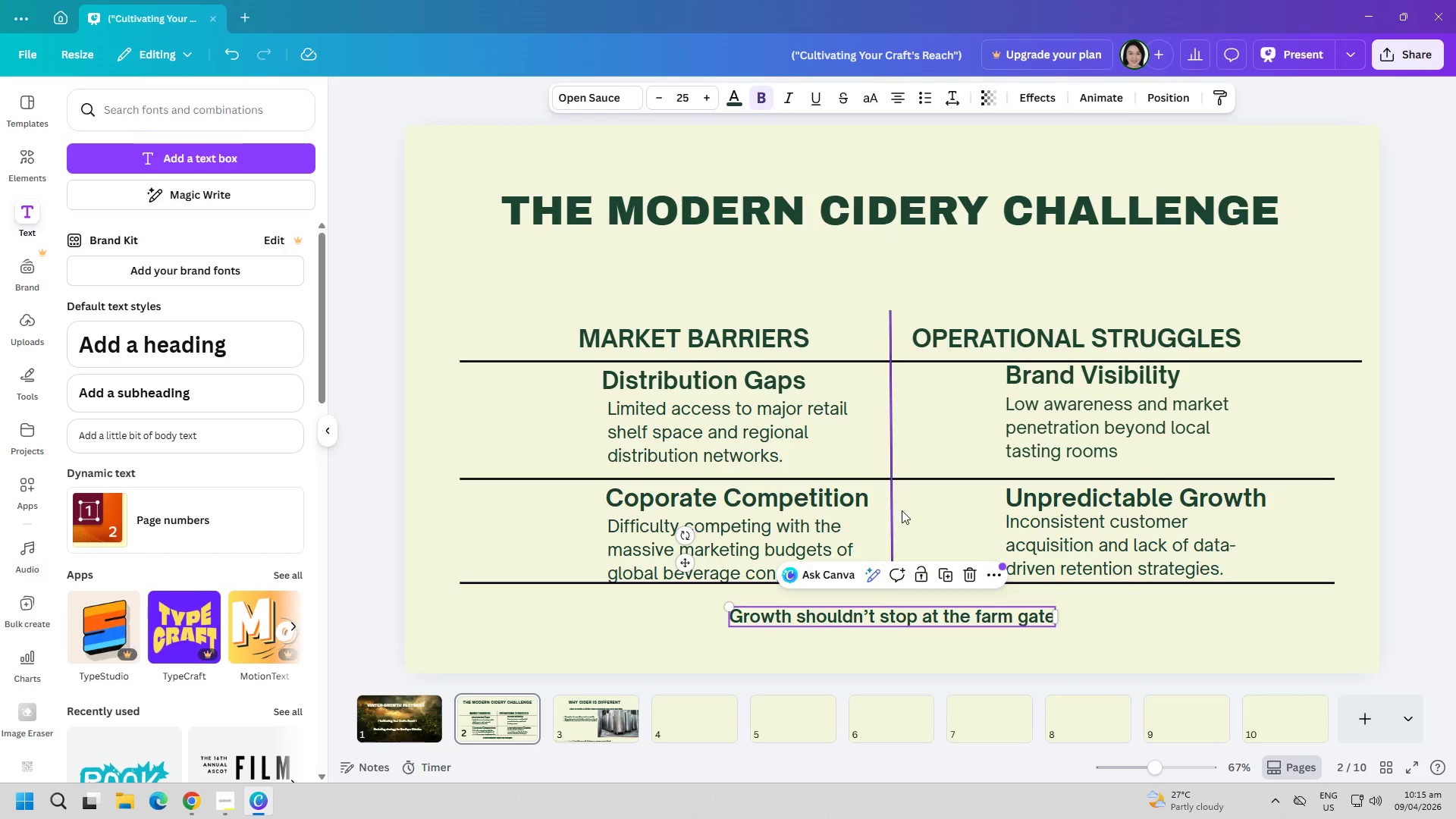 
left_click([902, 510])
 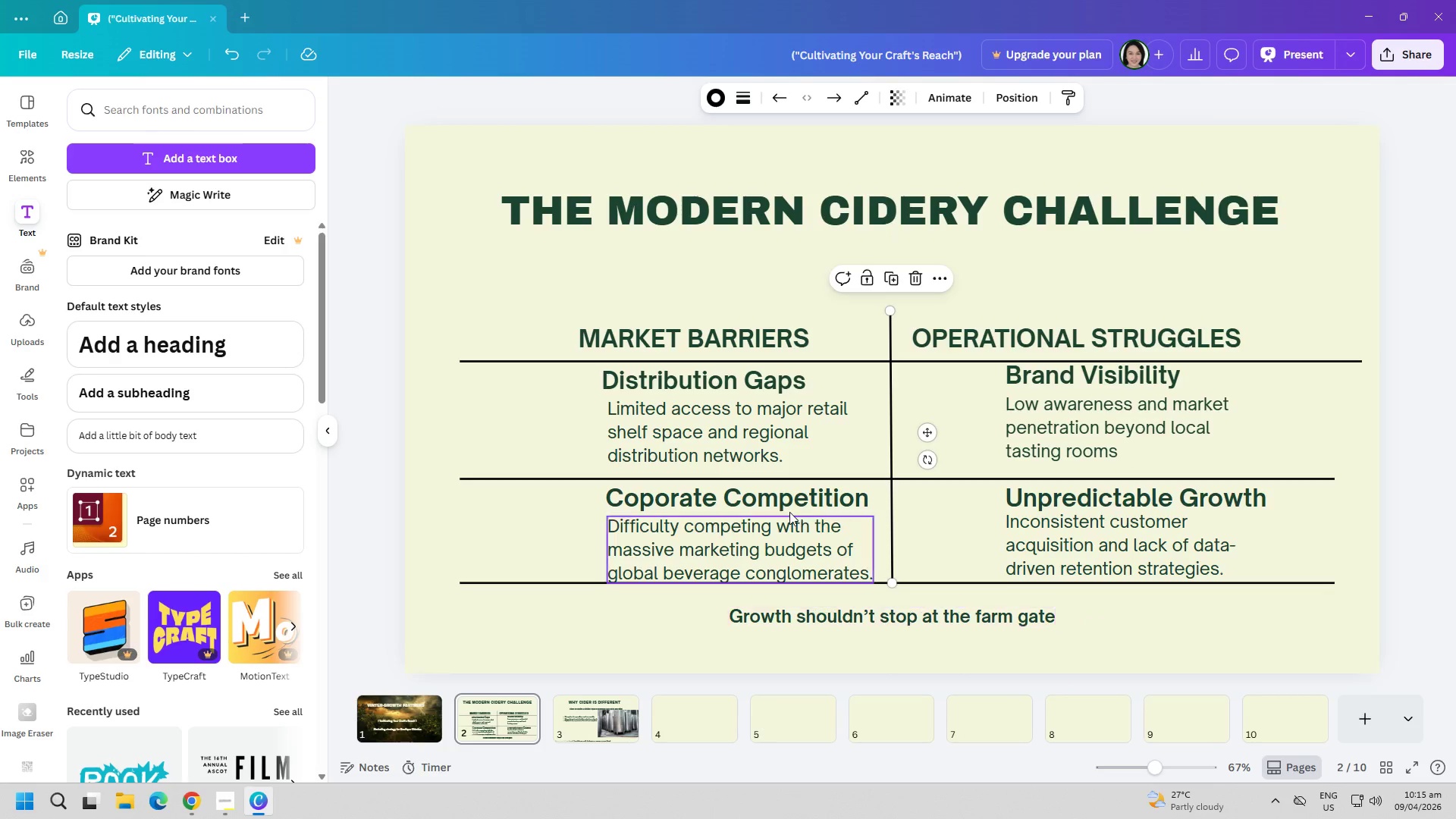 
left_click([754, 293])
 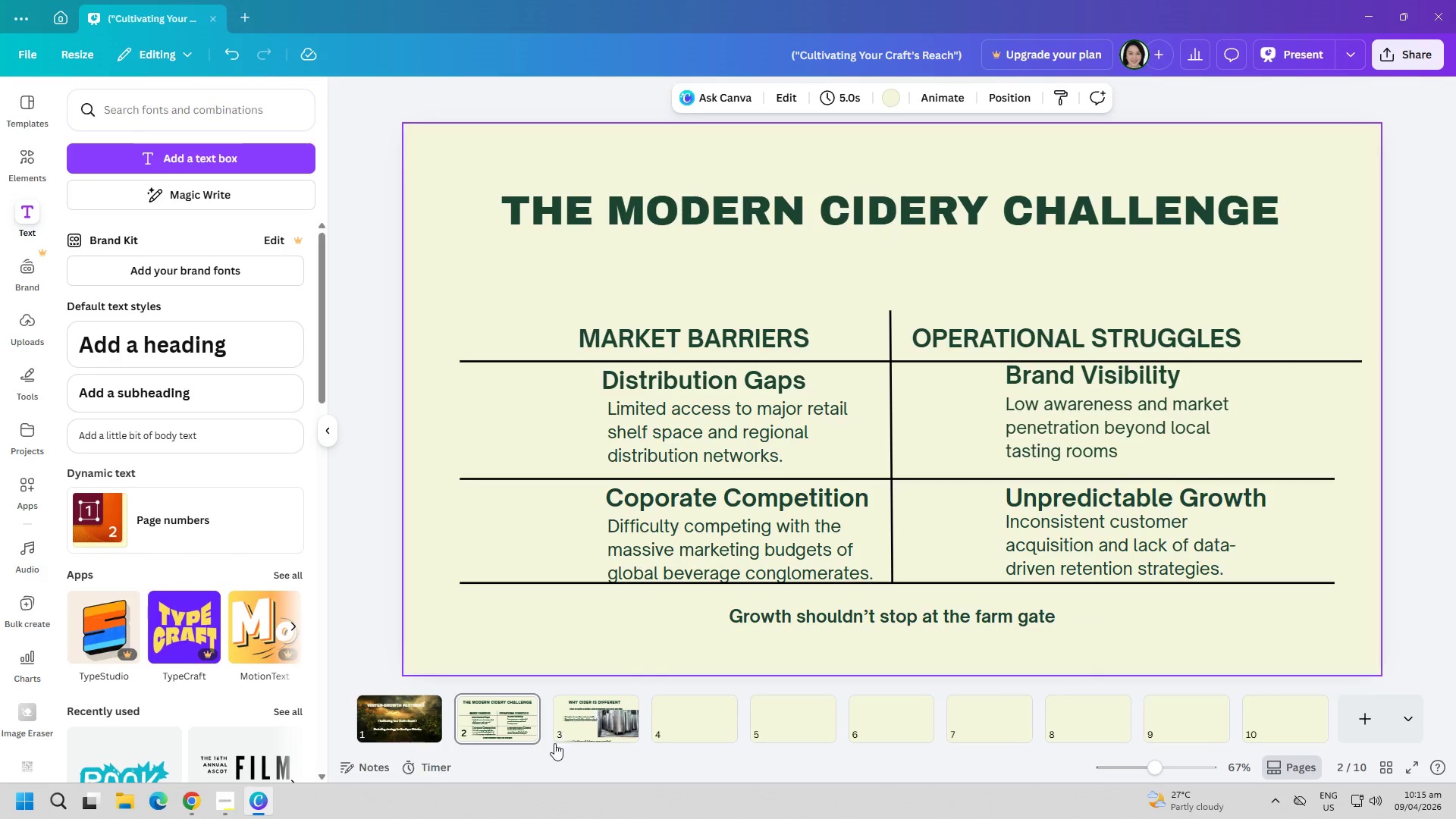 
left_click([588, 717])
 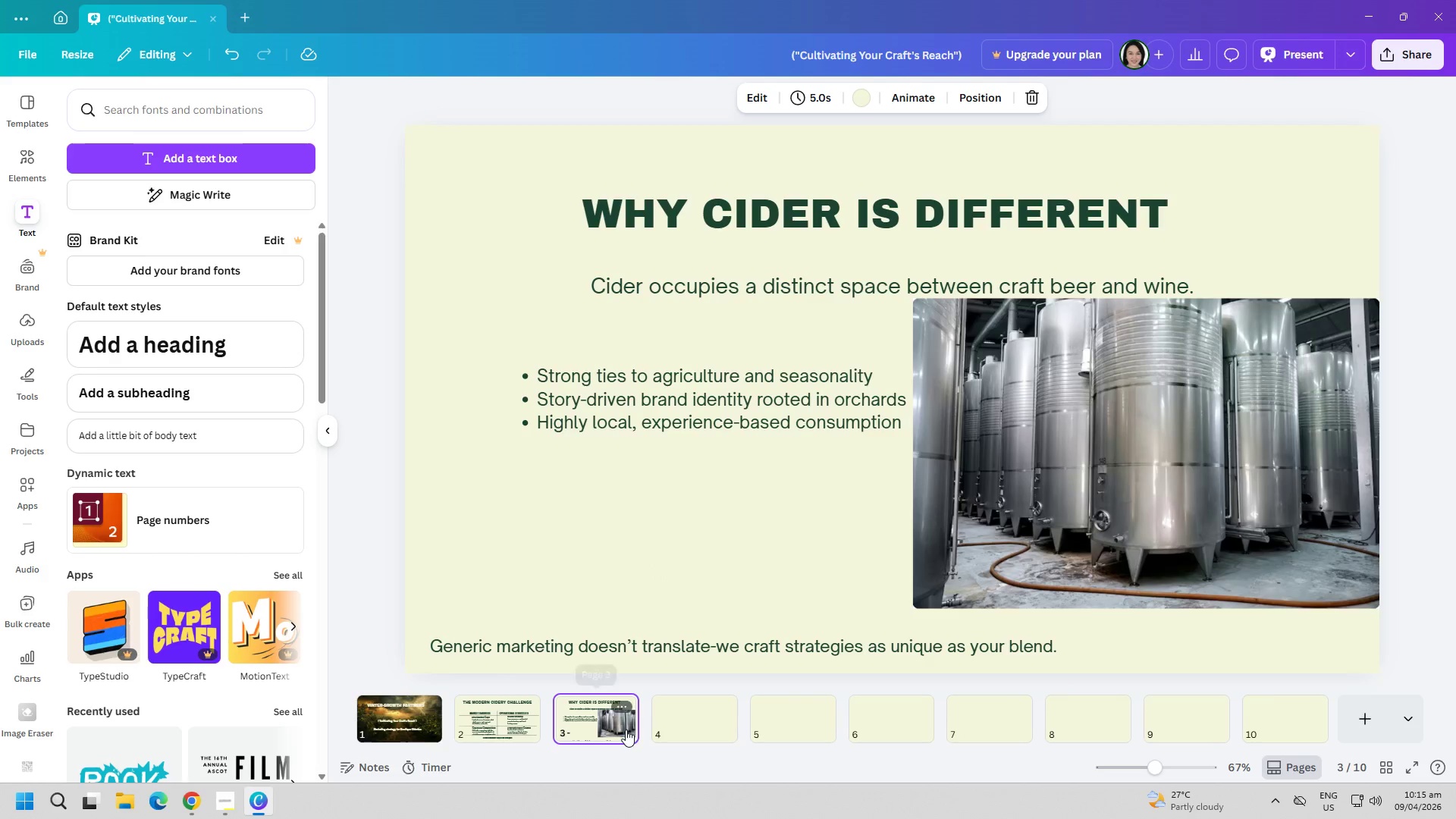 
left_click_drag(start_coordinate=[675, 694], to_coordinate=[679, 701])
 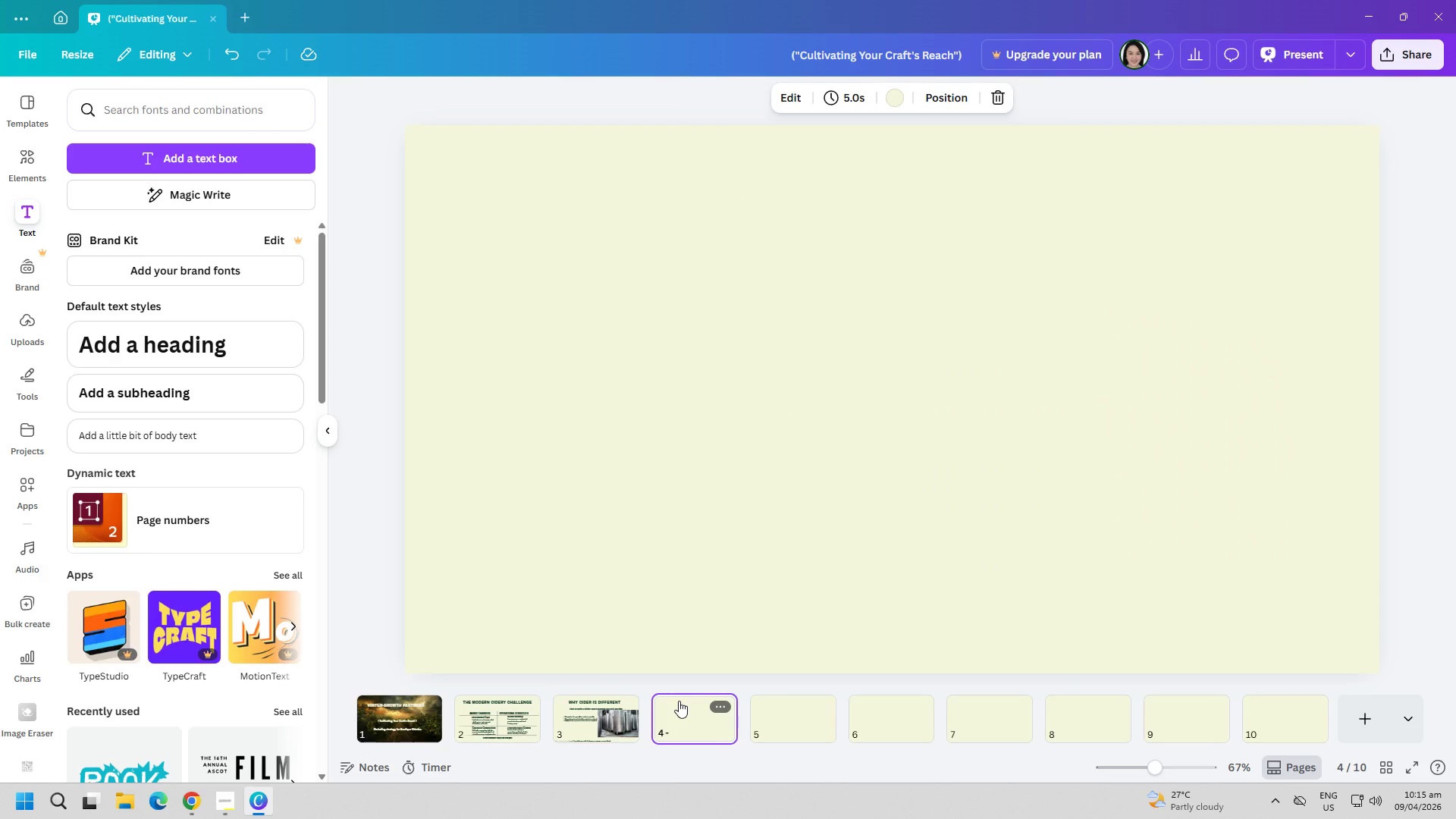 
wait(5.16)
 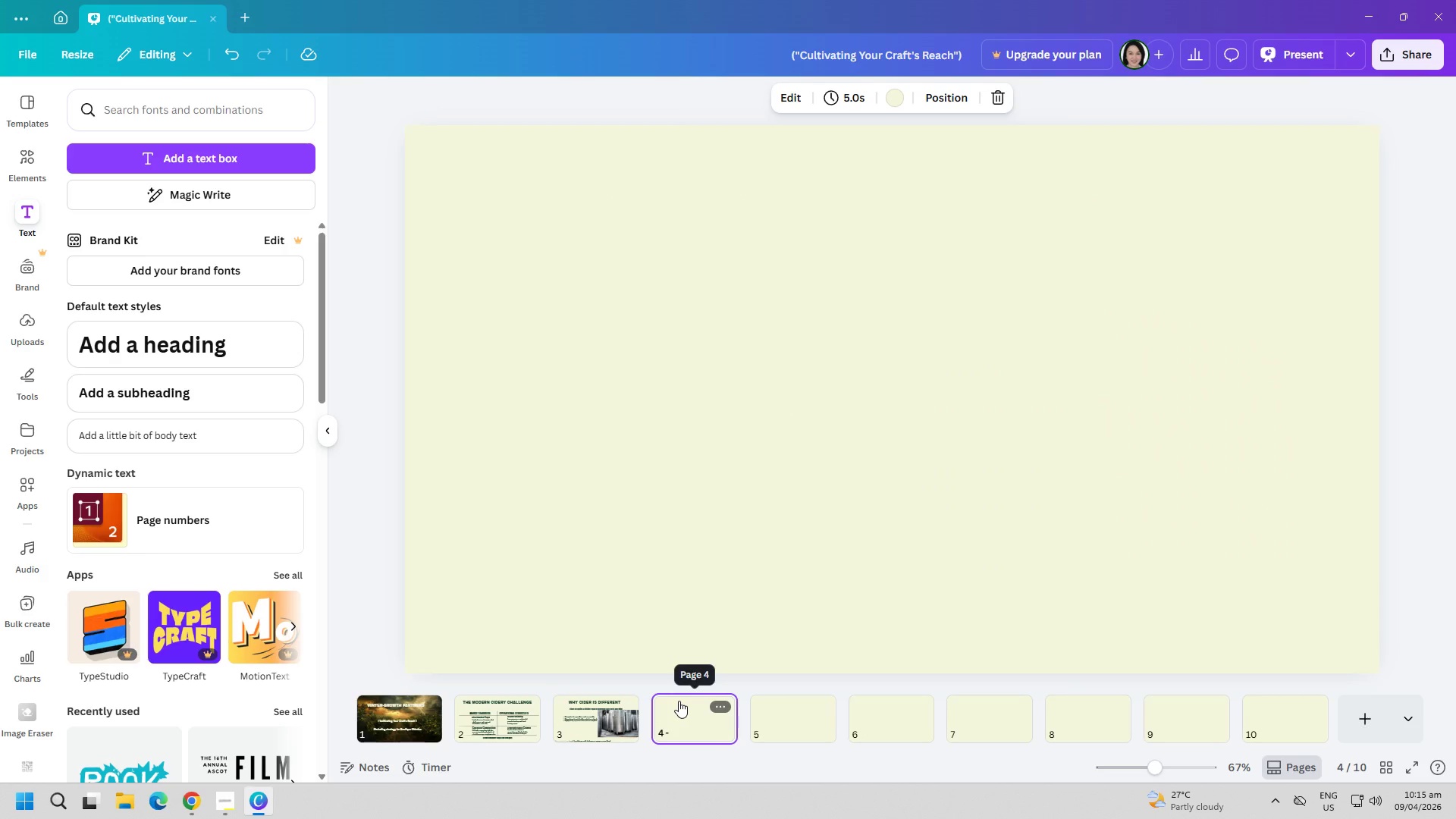 
left_click([250, 157])
 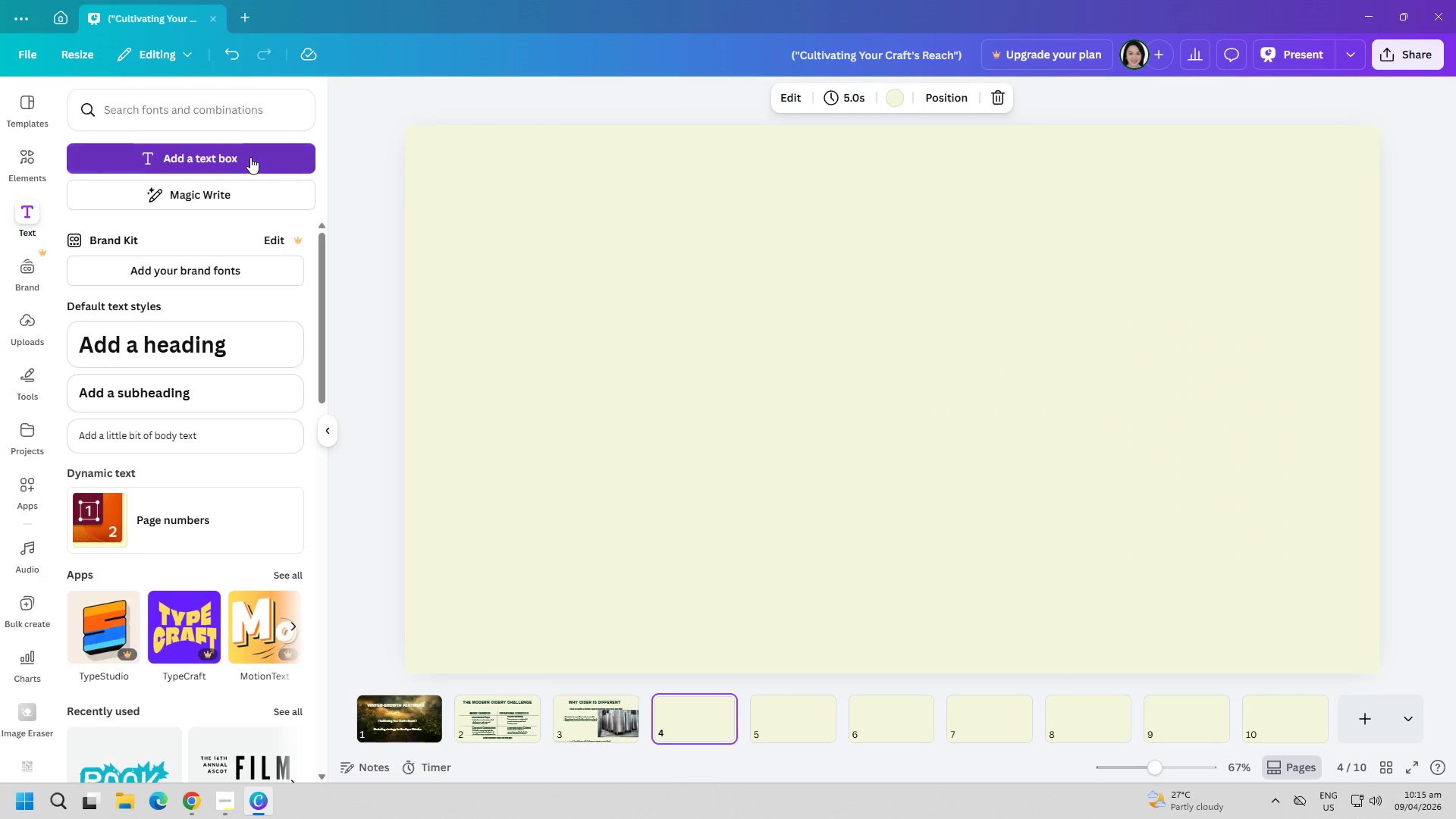 
type(LOCAL SEO FOR TAPROOM DISCOVERY)
 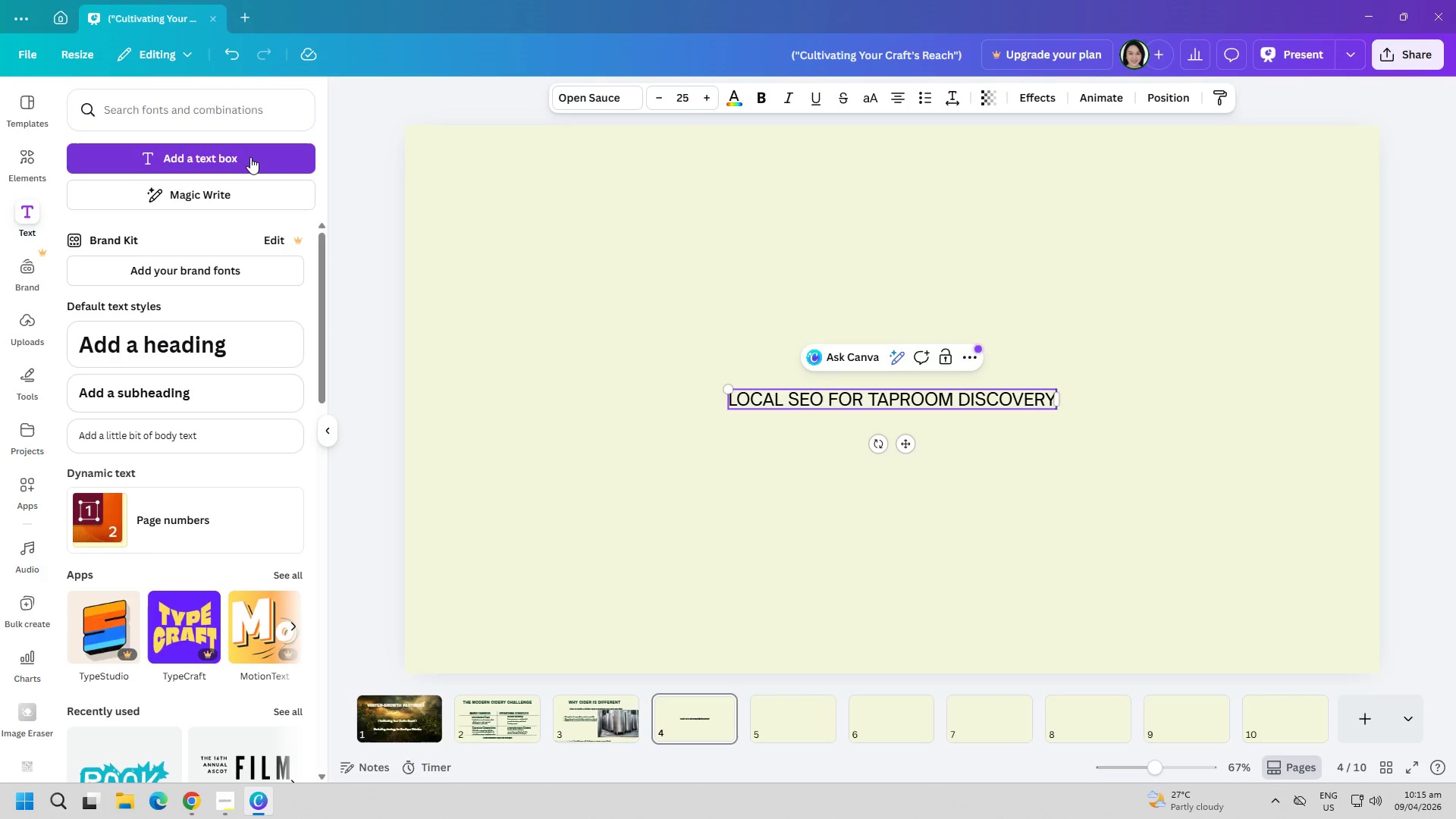 
key(Control+ControlLeft)
 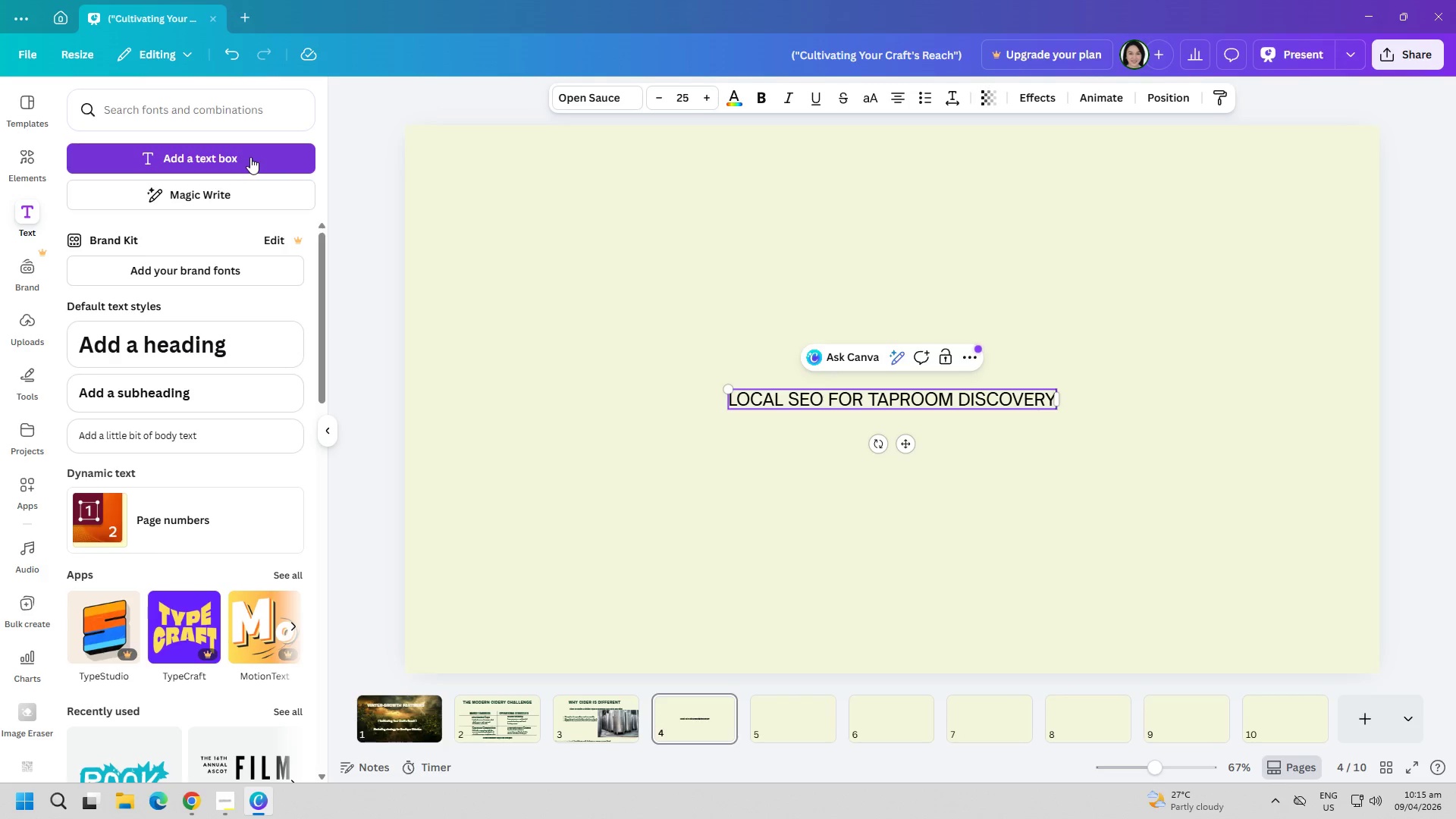 
key(Control+A)
 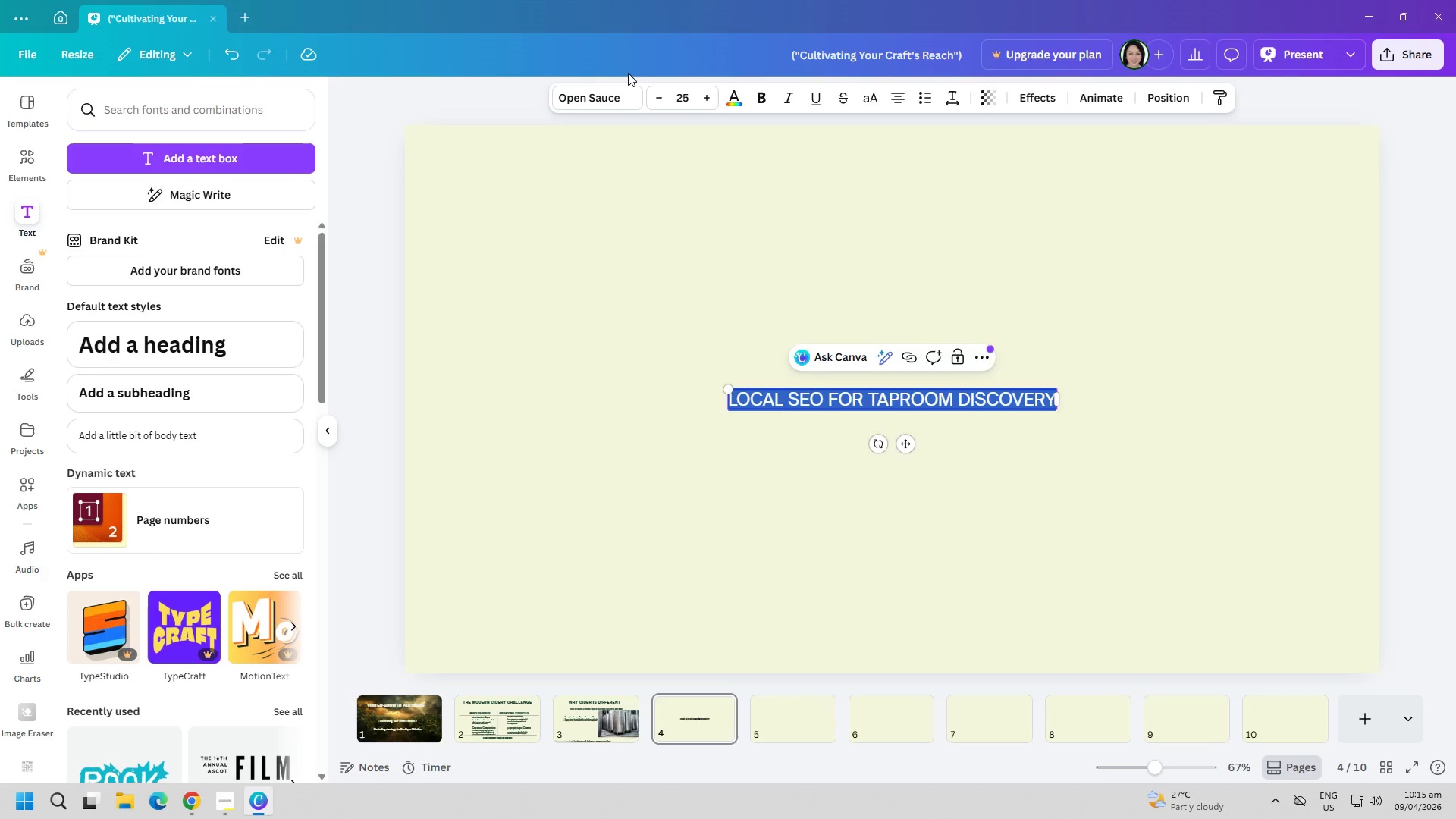 
left_click([595, 103])
 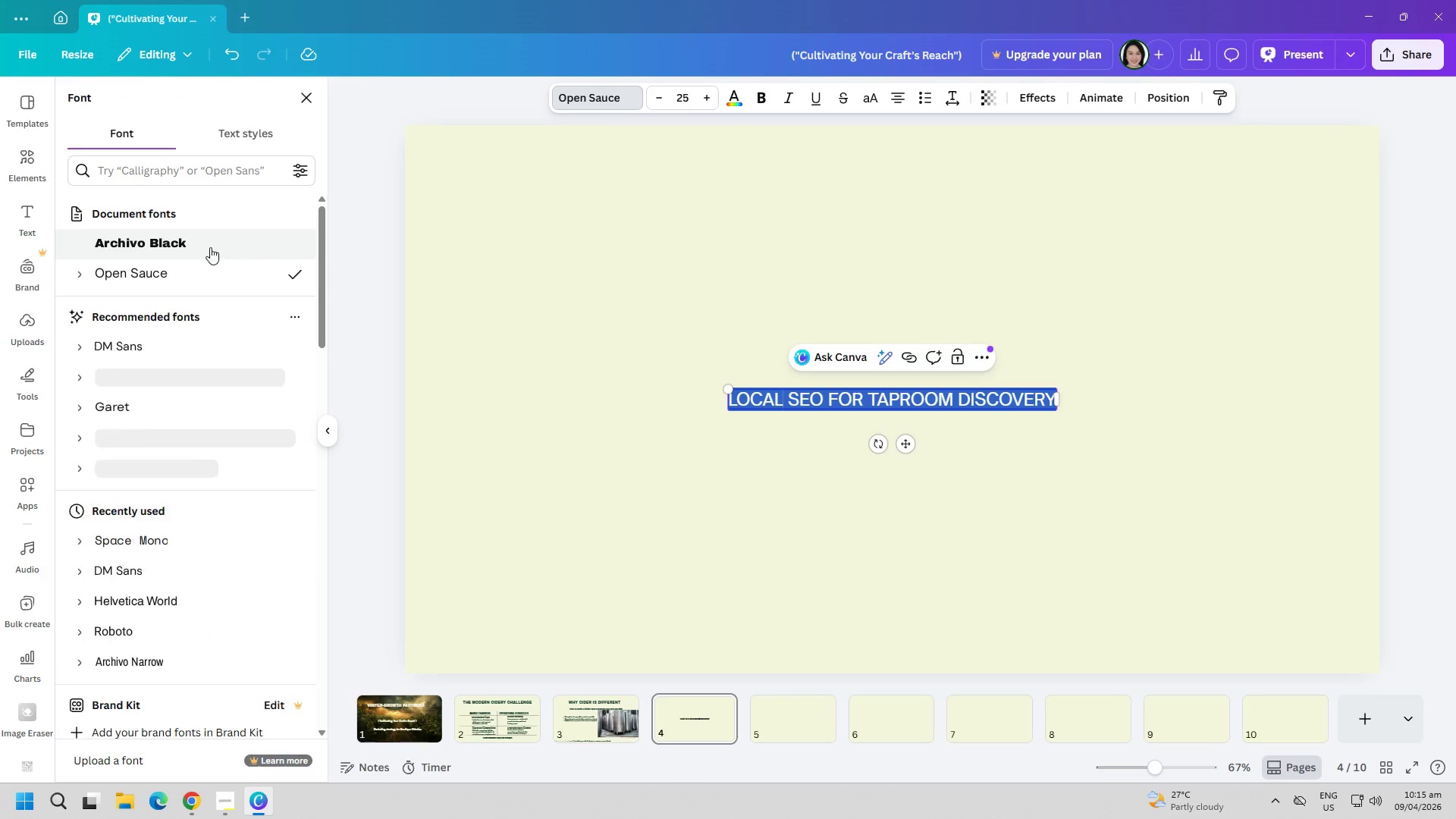 
left_click([180, 242])
 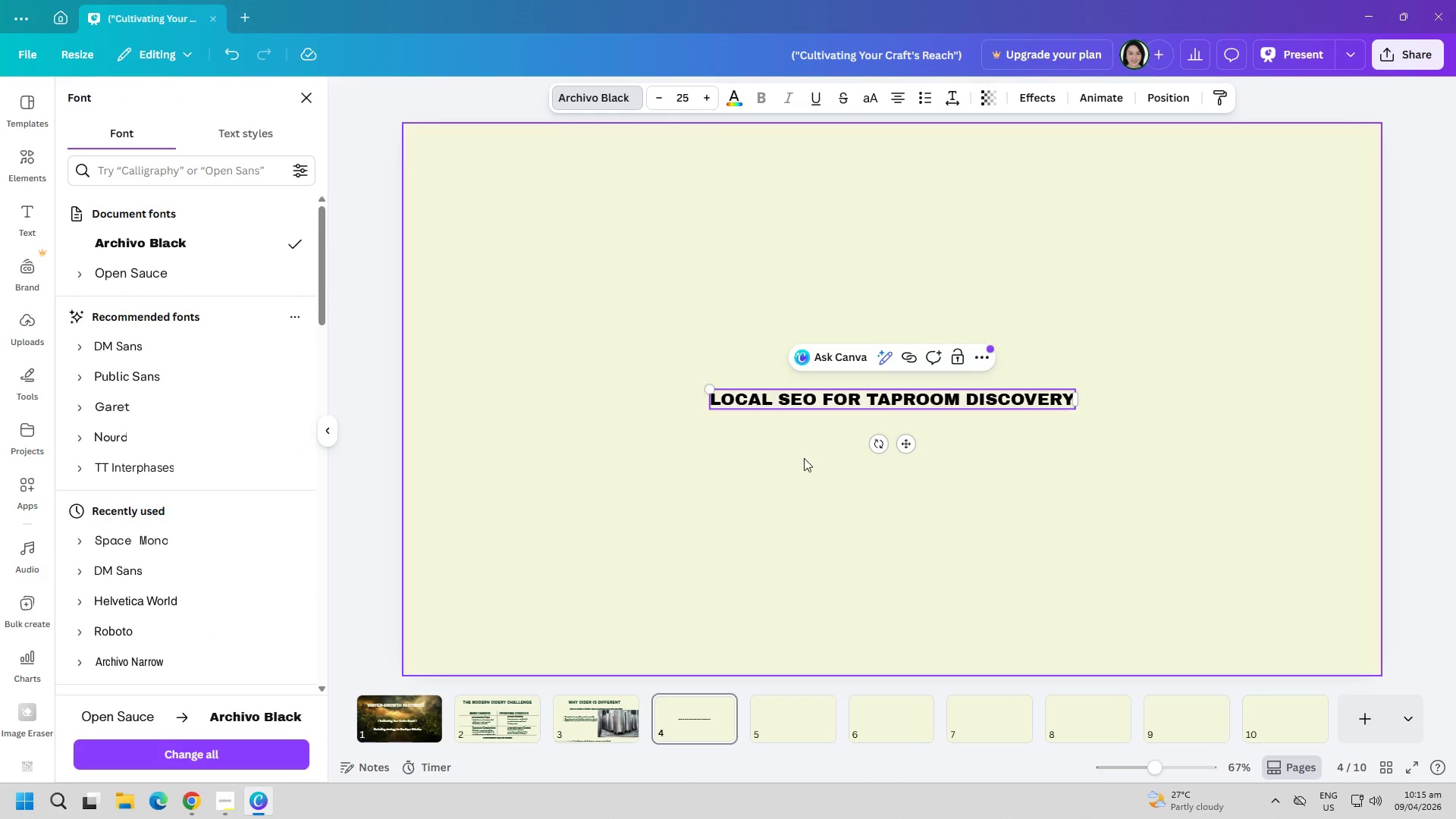 
double_click([839, 403])
 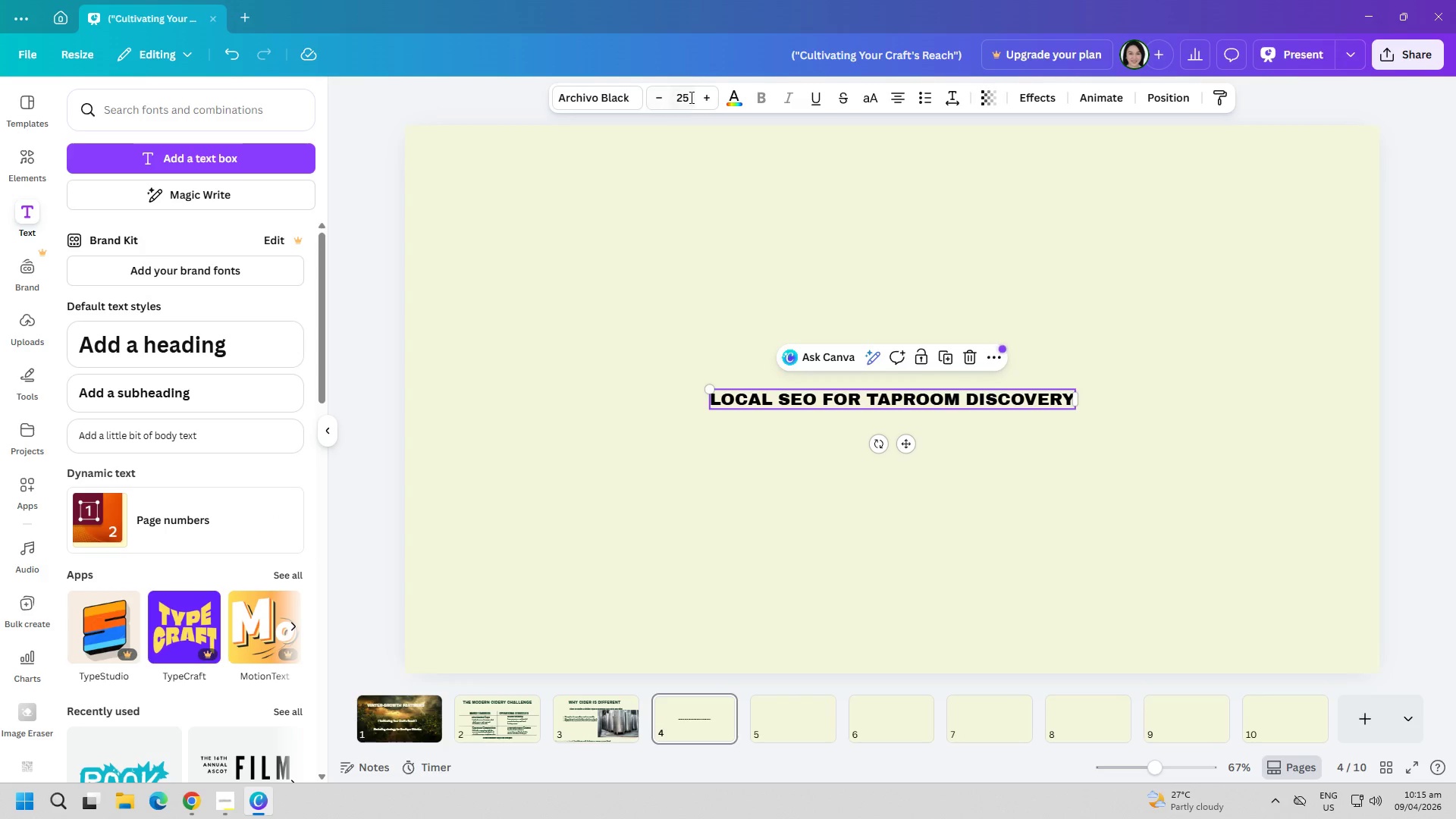 
left_click([723, 96])
 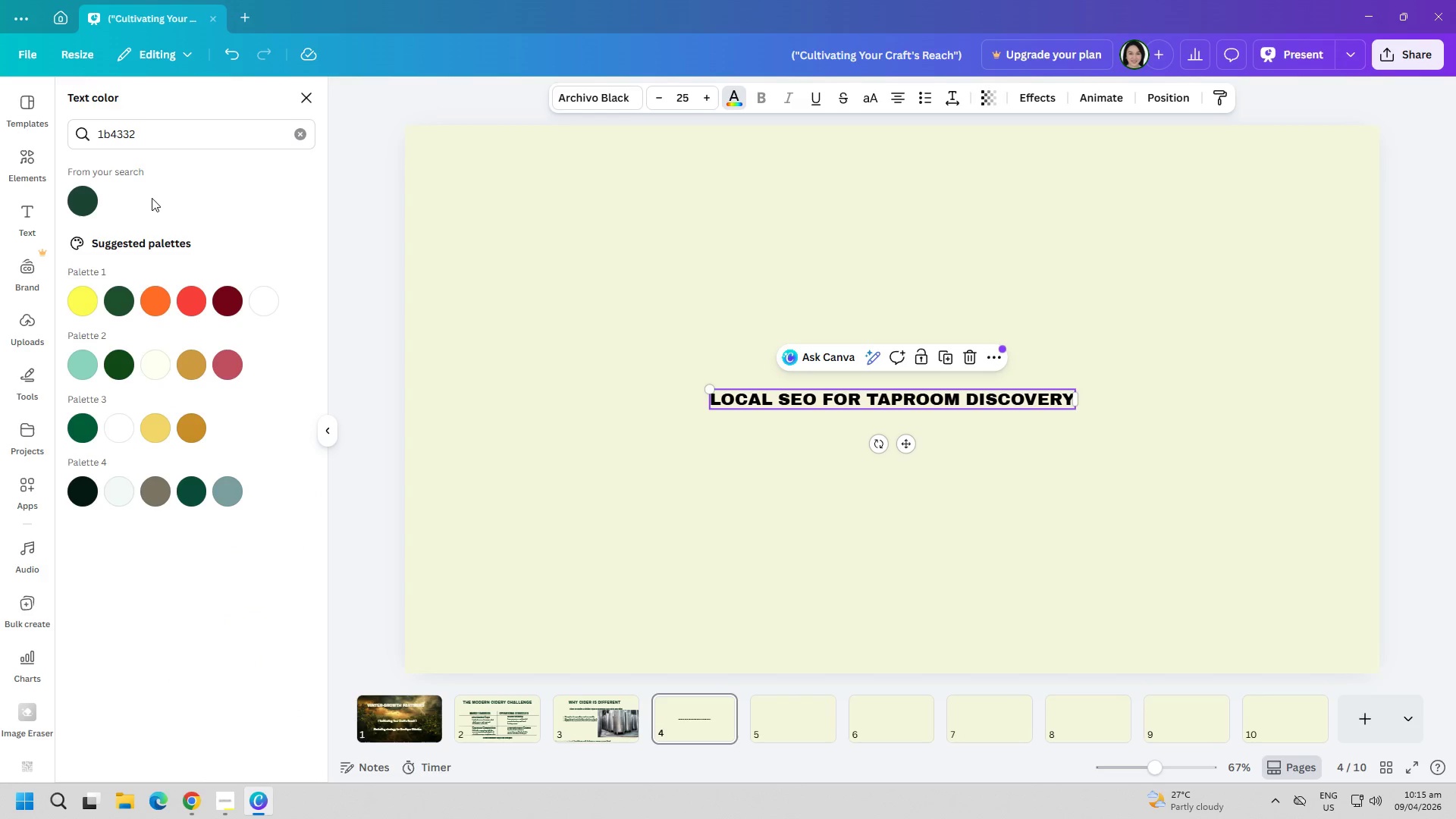 
left_click([104, 196])
 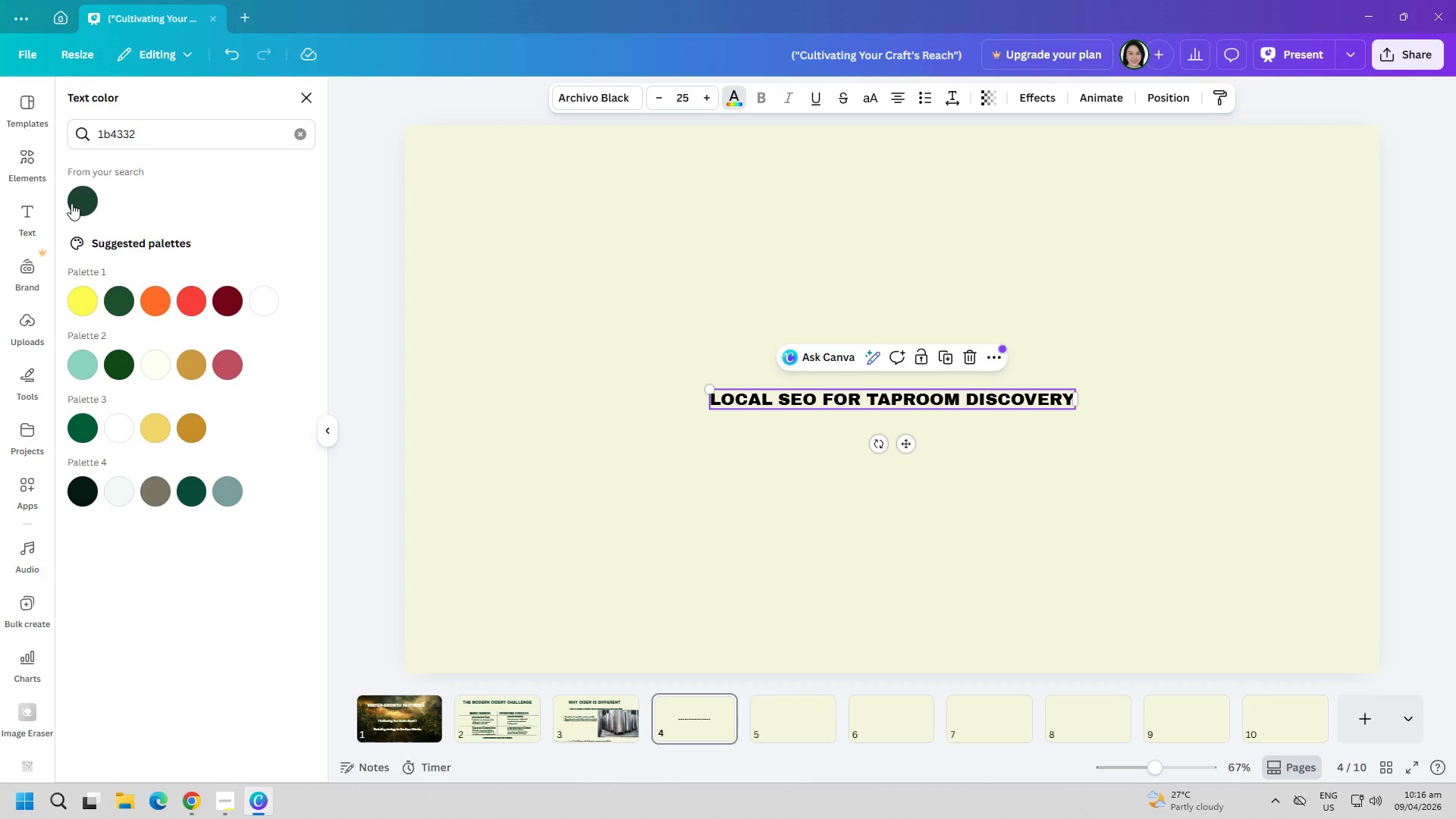 
double_click([551, 287])
 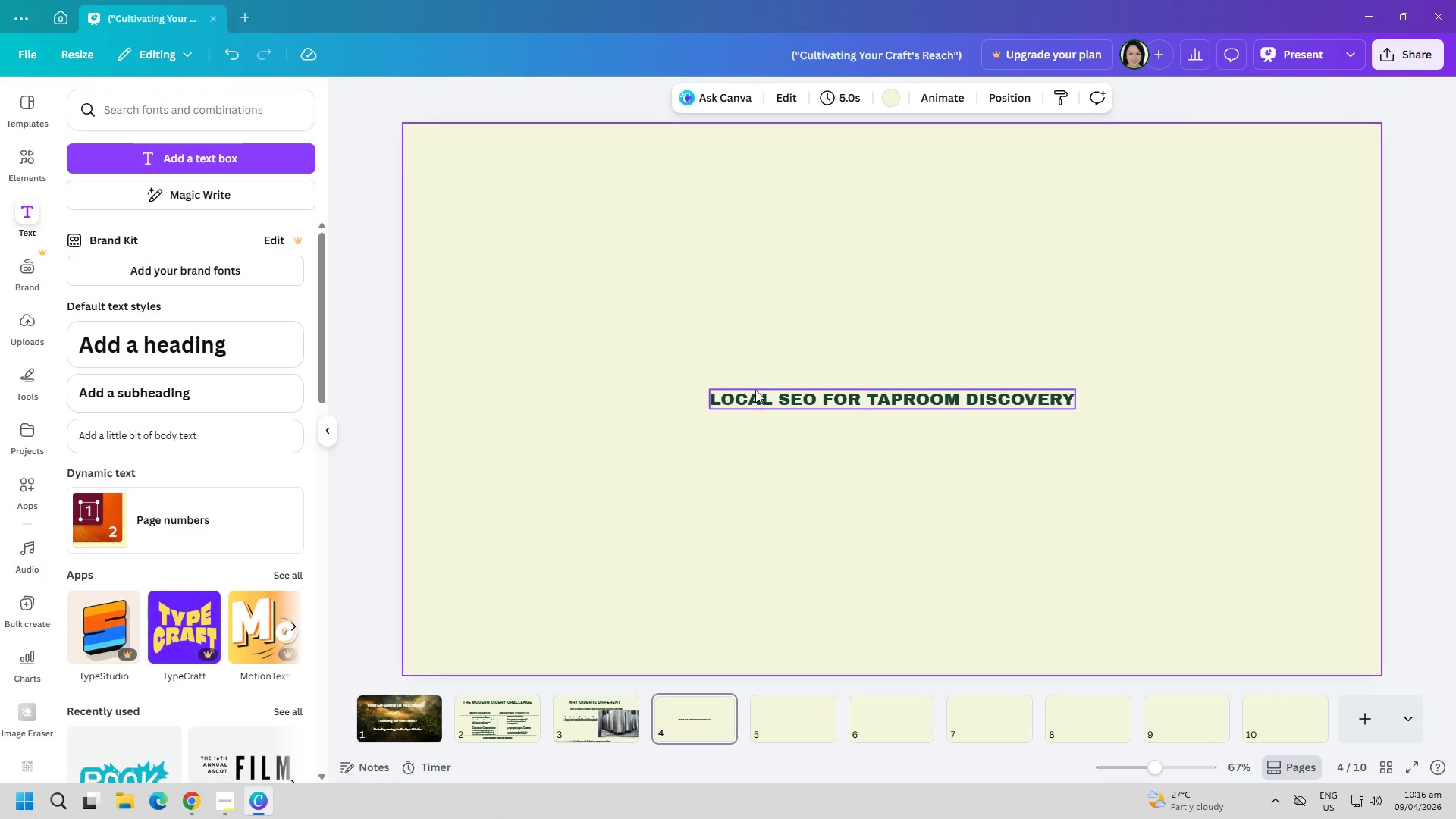 
left_click_drag(start_coordinate=[781, 397], to_coordinate=[709, 244])
 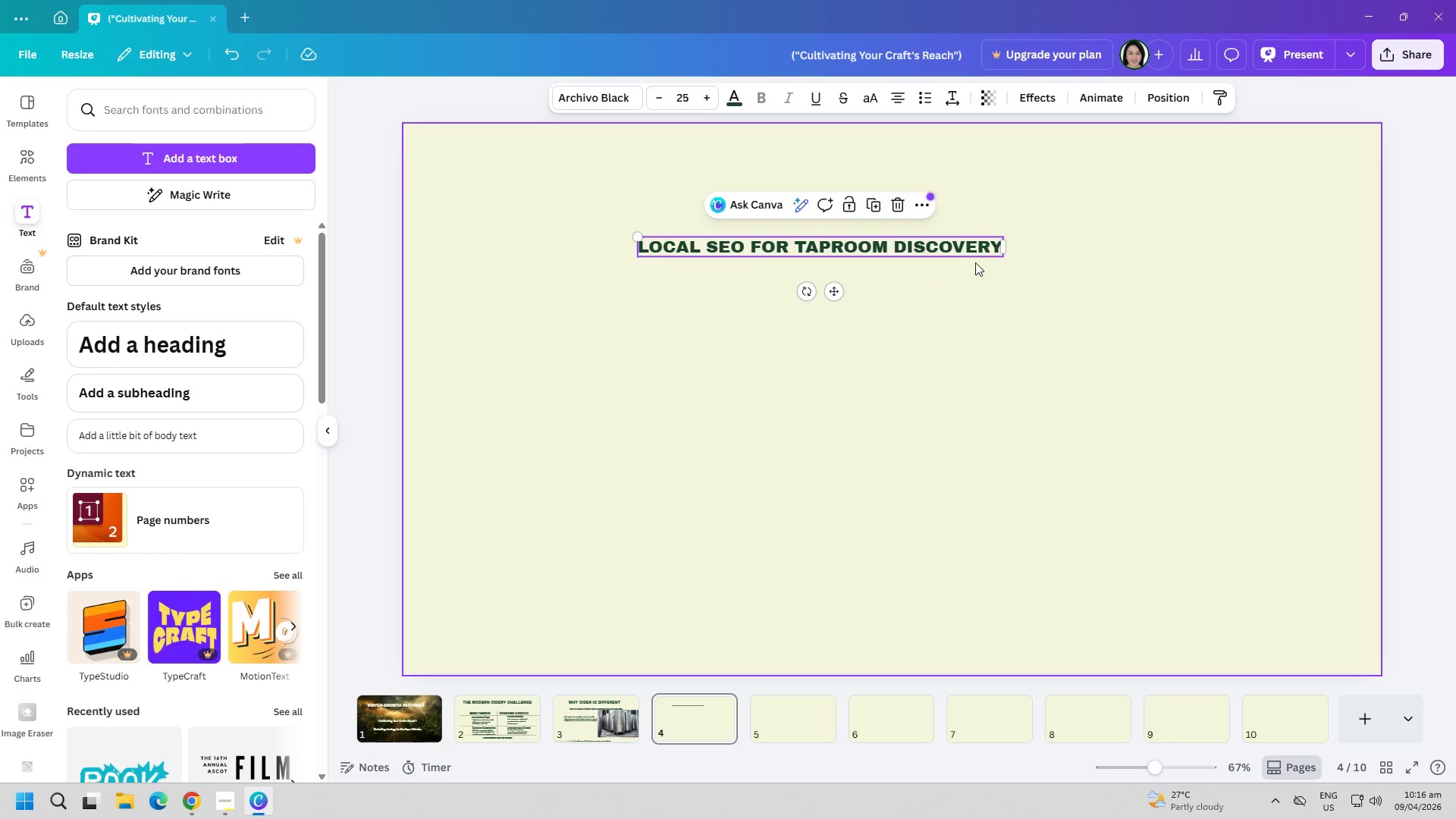 
left_click([981, 259])
 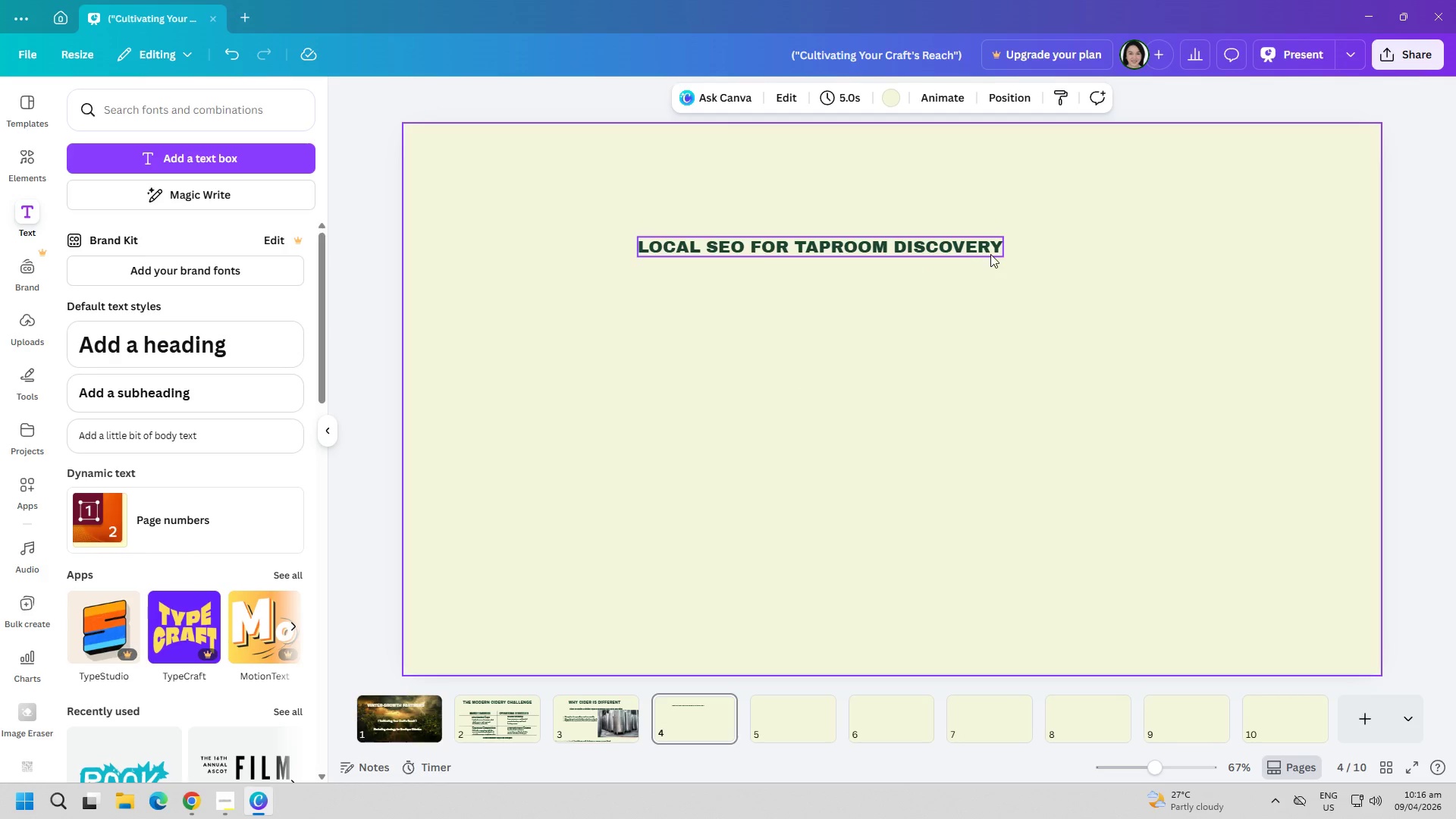 
left_click([996, 254])
 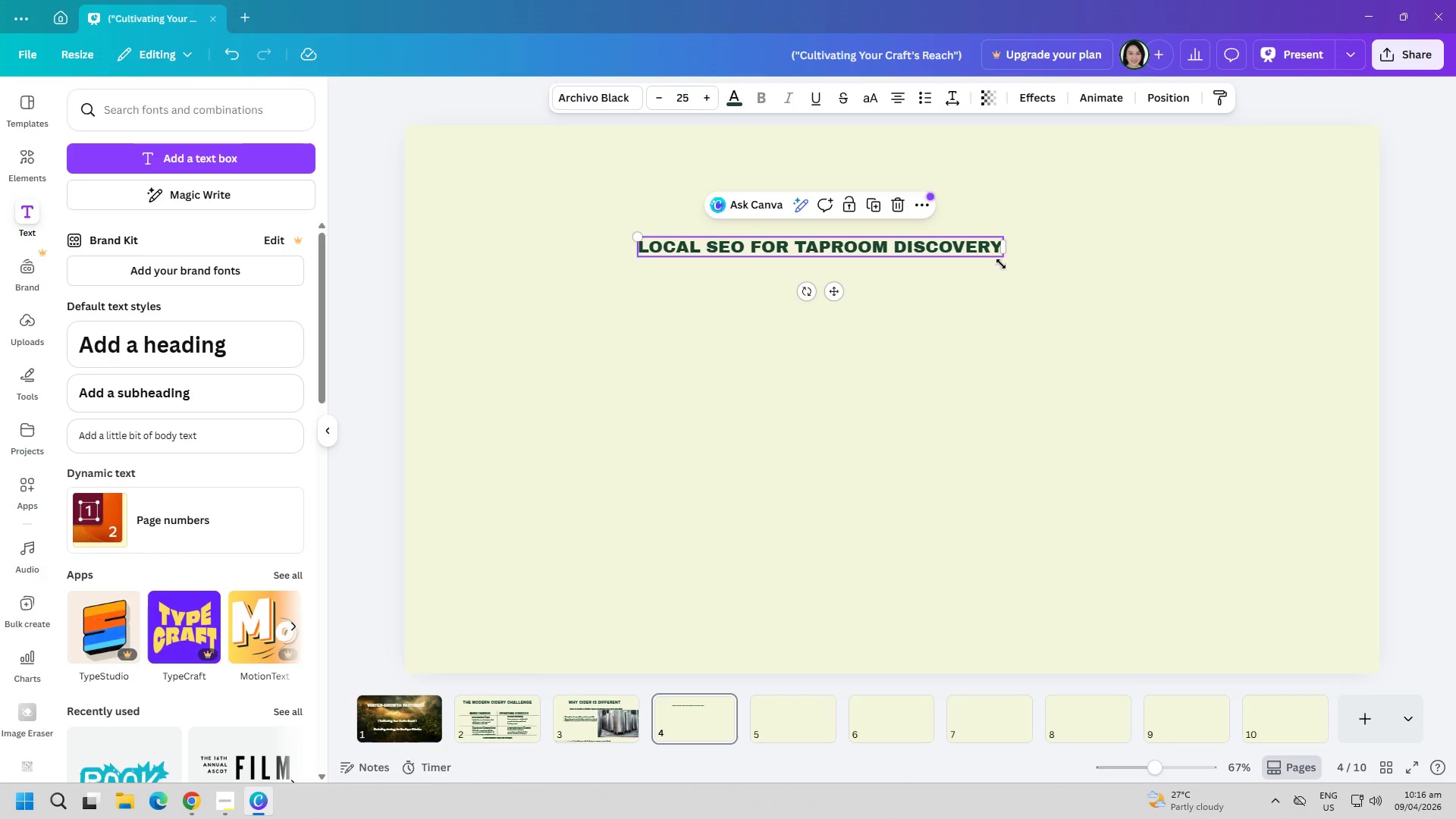 
left_click_drag(start_coordinate=[1001, 264], to_coordinate=[1194, 342])
 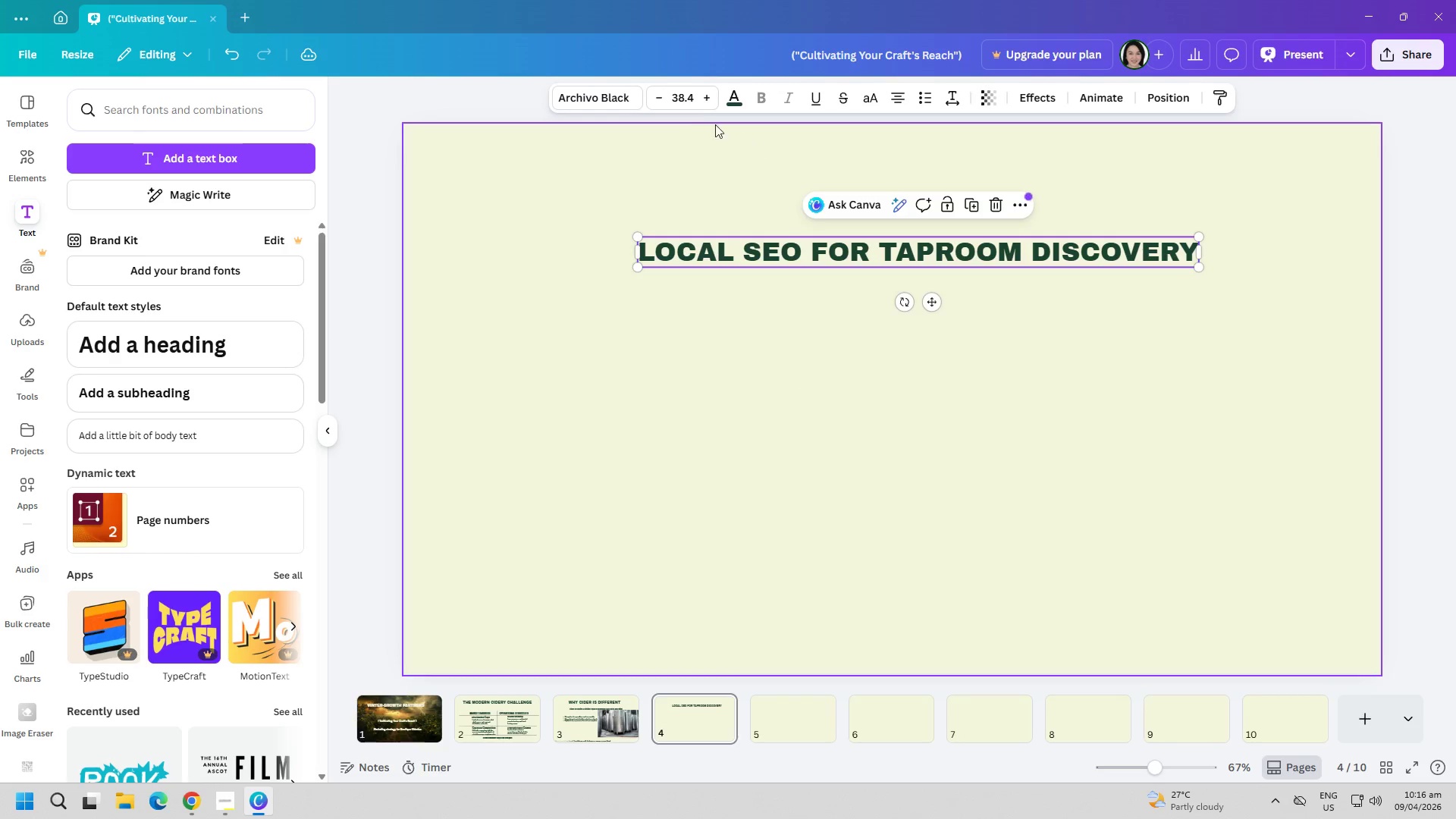 
left_click([681, 101])
 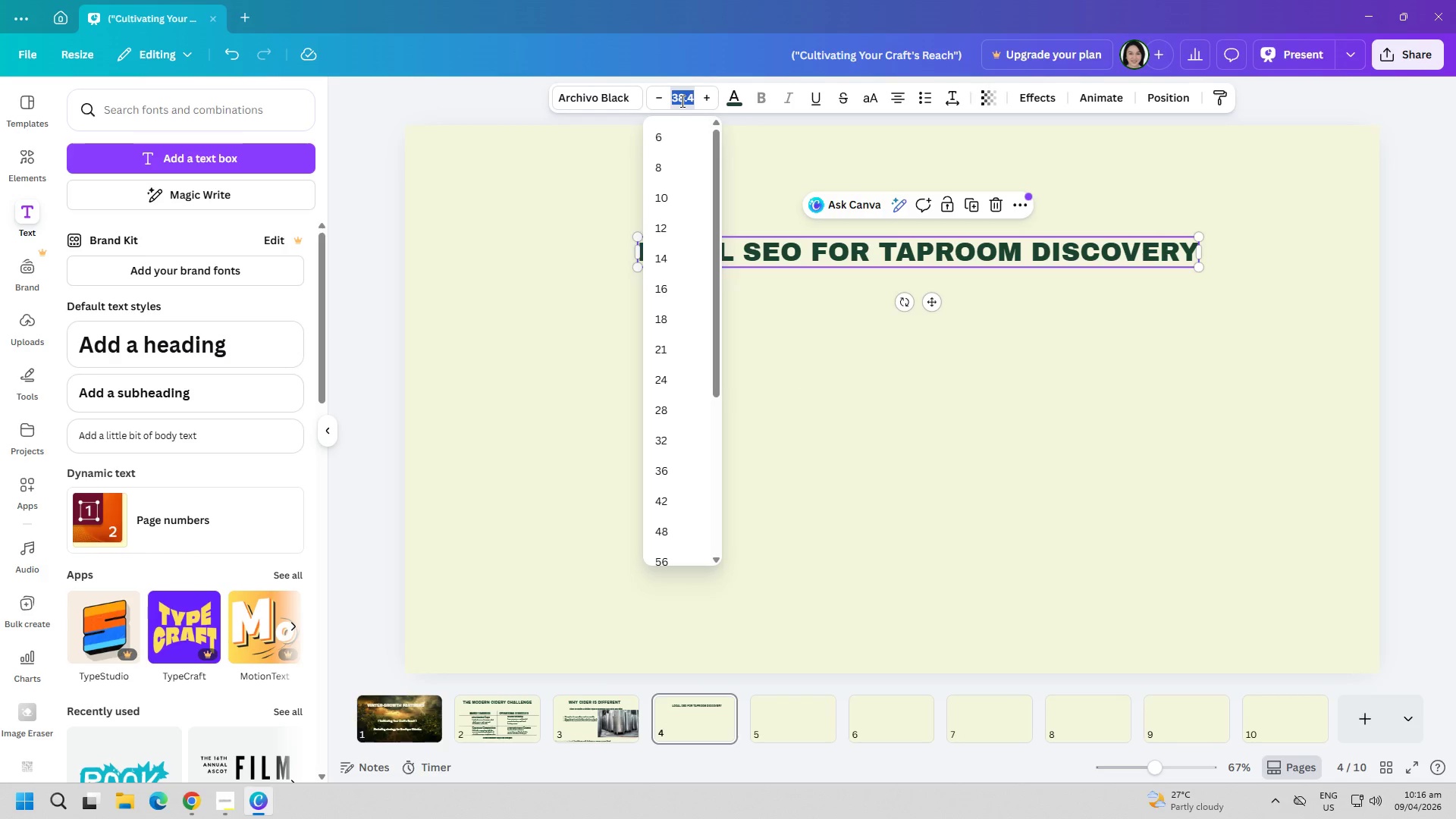 
type(60)
 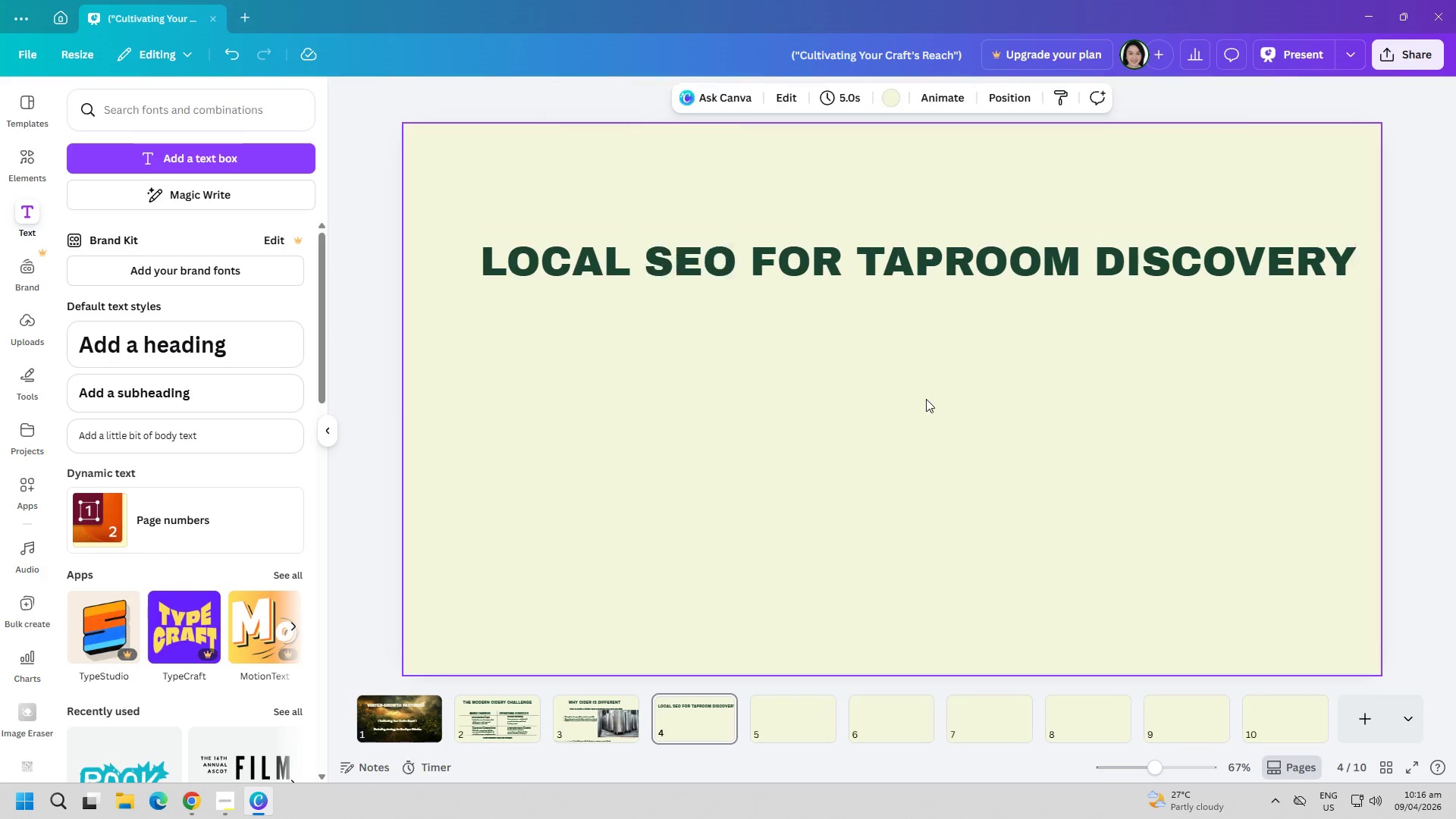 
left_click_drag(start_coordinate=[962, 261], to_coordinate=[931, 202])
 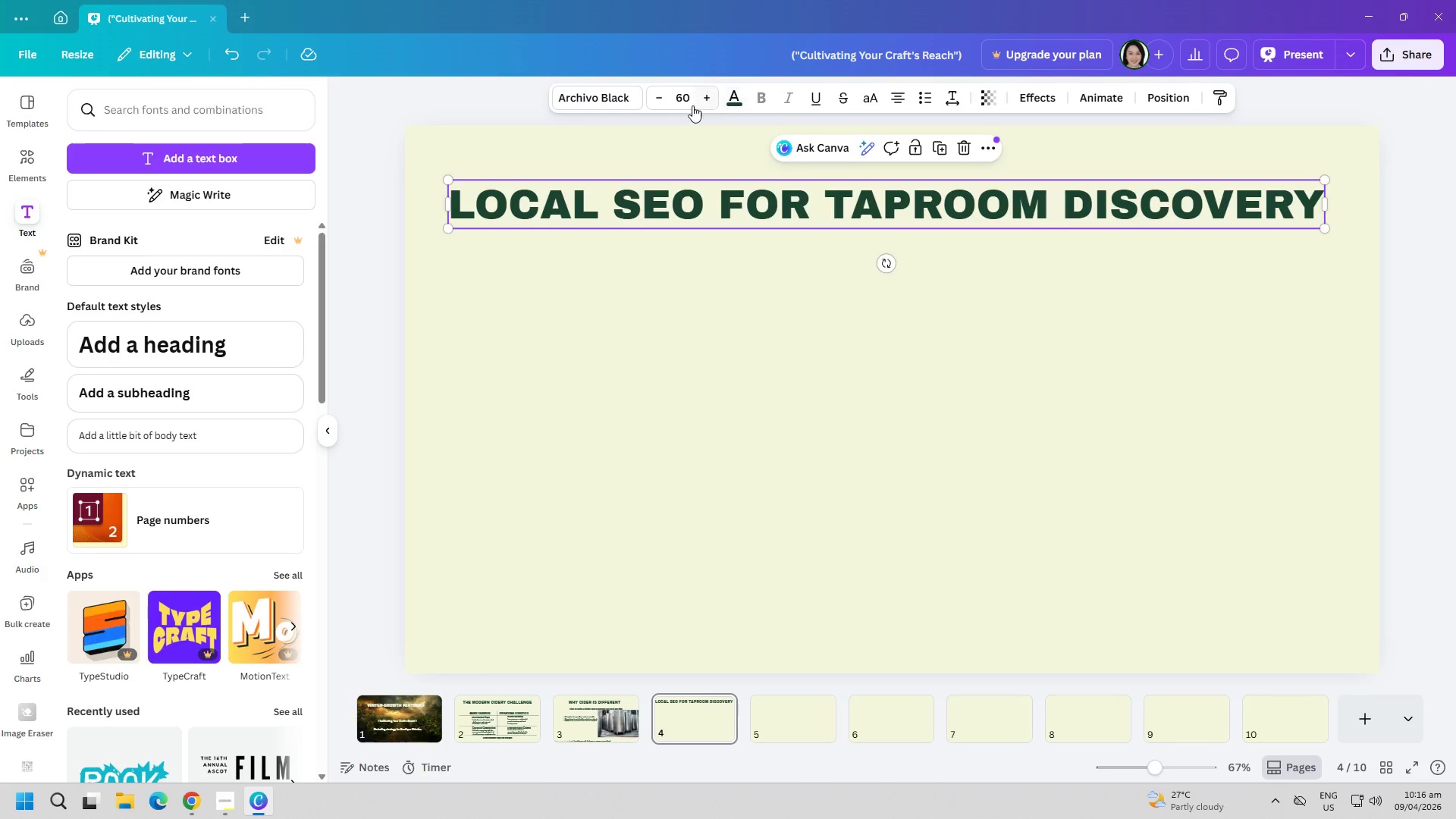 
left_click([682, 97])
 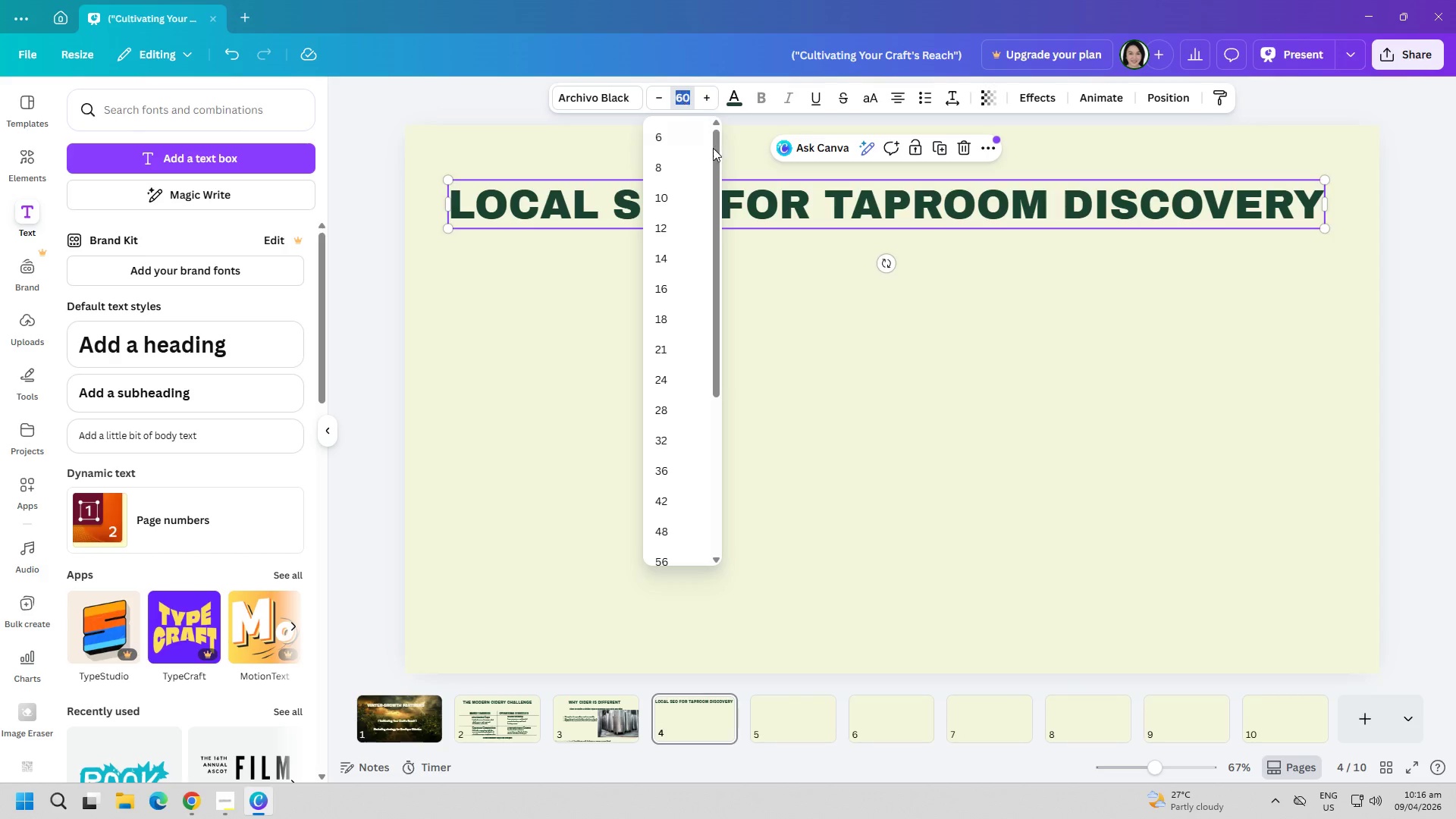 
type(55)
 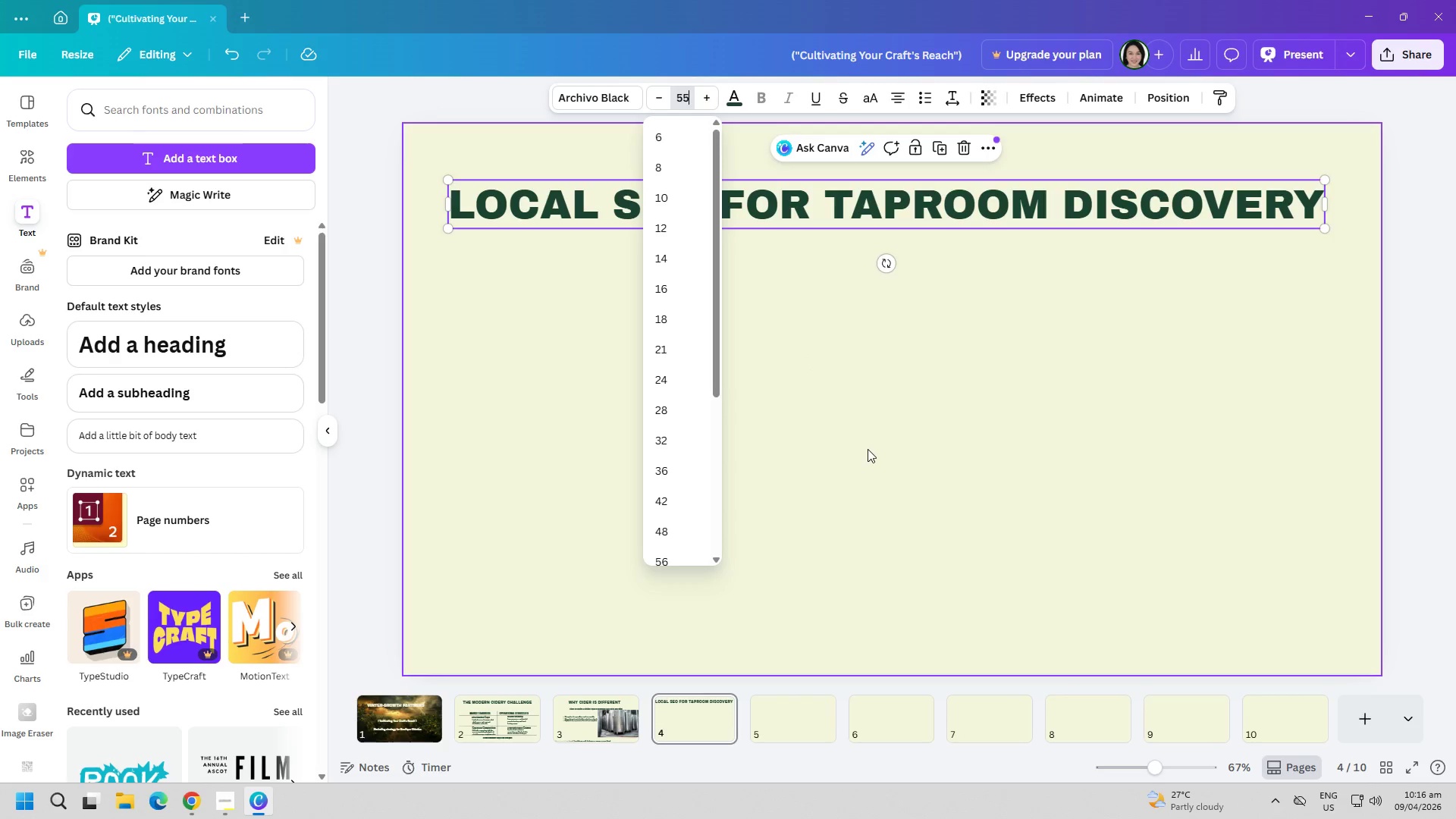 
left_click([868, 449])
 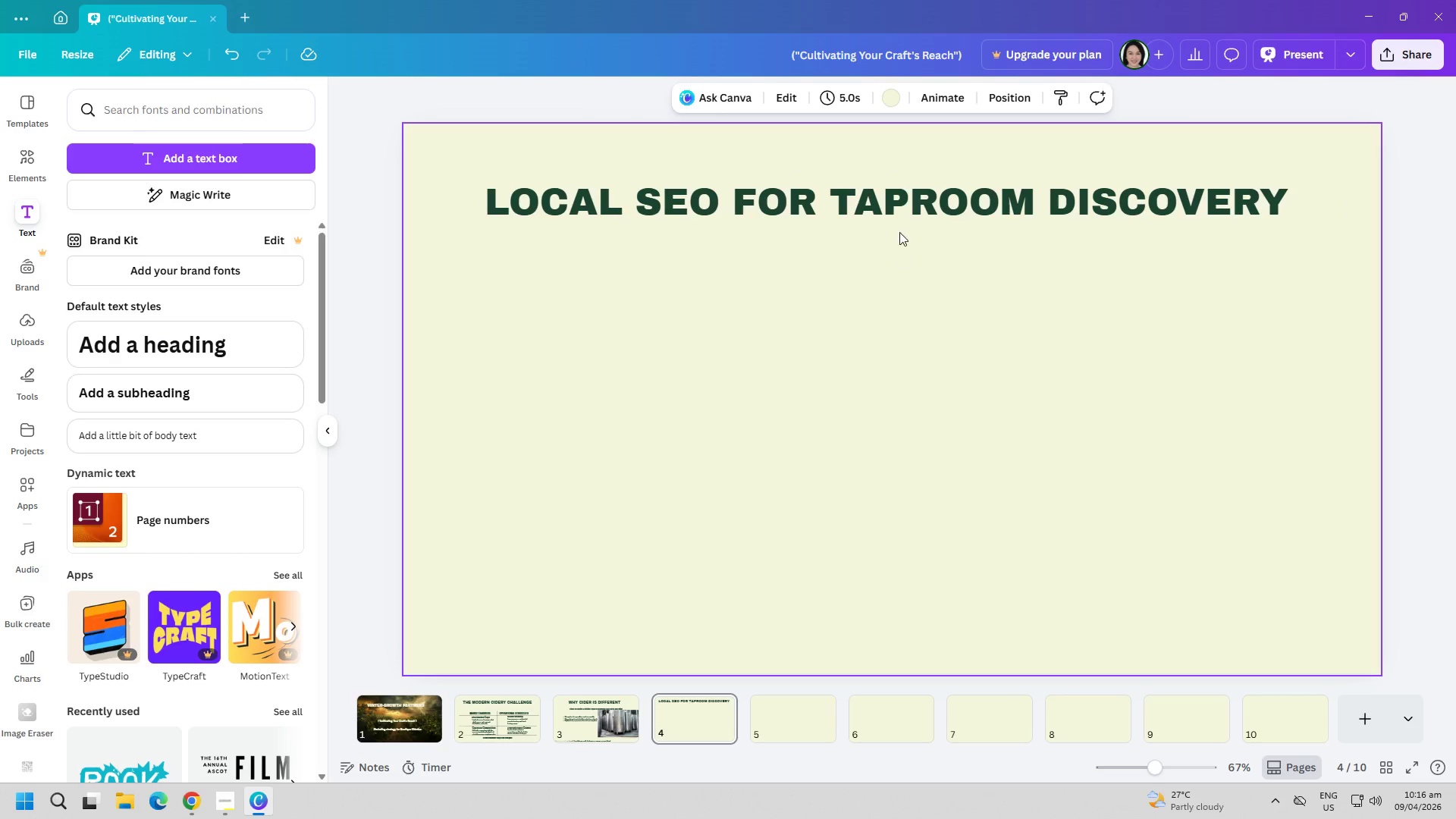 
left_click_drag(start_coordinate=[899, 210], to_coordinate=[899, 203])
 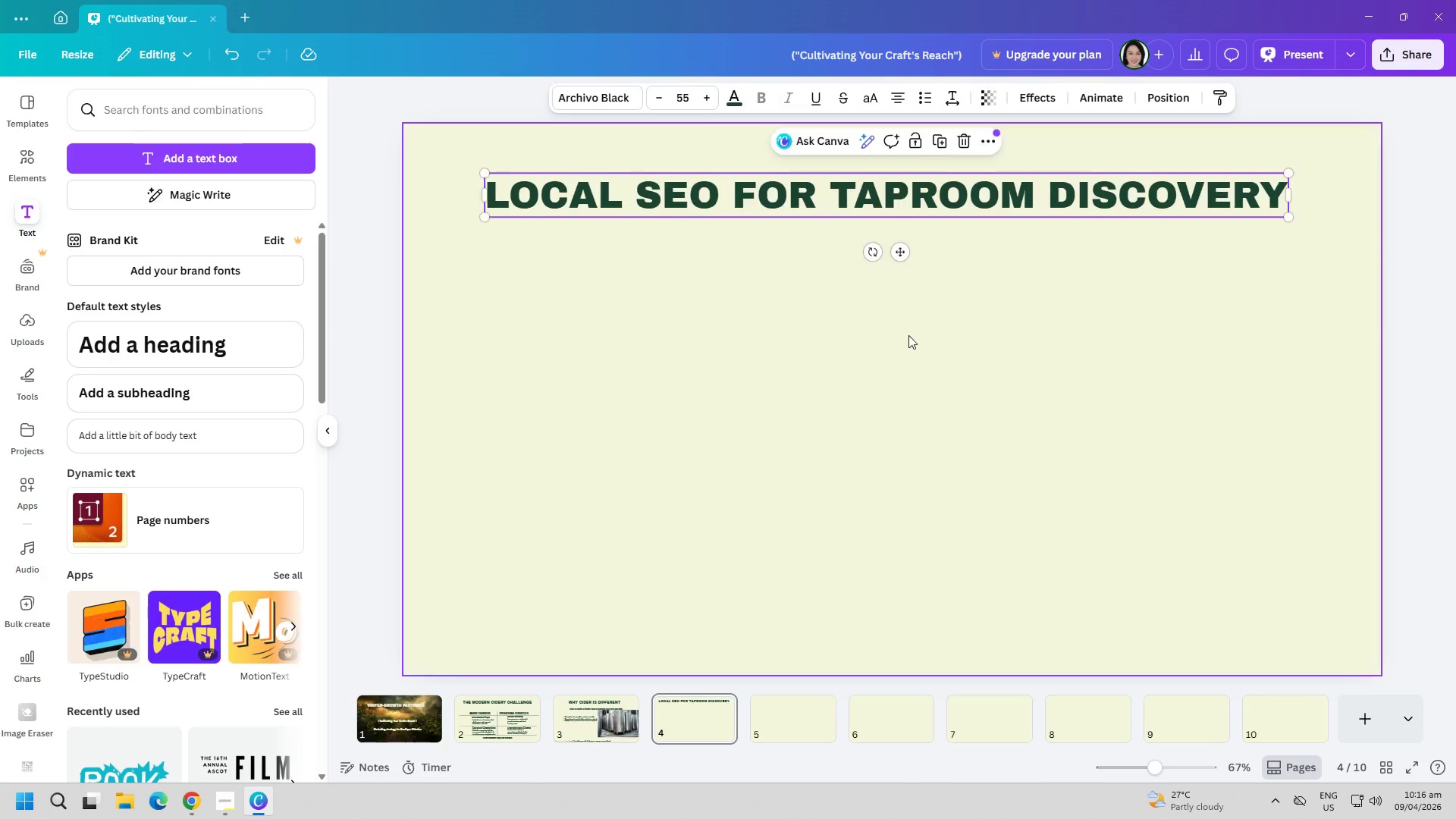 
left_click([908, 340])
 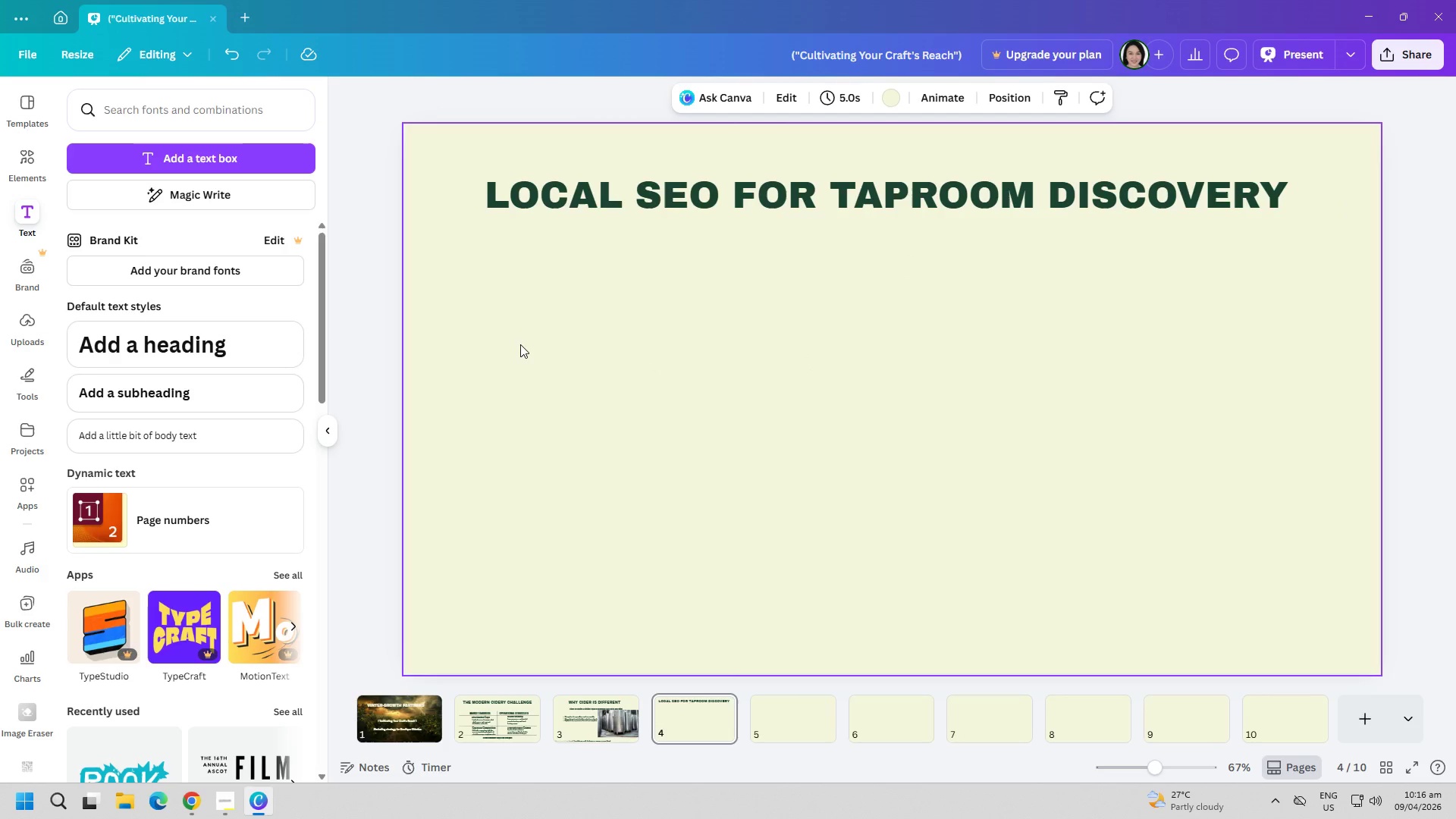 
wait(12.27)
 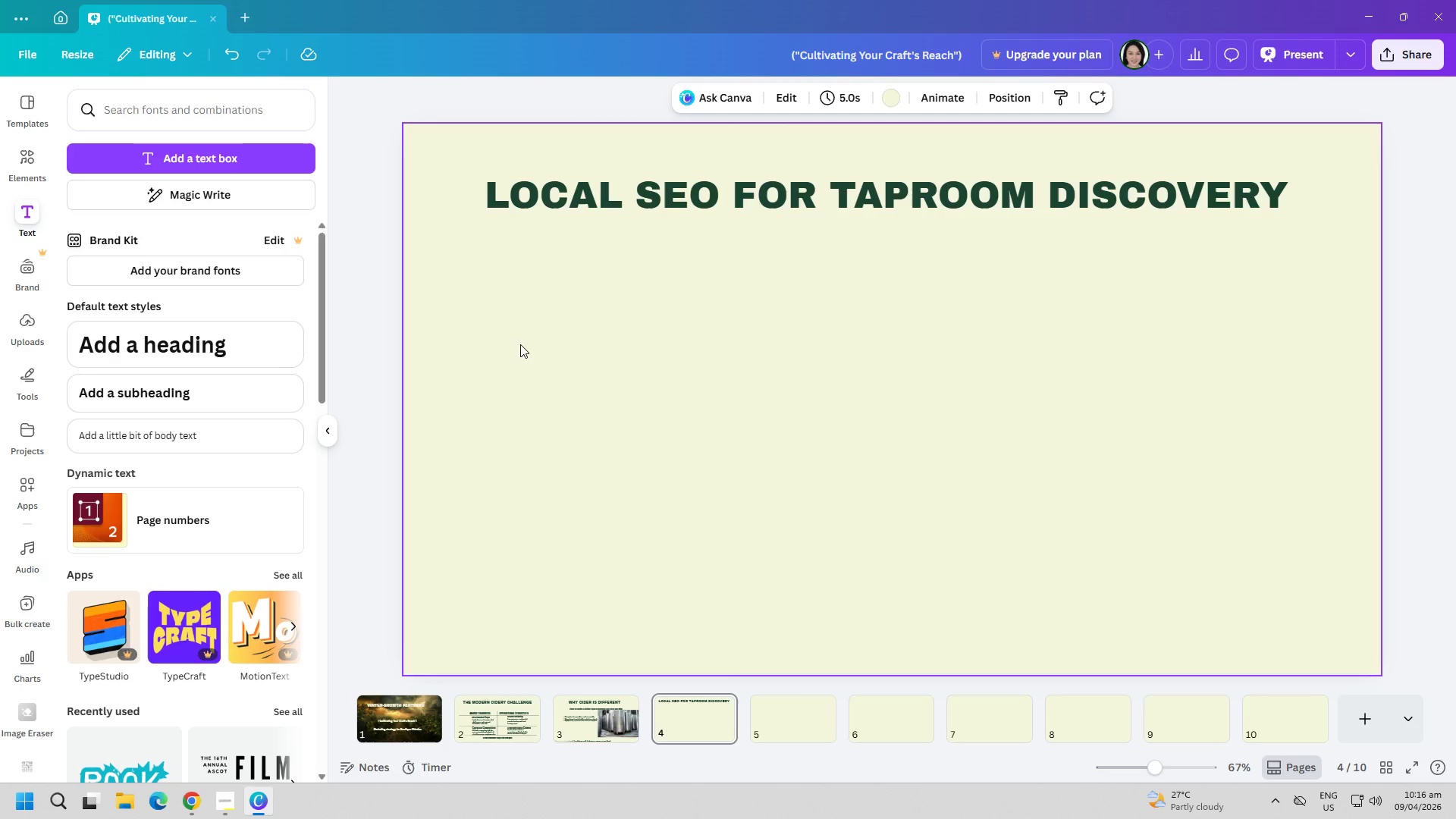 
left_click([160, 158])
 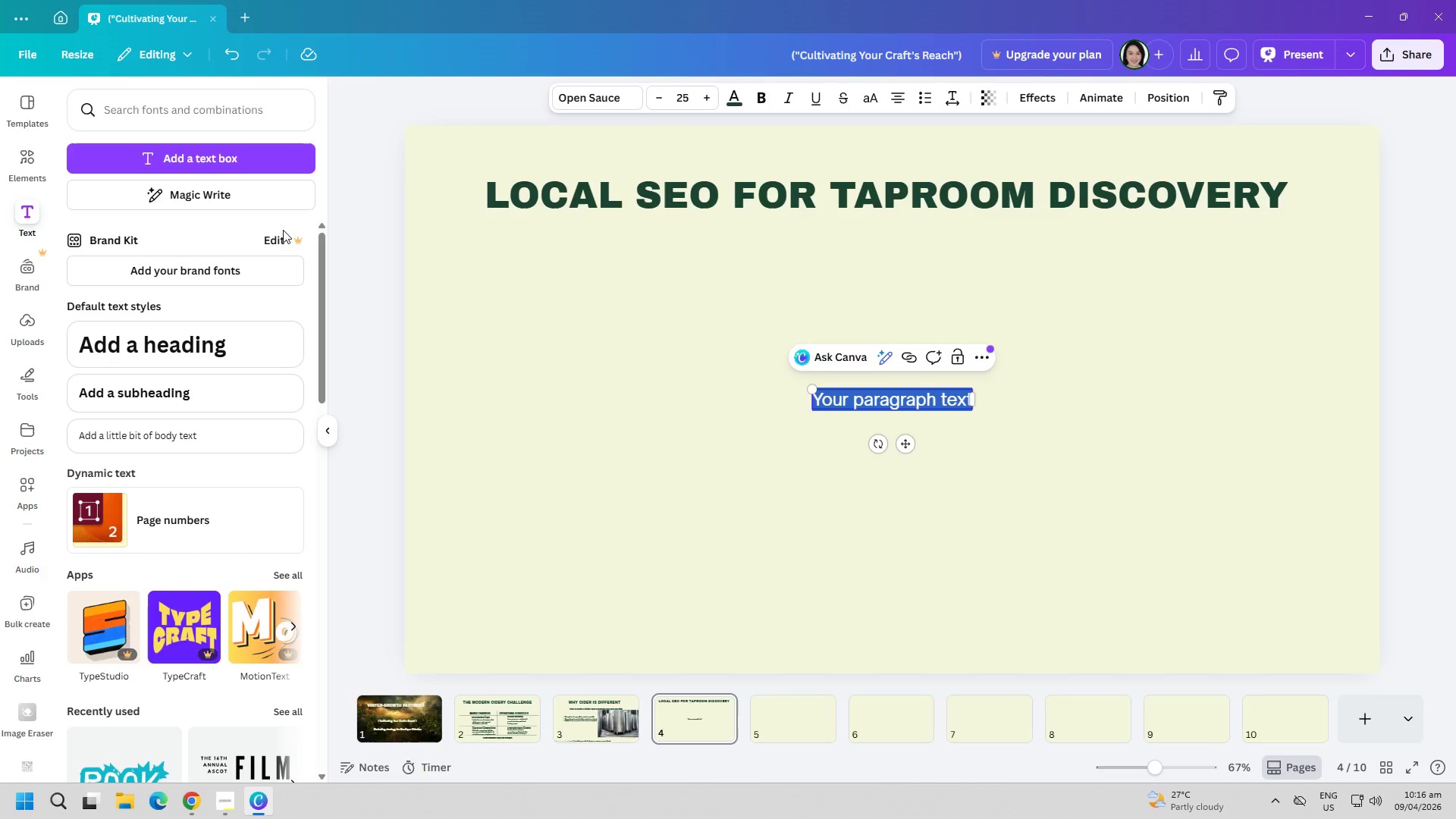 
type(wE)
key(Backspace)
key(Backspace)
type(We position)
 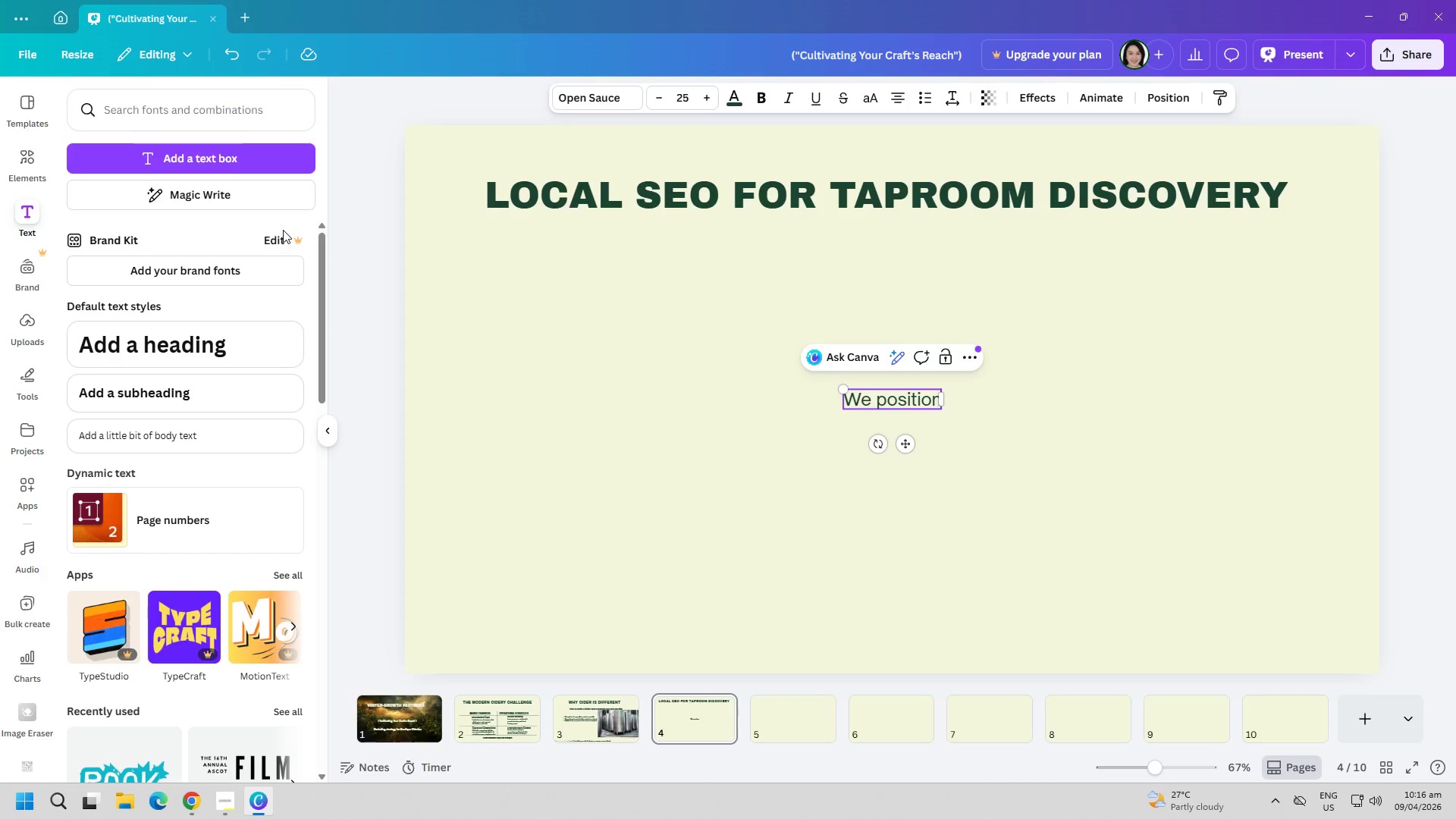 
wait(9.38)
 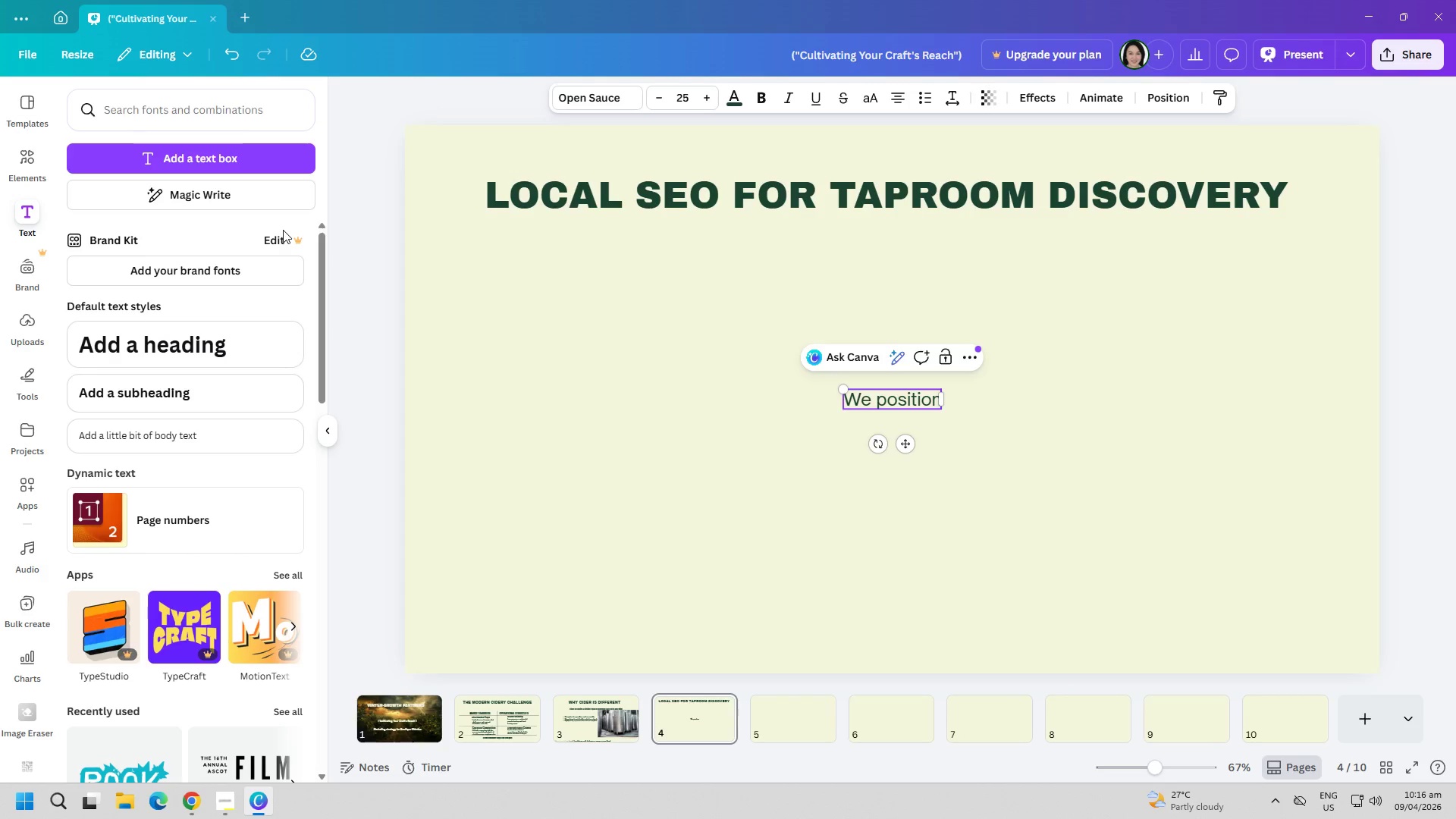 
type( your cidery where it matters)
key(Backspace)
type( most-local search.)
 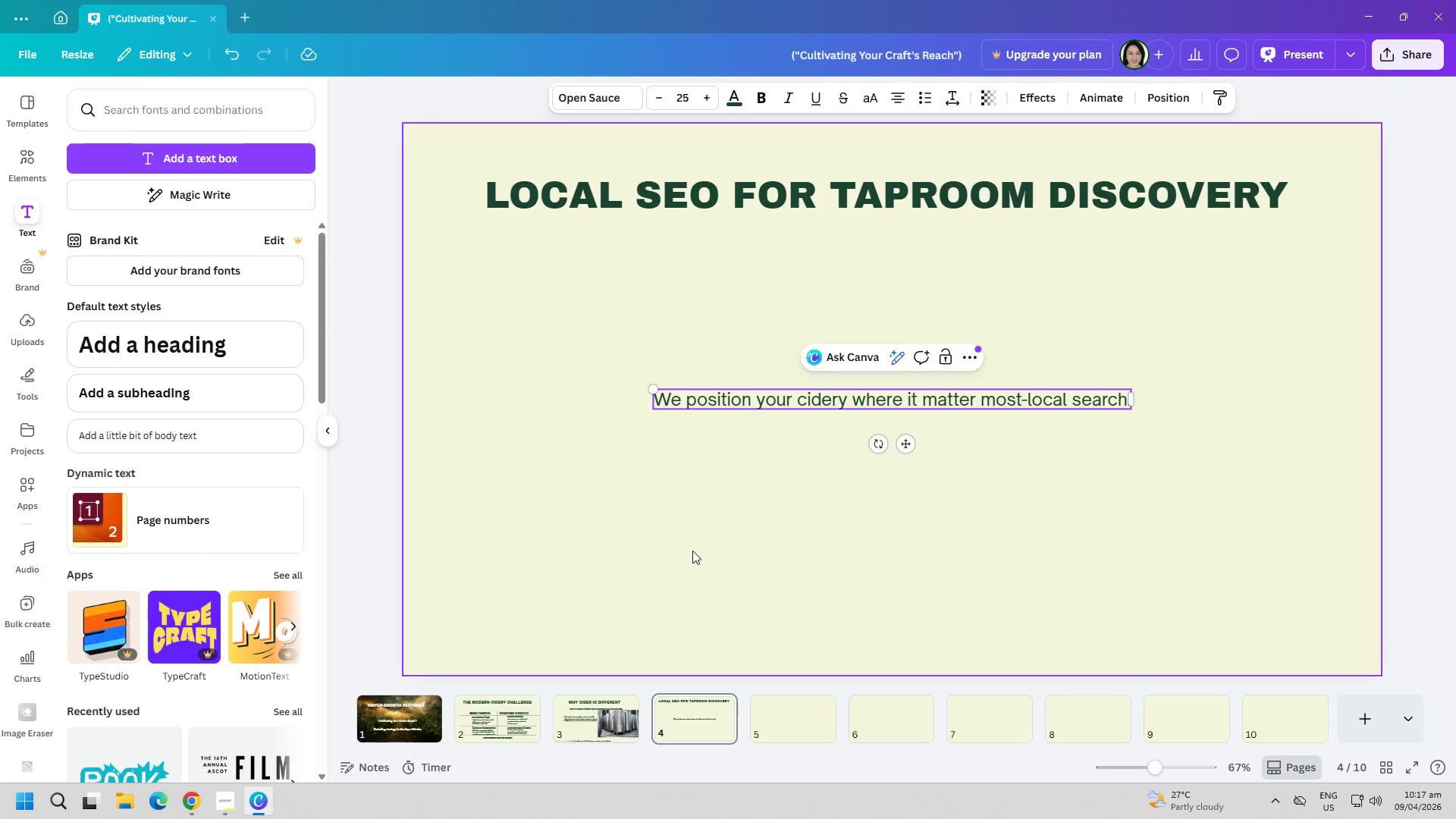 
wait(6.41)
 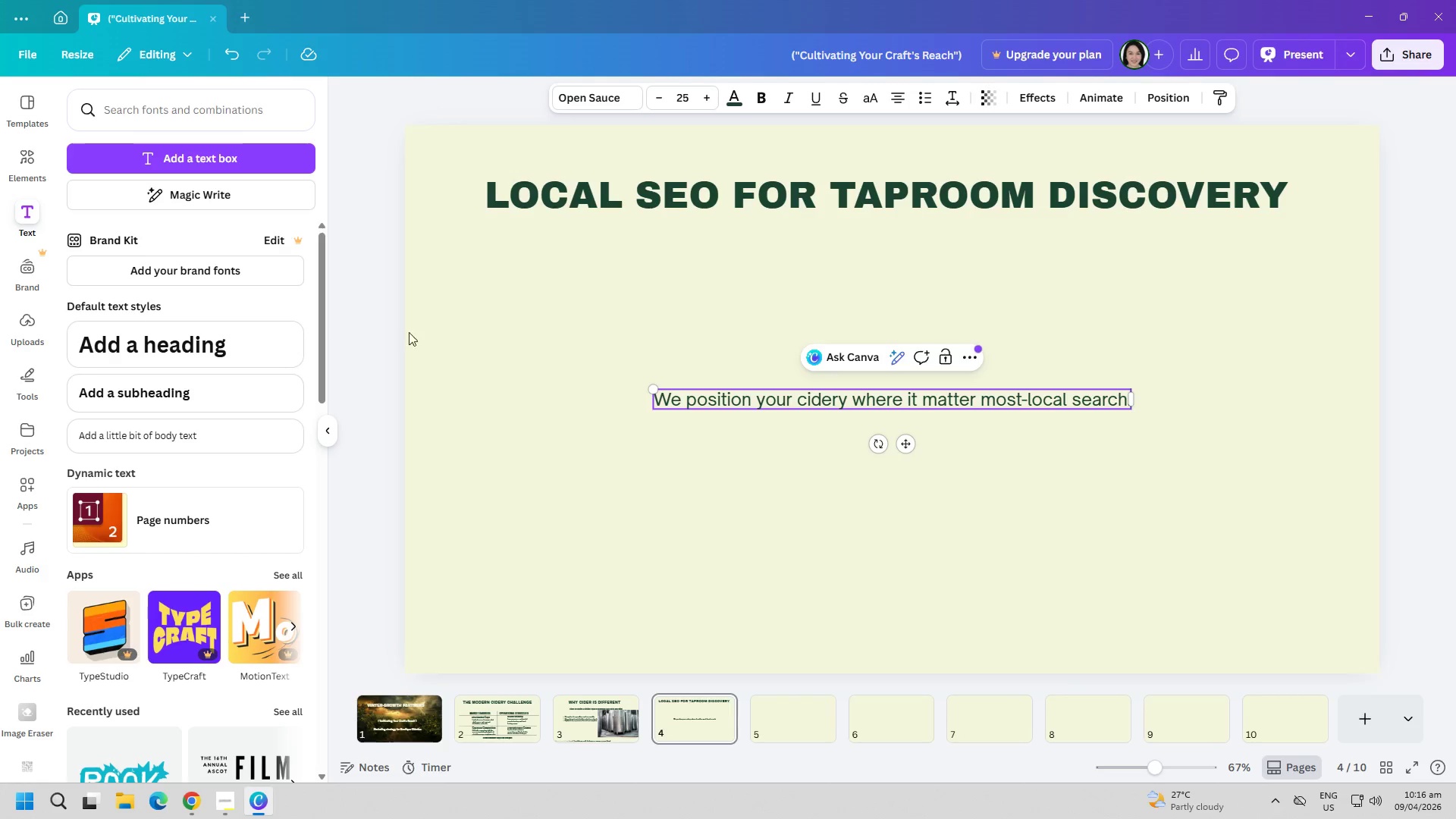 
left_click_drag(start_coordinate=[762, 403], to_coordinate=[623, 392])
 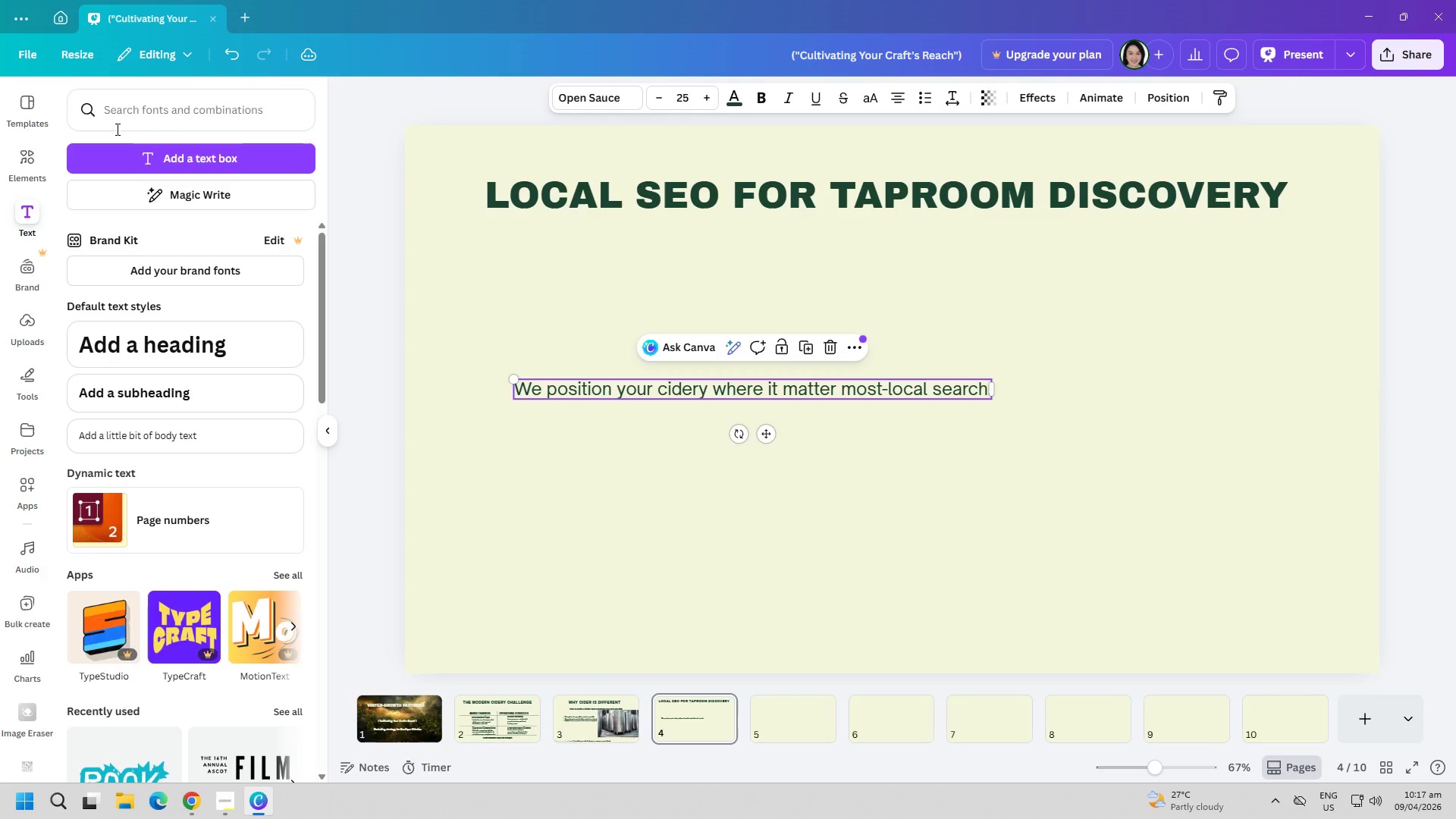 
left_click([146, 155])
 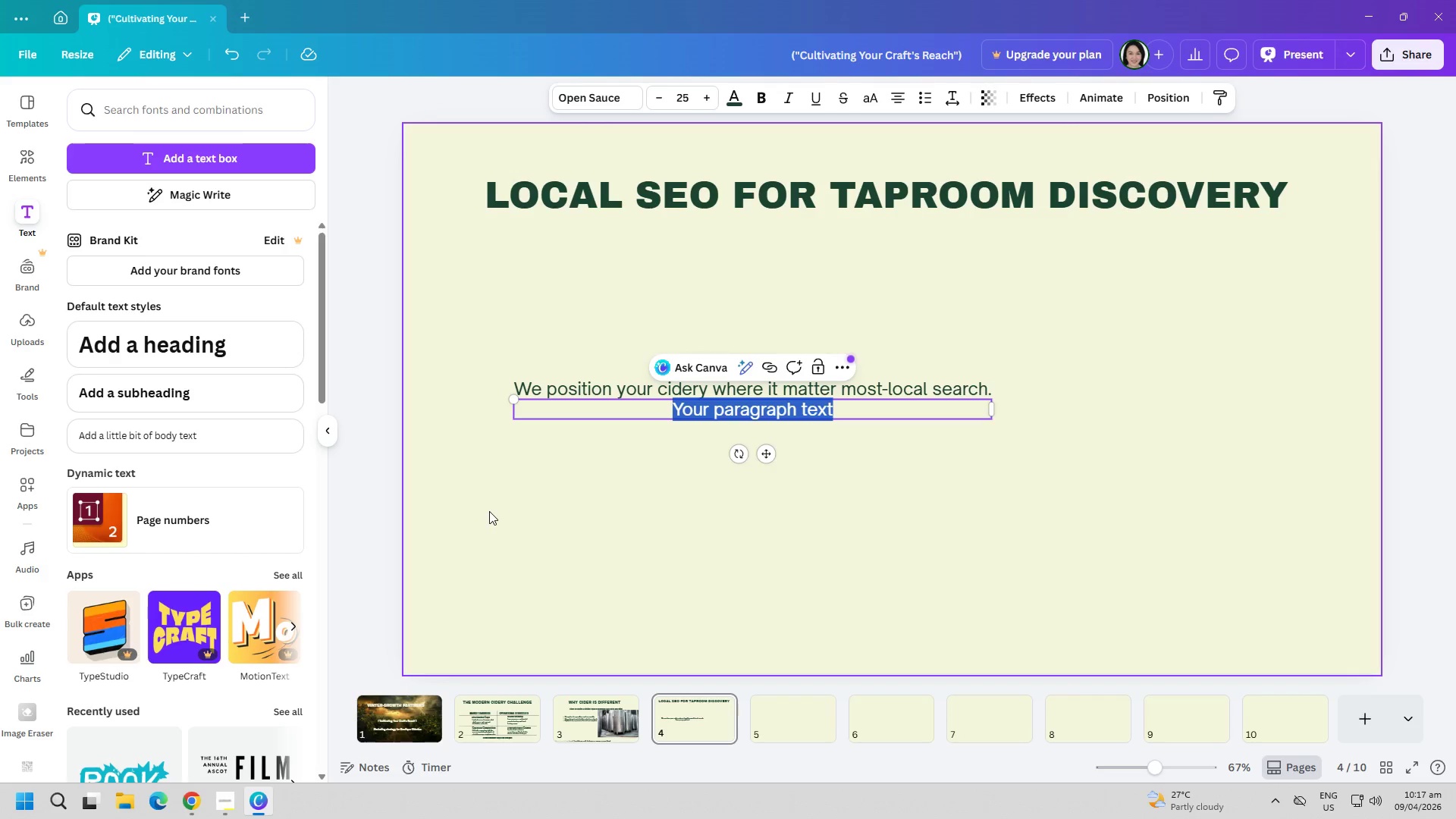 
type(Optimize for ")
 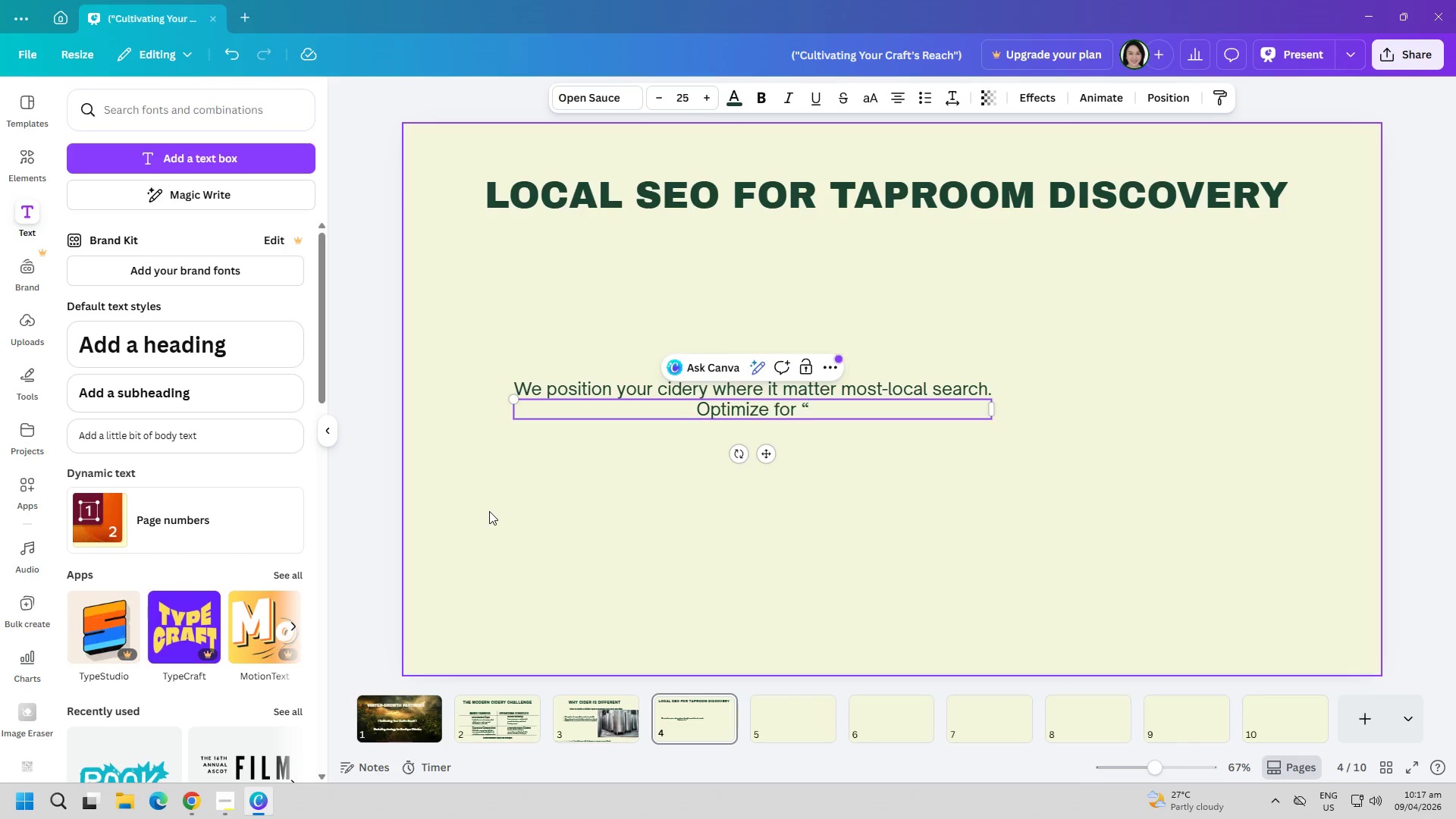 
type(cidery near me " )
 